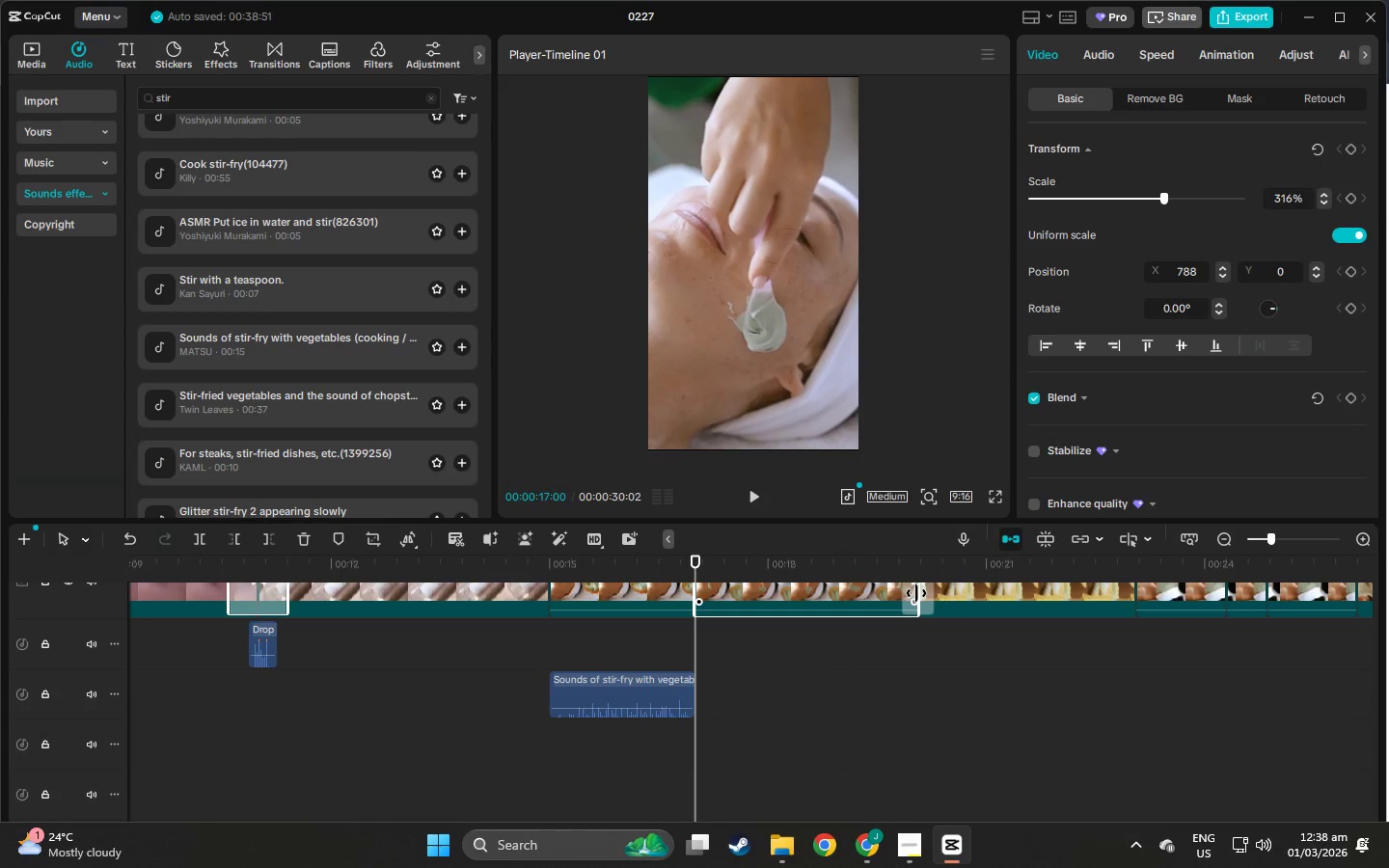 
left_click_drag(start_coordinate=[916, 593], to_coordinate=[909, 593])
 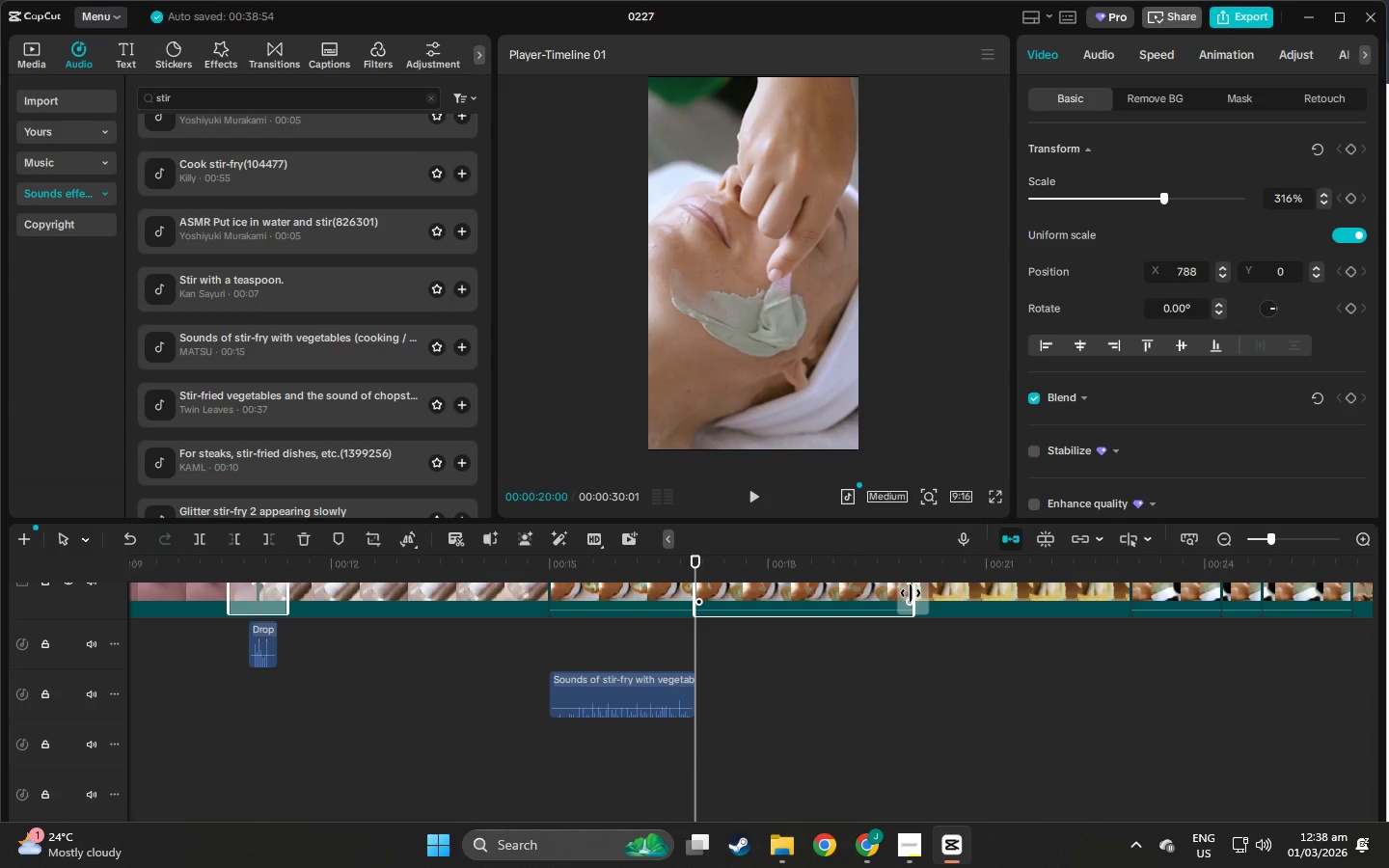 
key(Control+Space)
 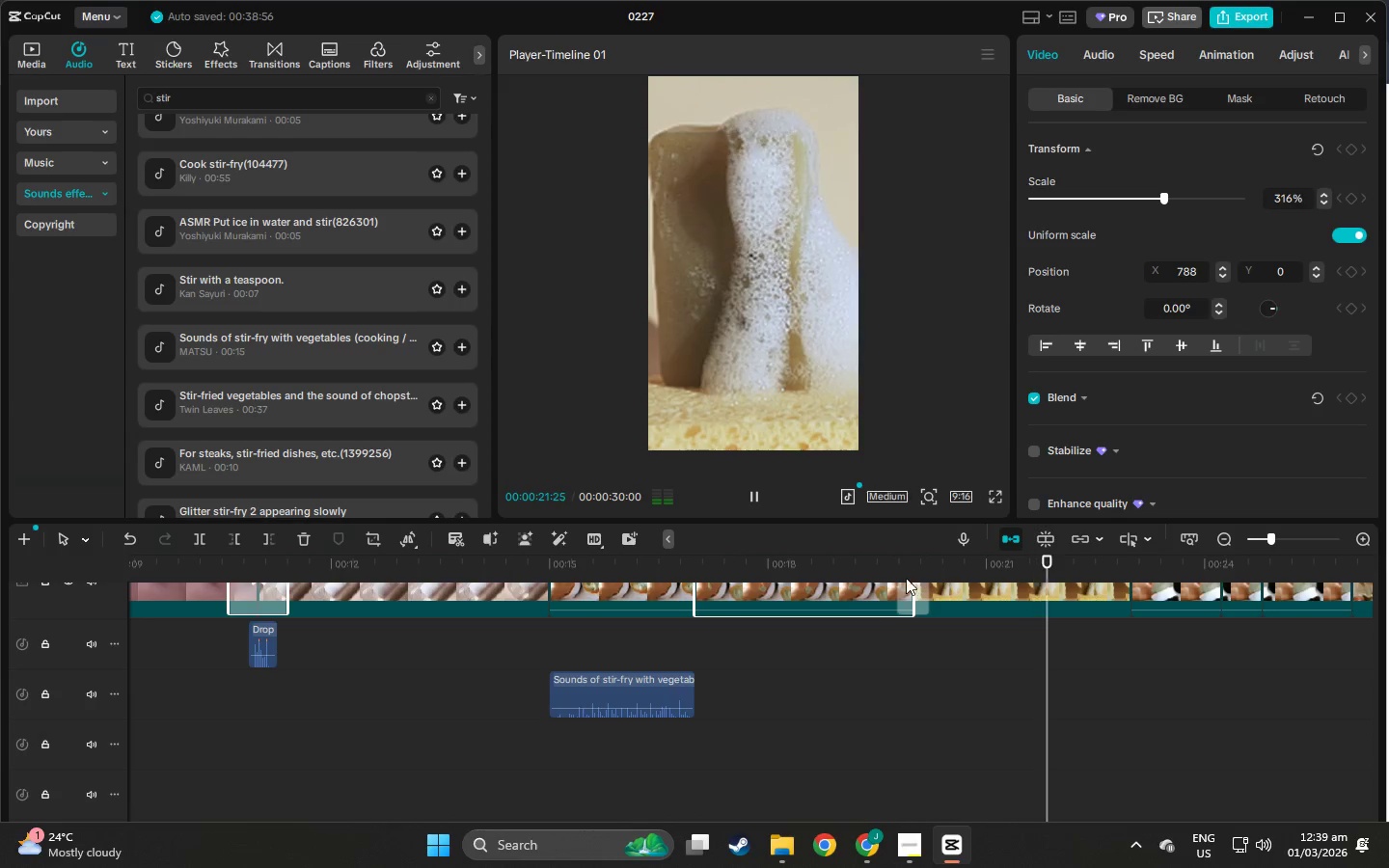 
wait(6.47)
 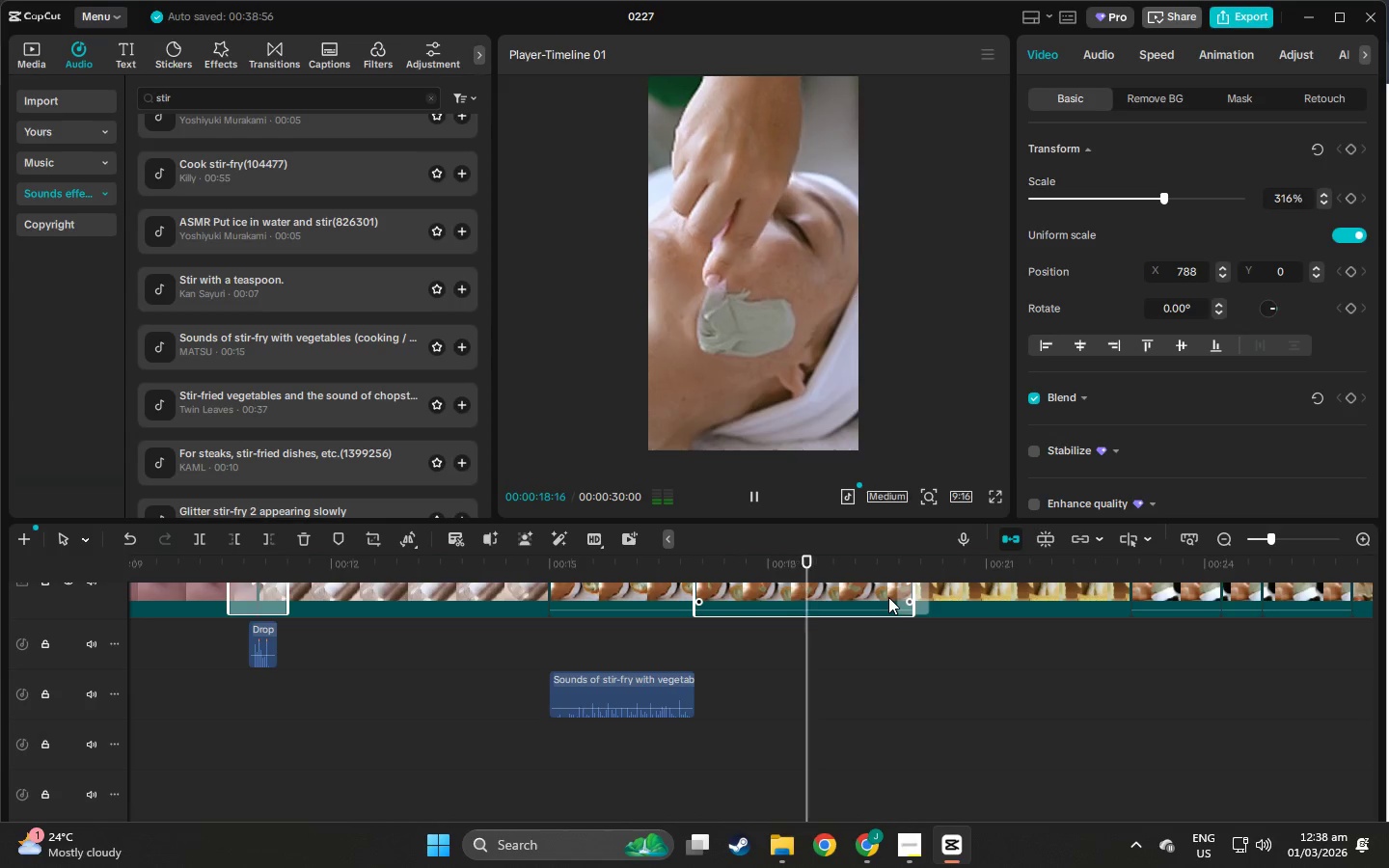 
left_click_drag(start_coordinate=[871, 574], to_coordinate=[815, 562])
 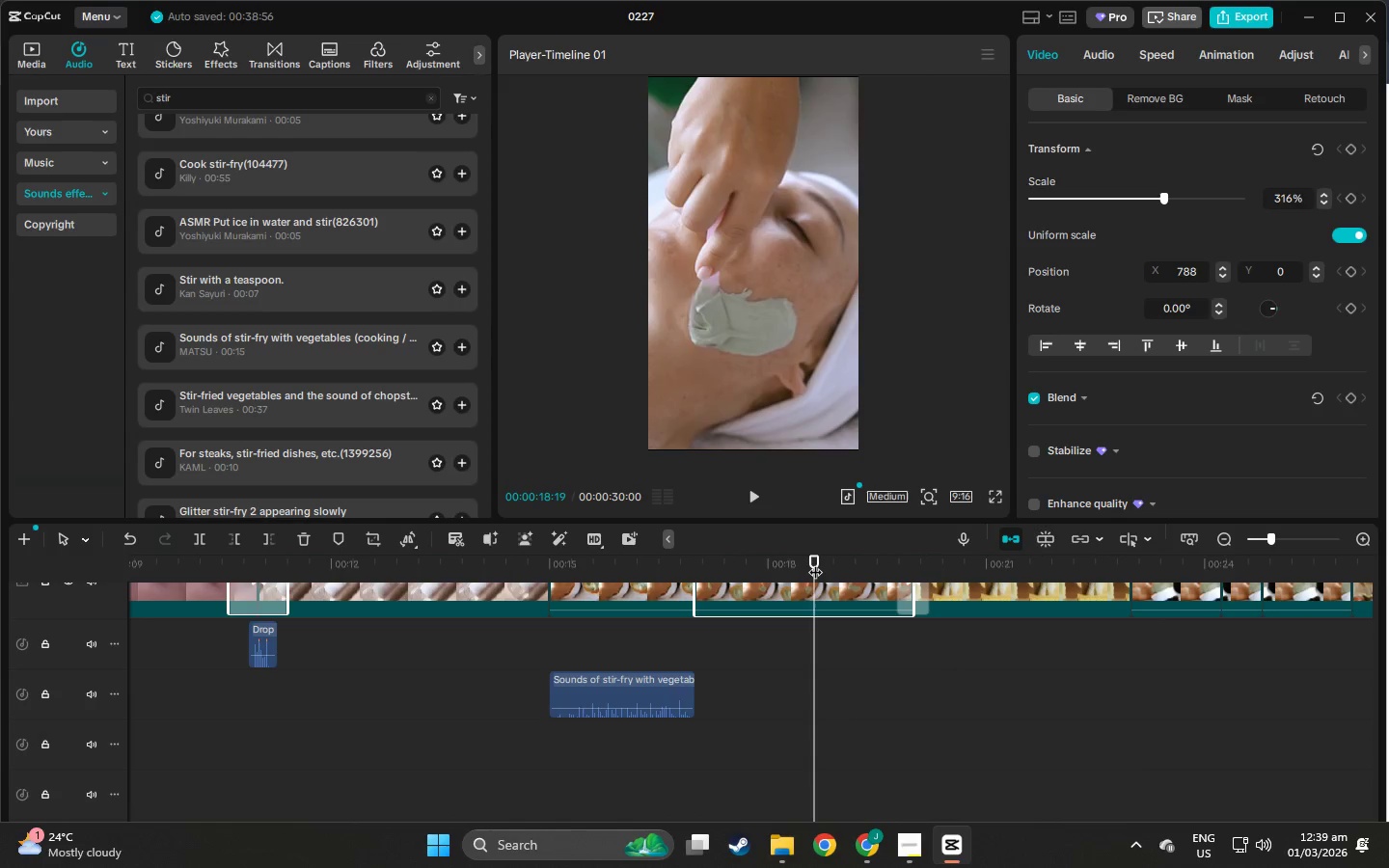 
key(Space)
 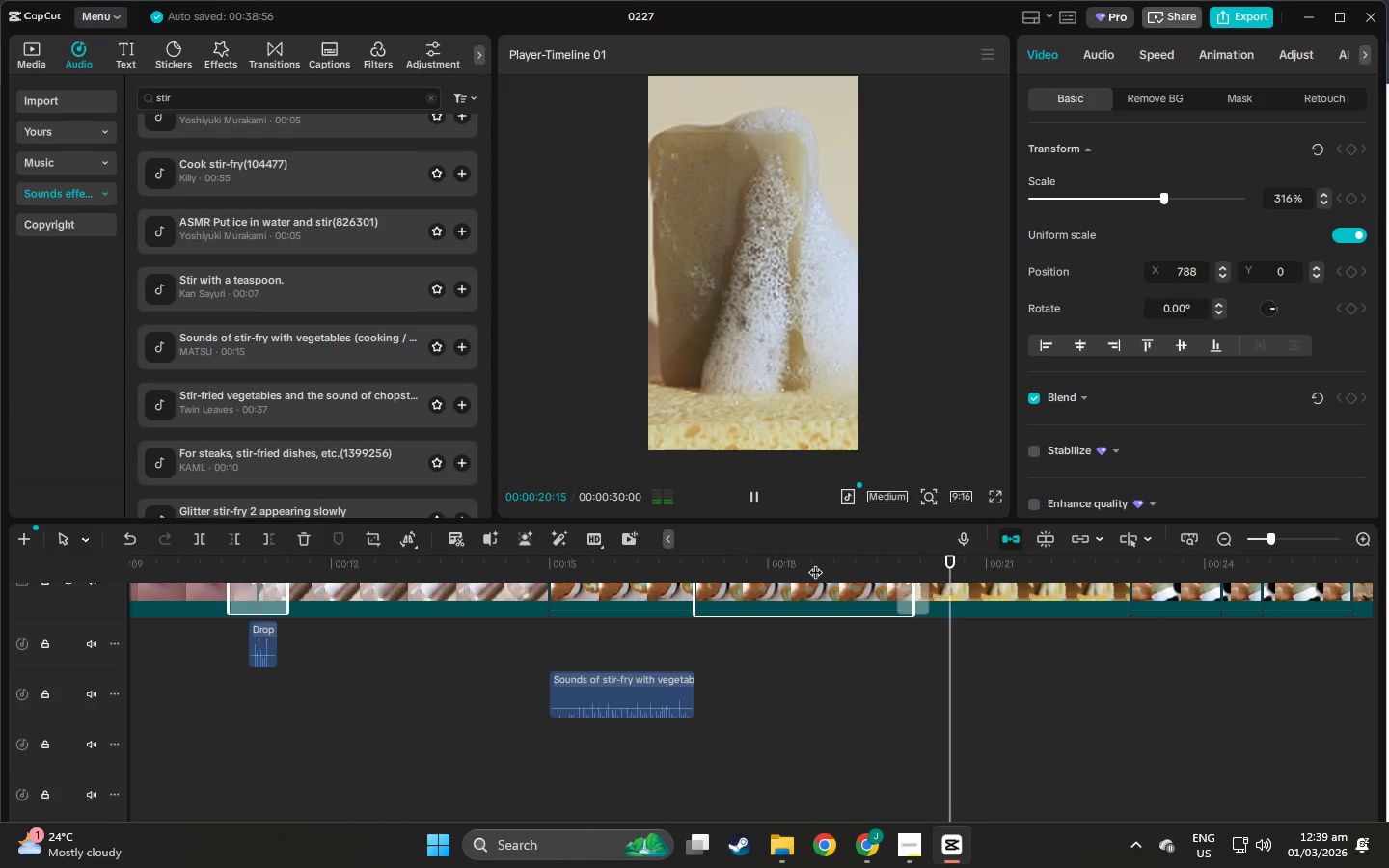 
key(Space)
 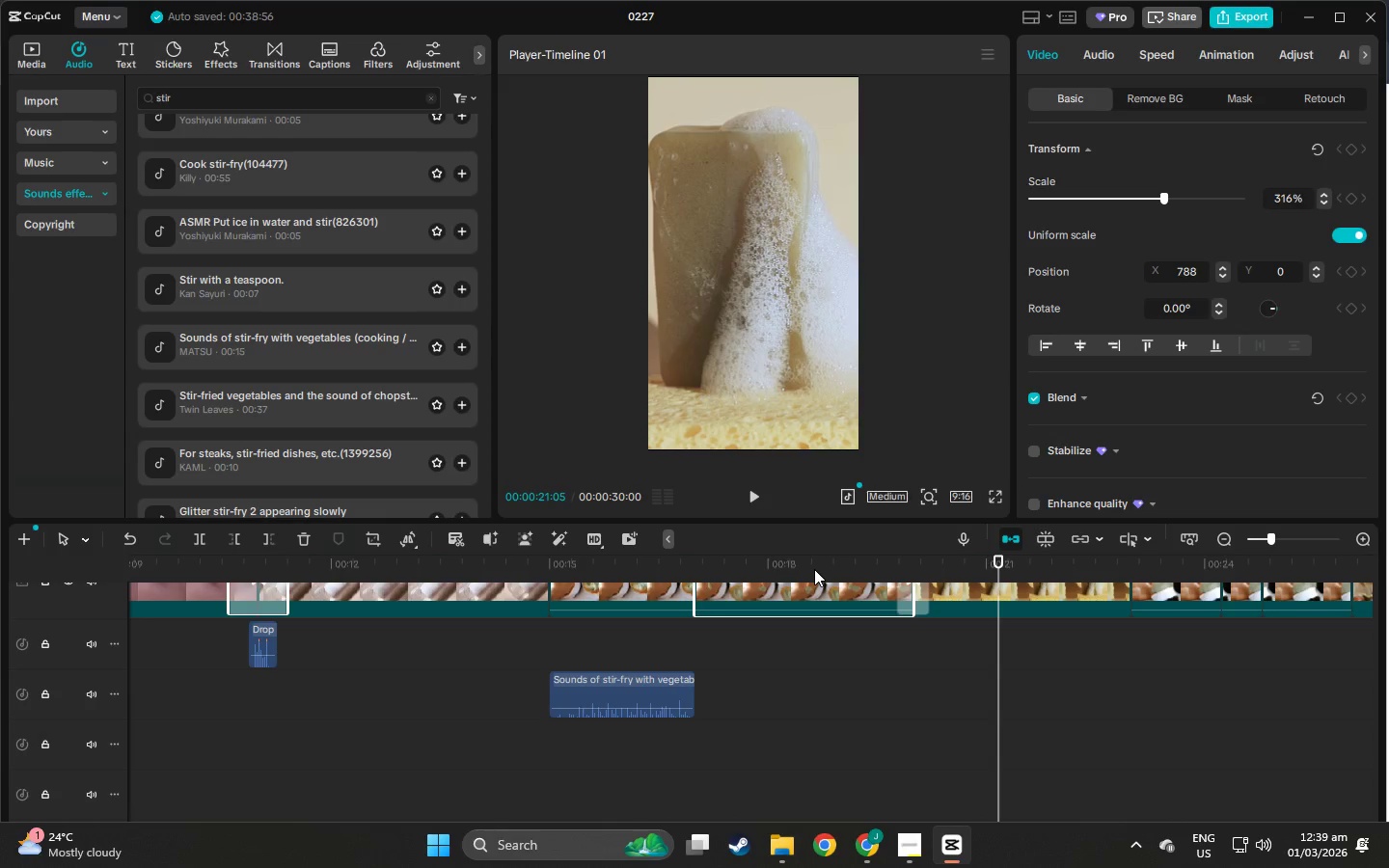 
left_click([814, 569])
 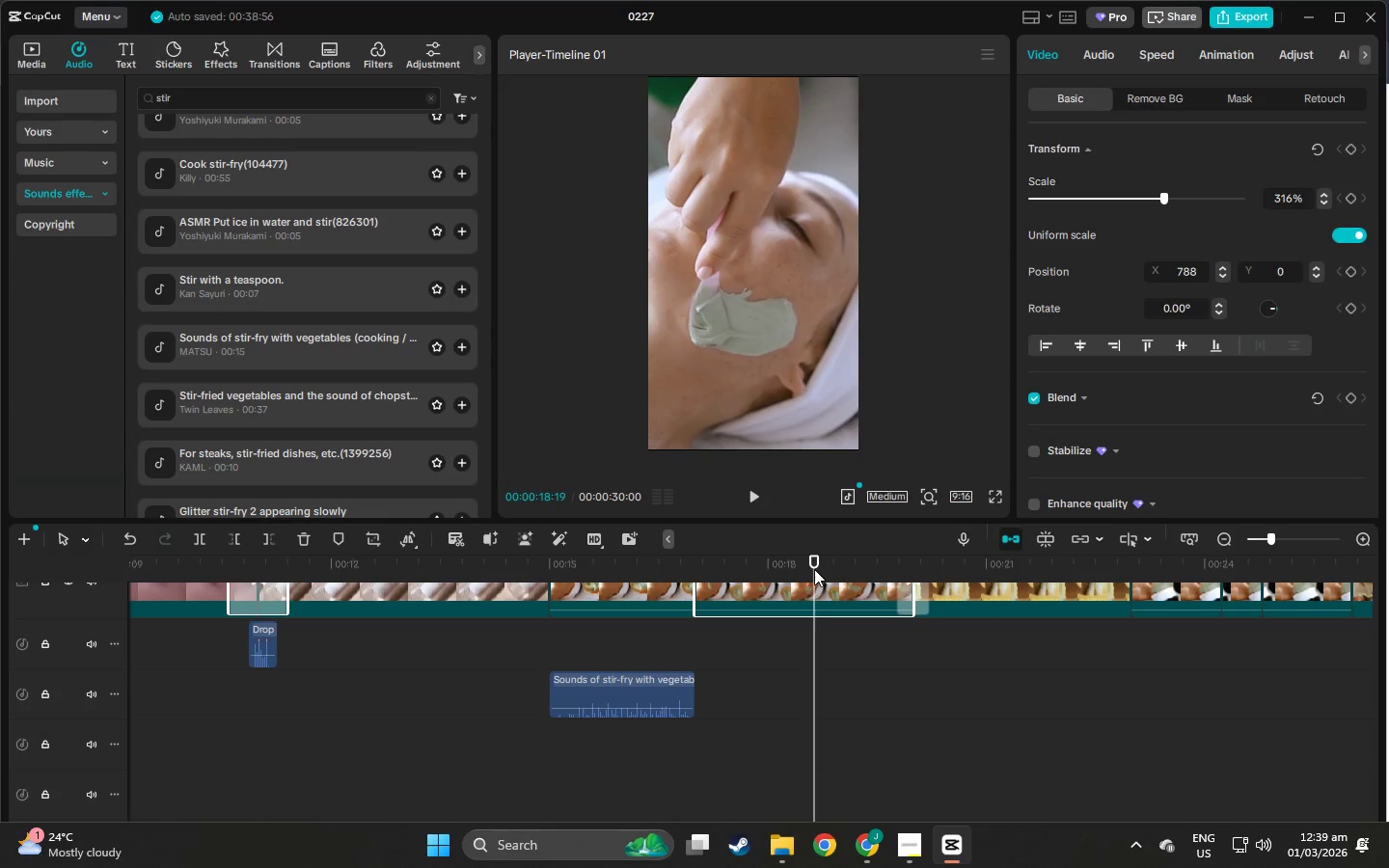 
key(Space)
 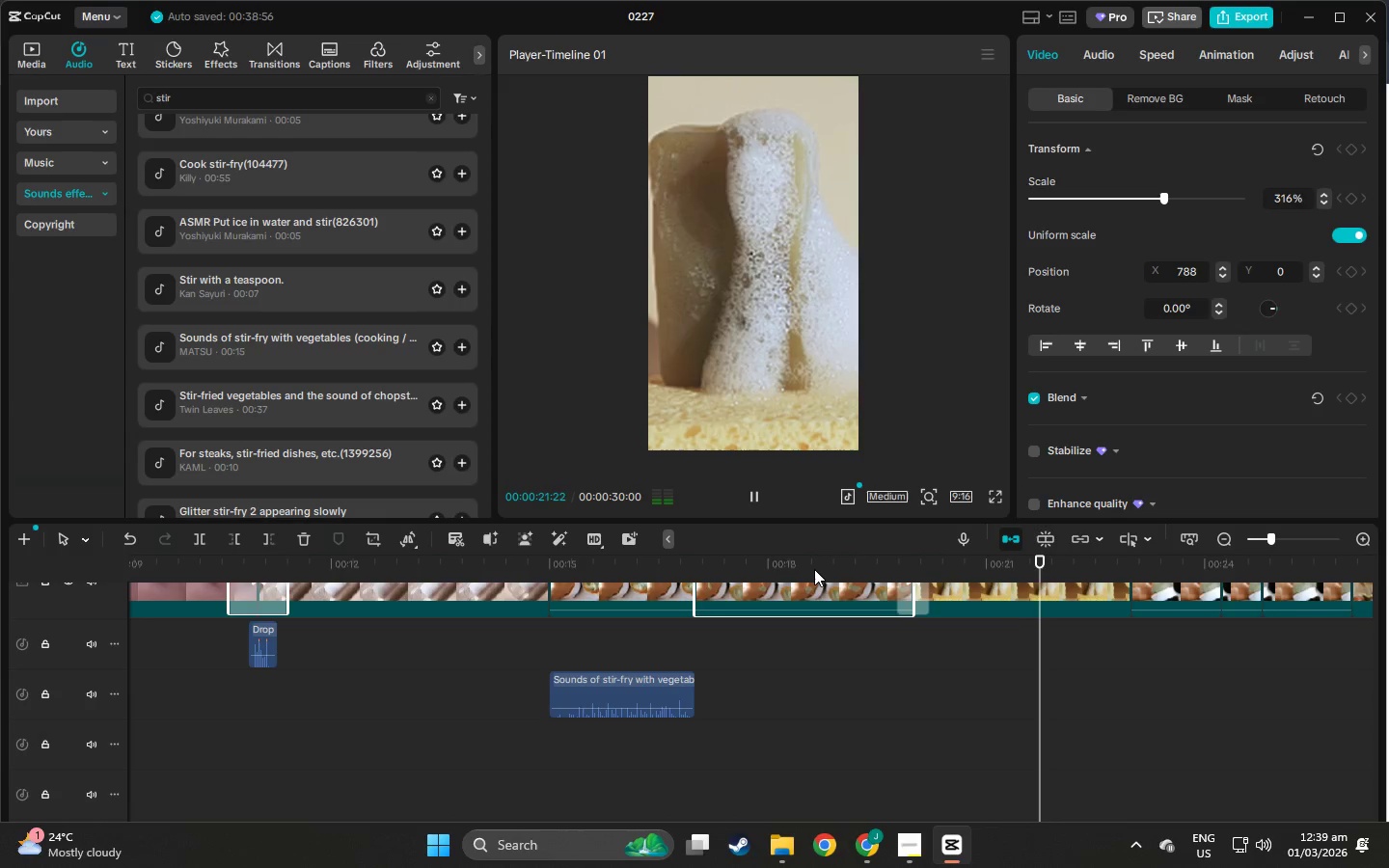 
key(Space)
 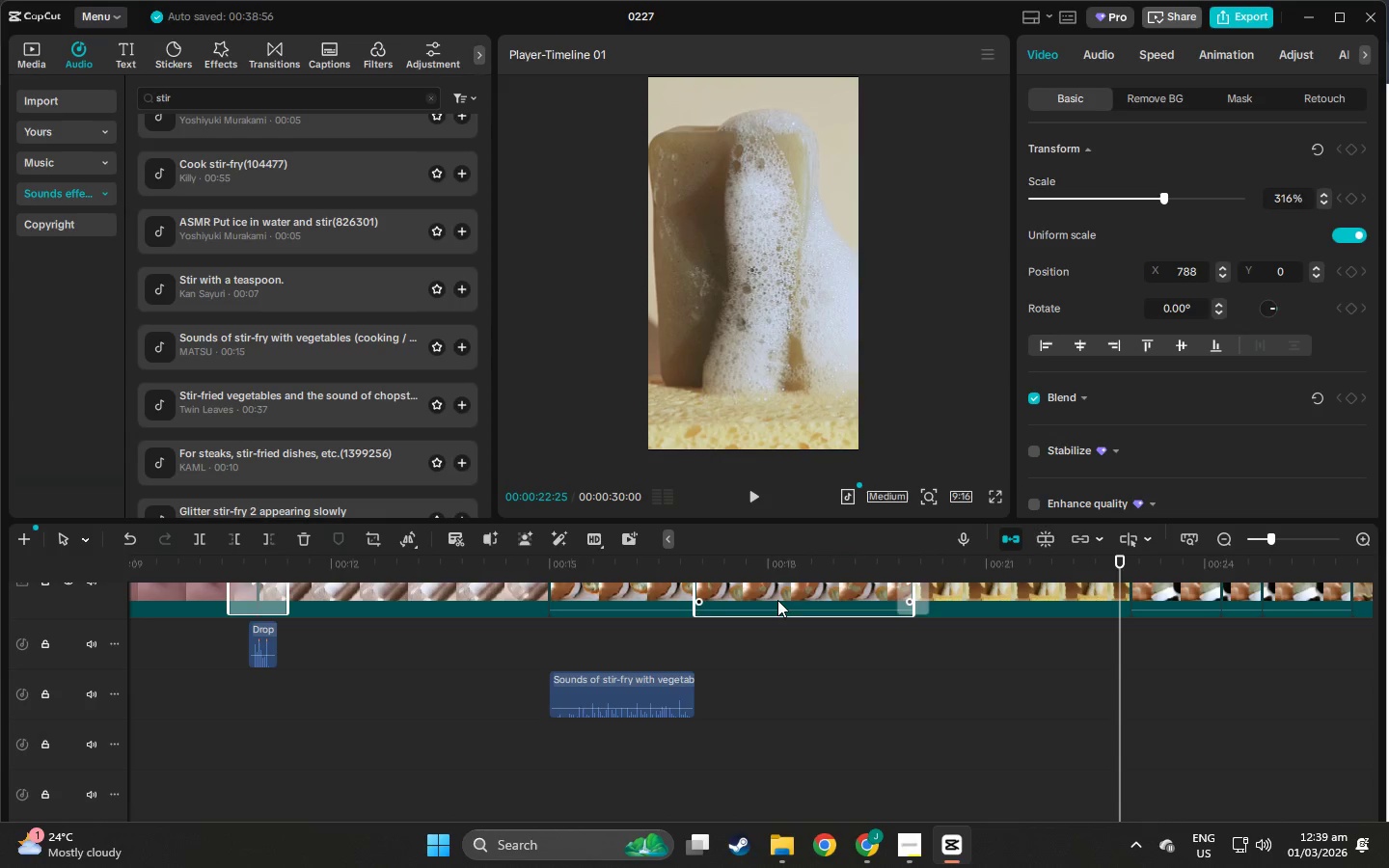 
left_click([707, 563])
 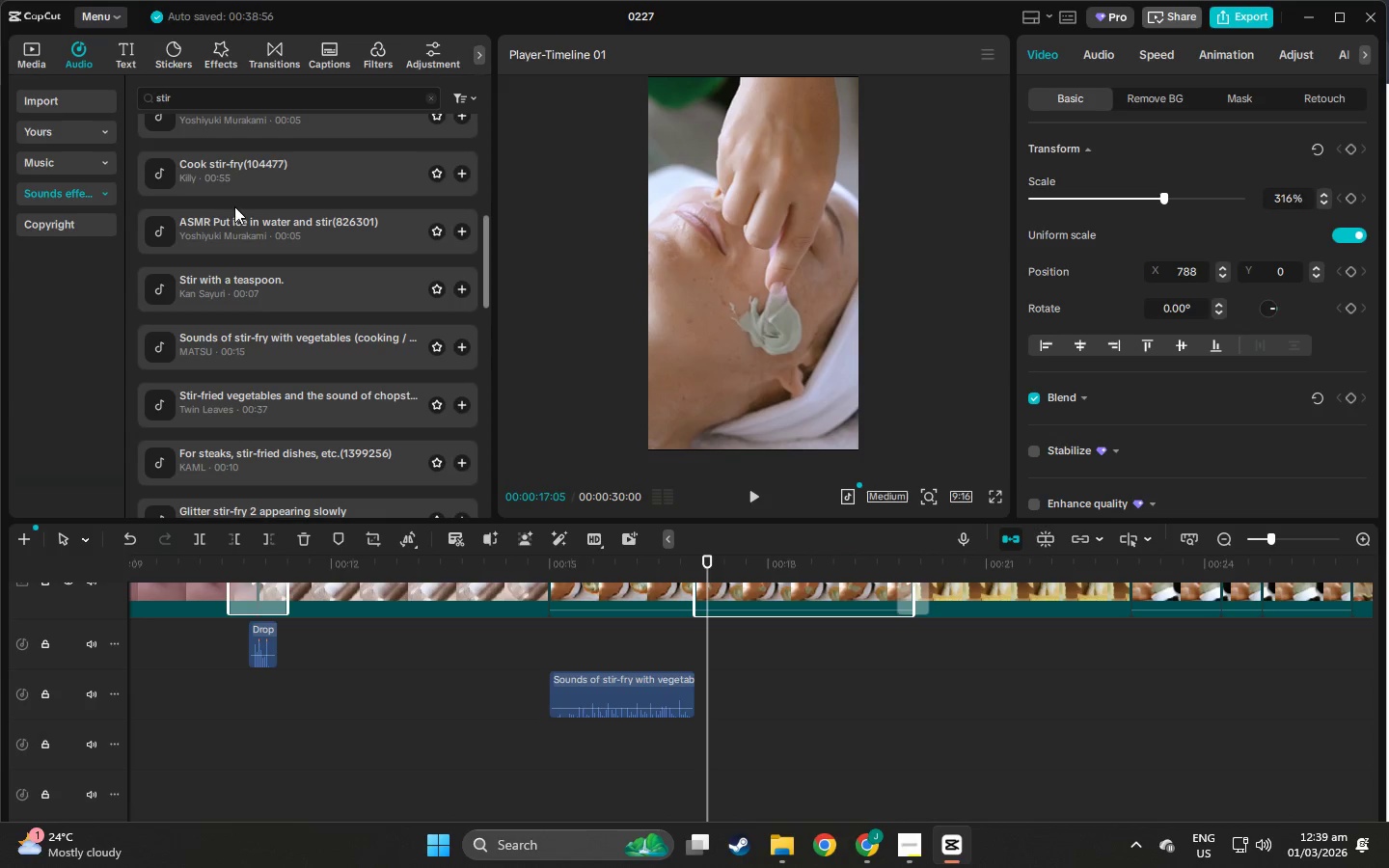 
left_click_drag(start_coordinate=[244, 103], to_coordinate=[62, 97])
 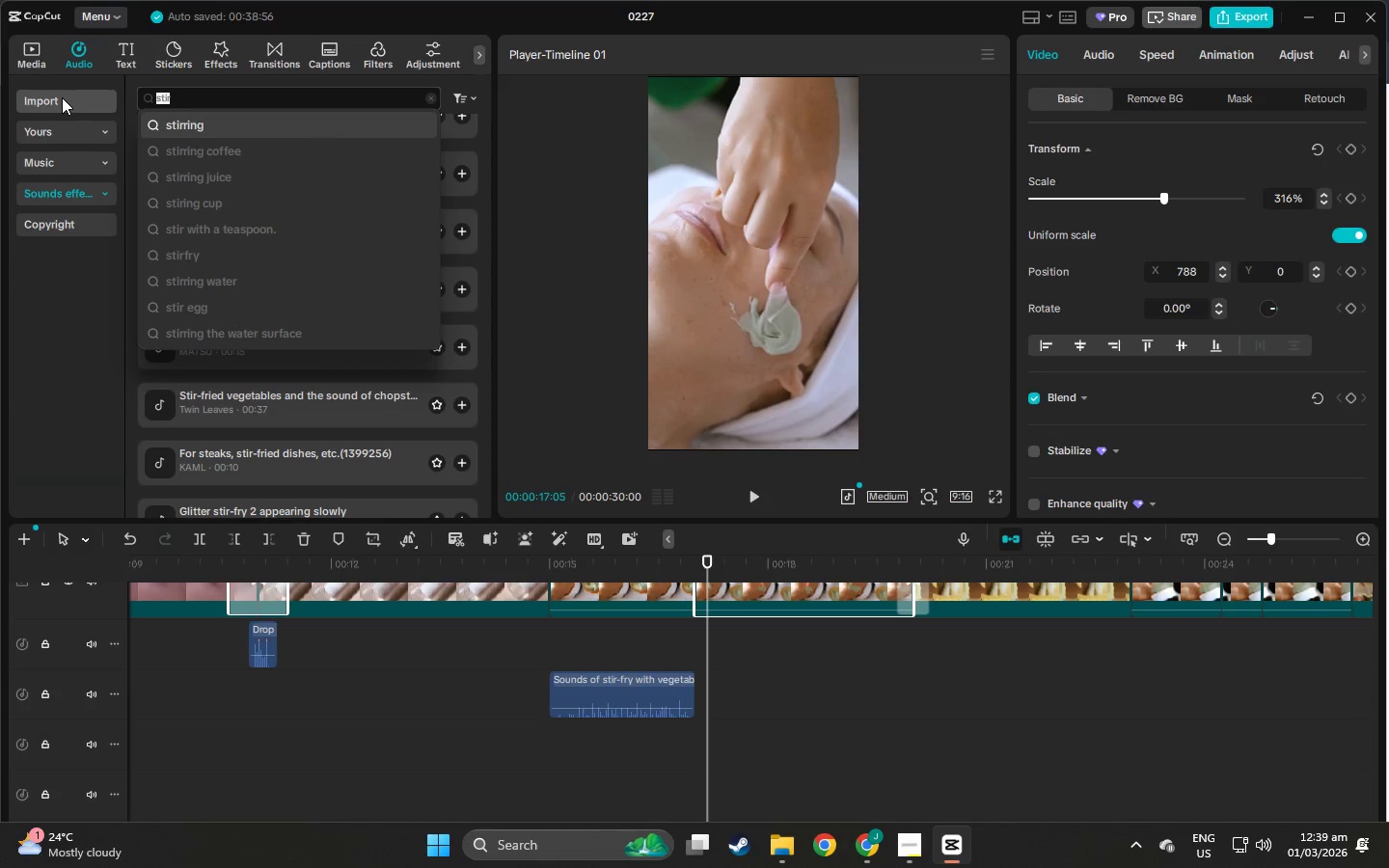 
type(wipe)
 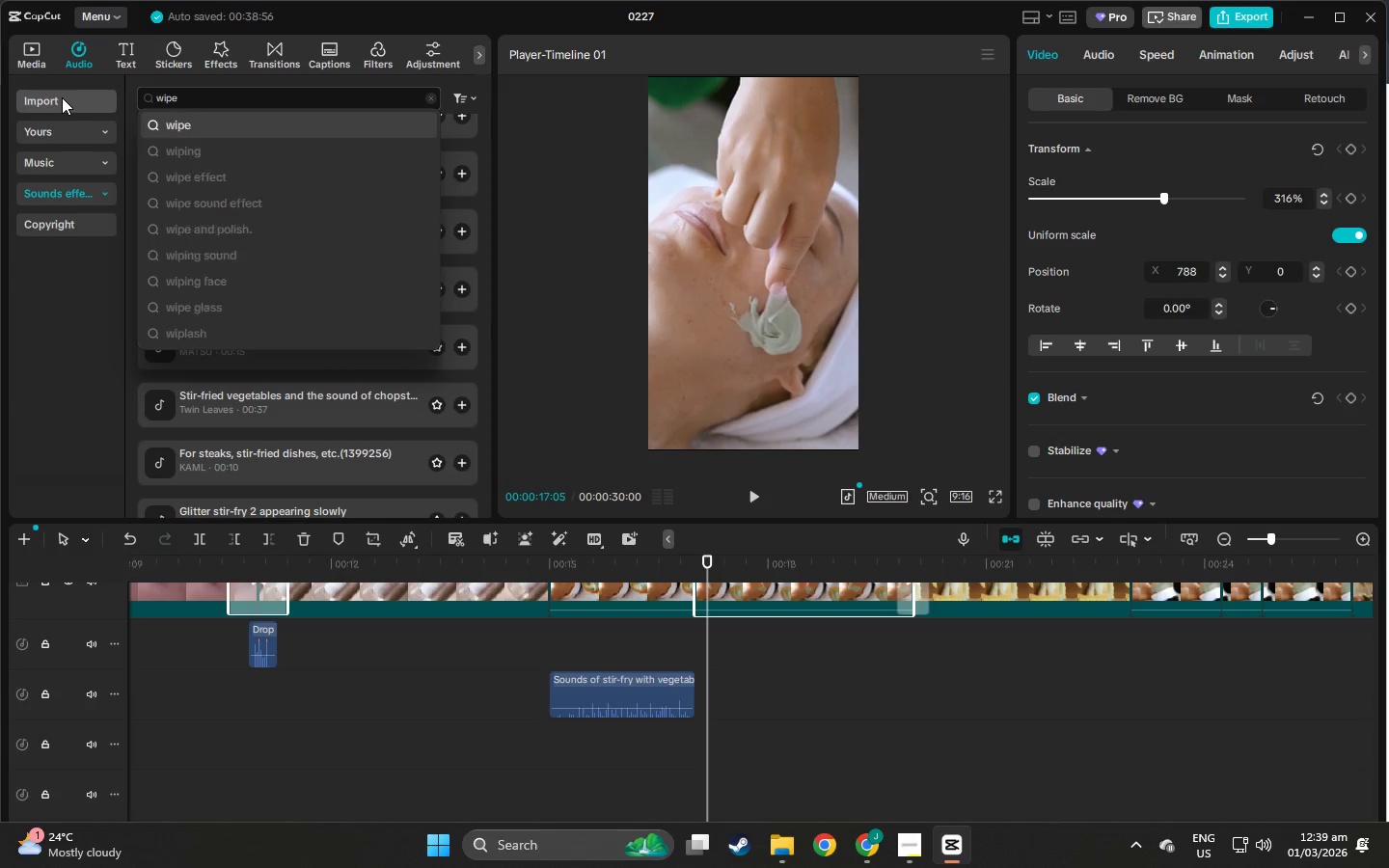 
key(Enter)
 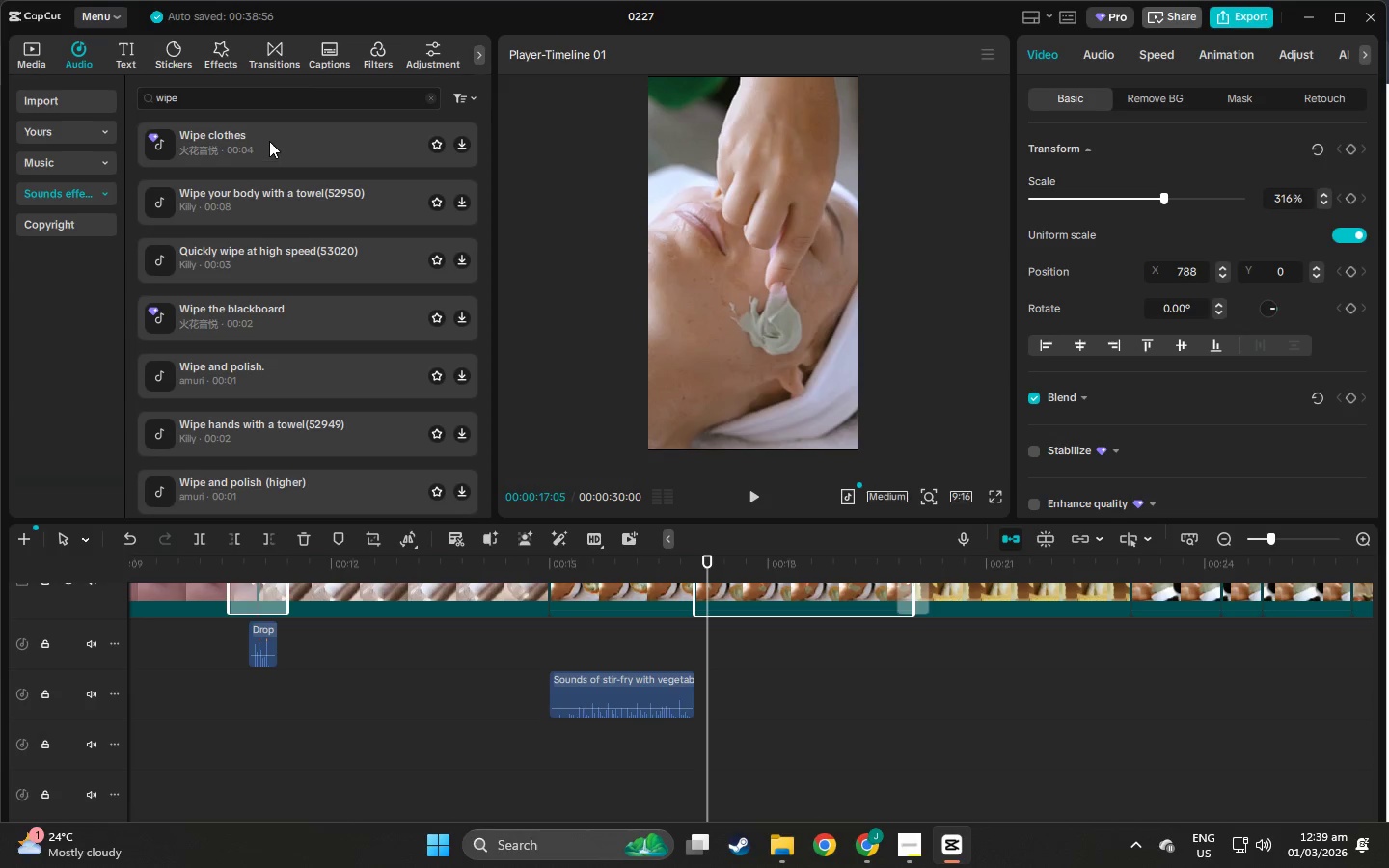 
left_click([269, 186])
 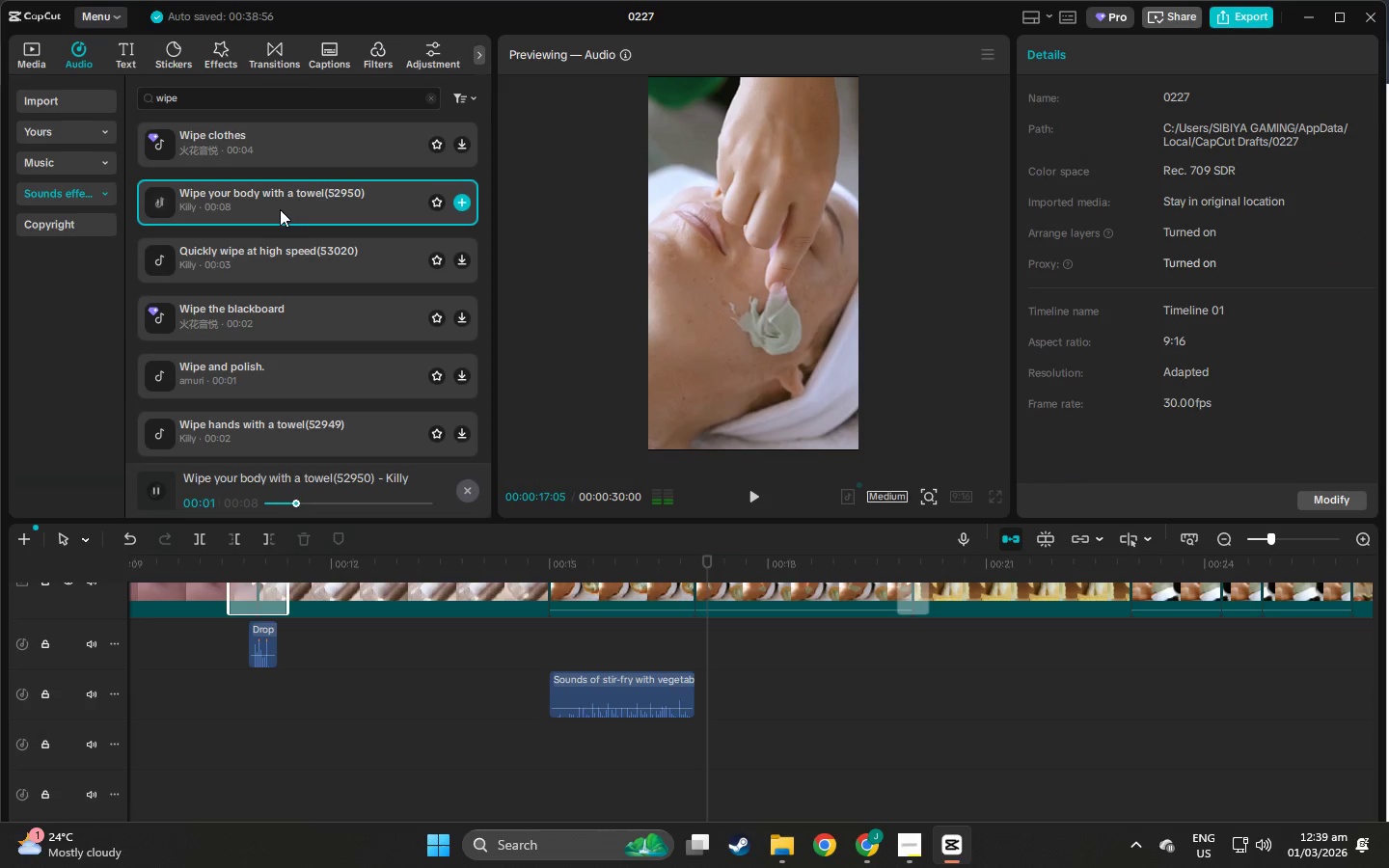 
left_click([283, 265])
 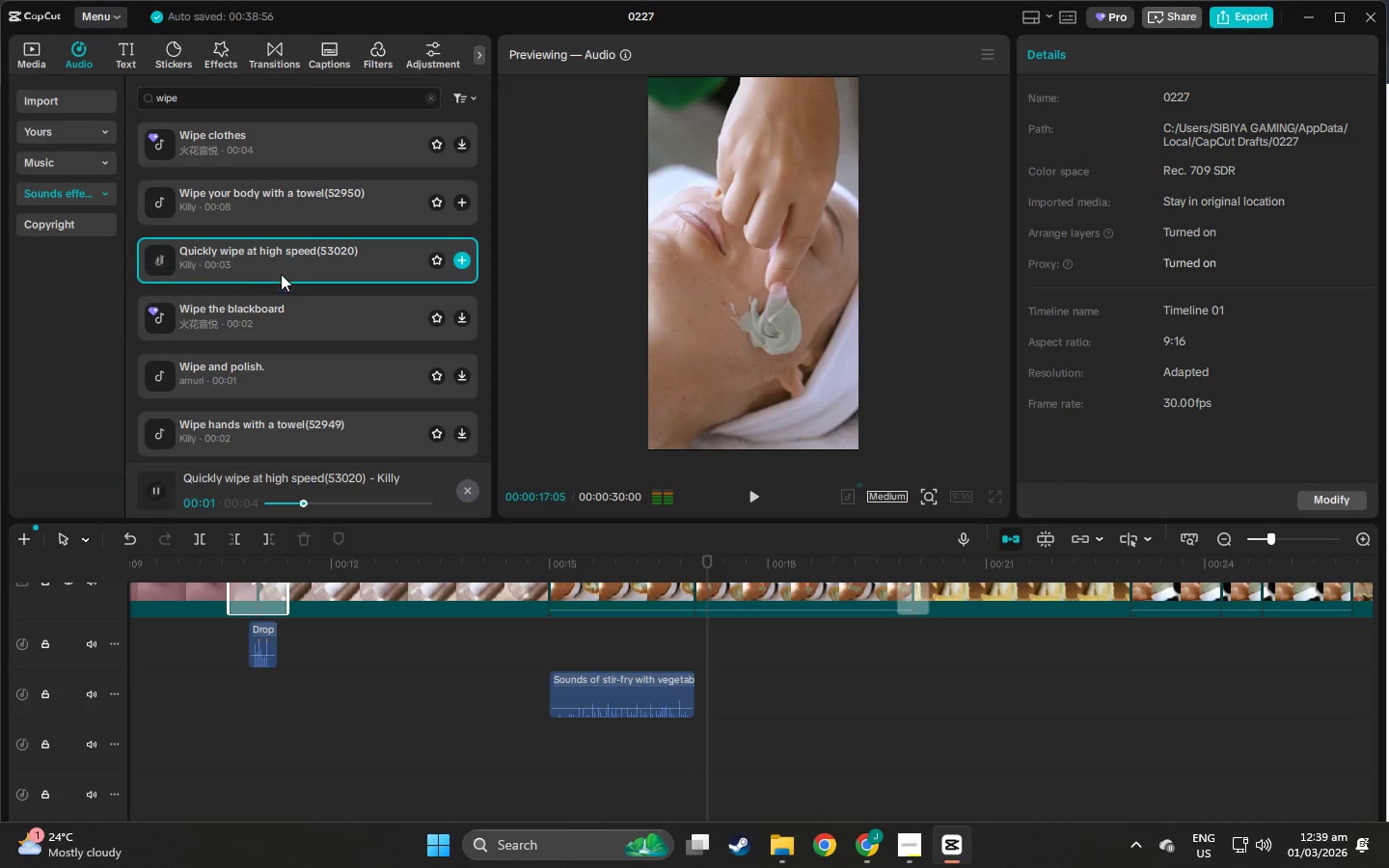 
left_click([300, 369])
 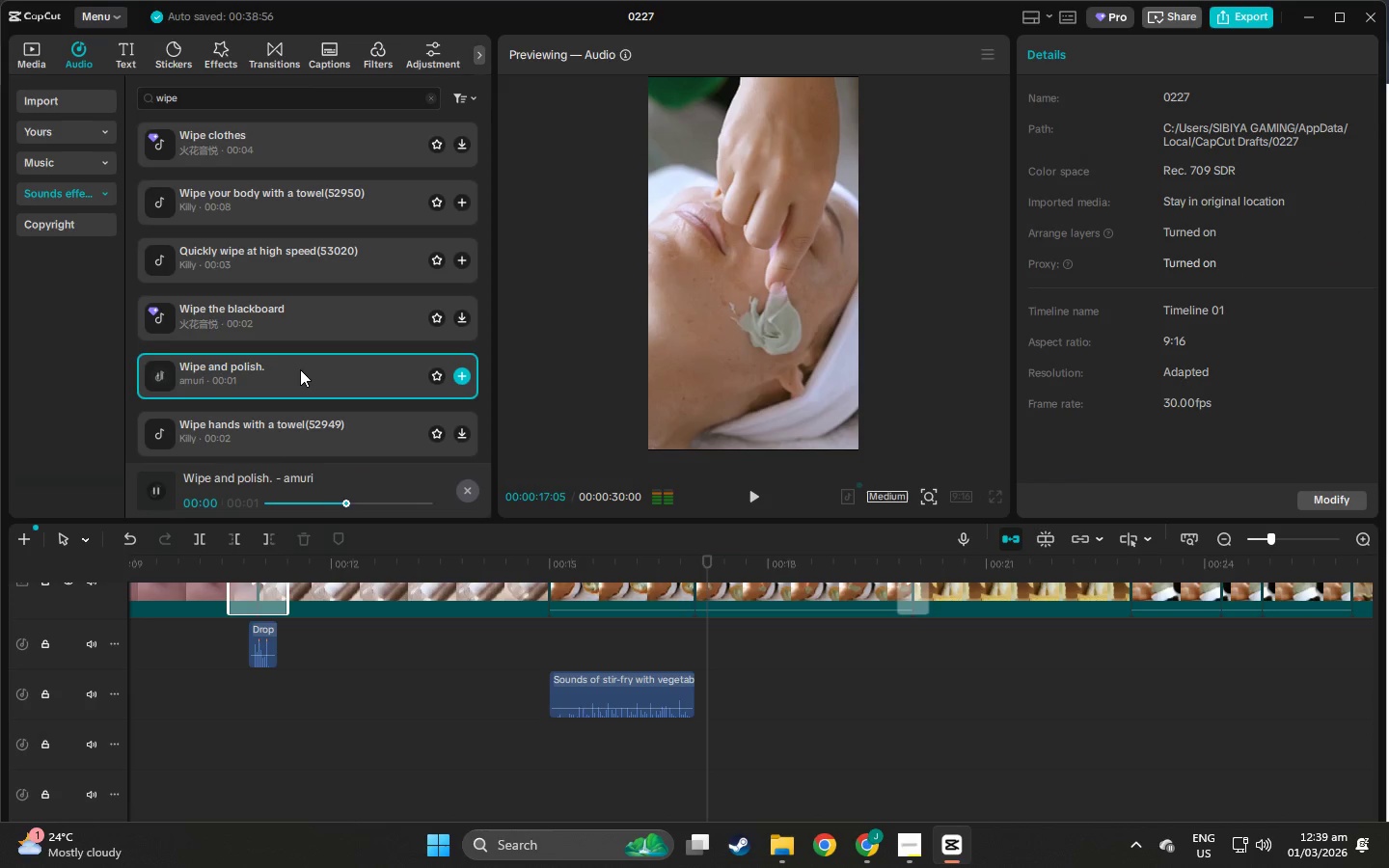 
scroll: coordinate [300, 369], scroll_direction: down, amount: 1.0
 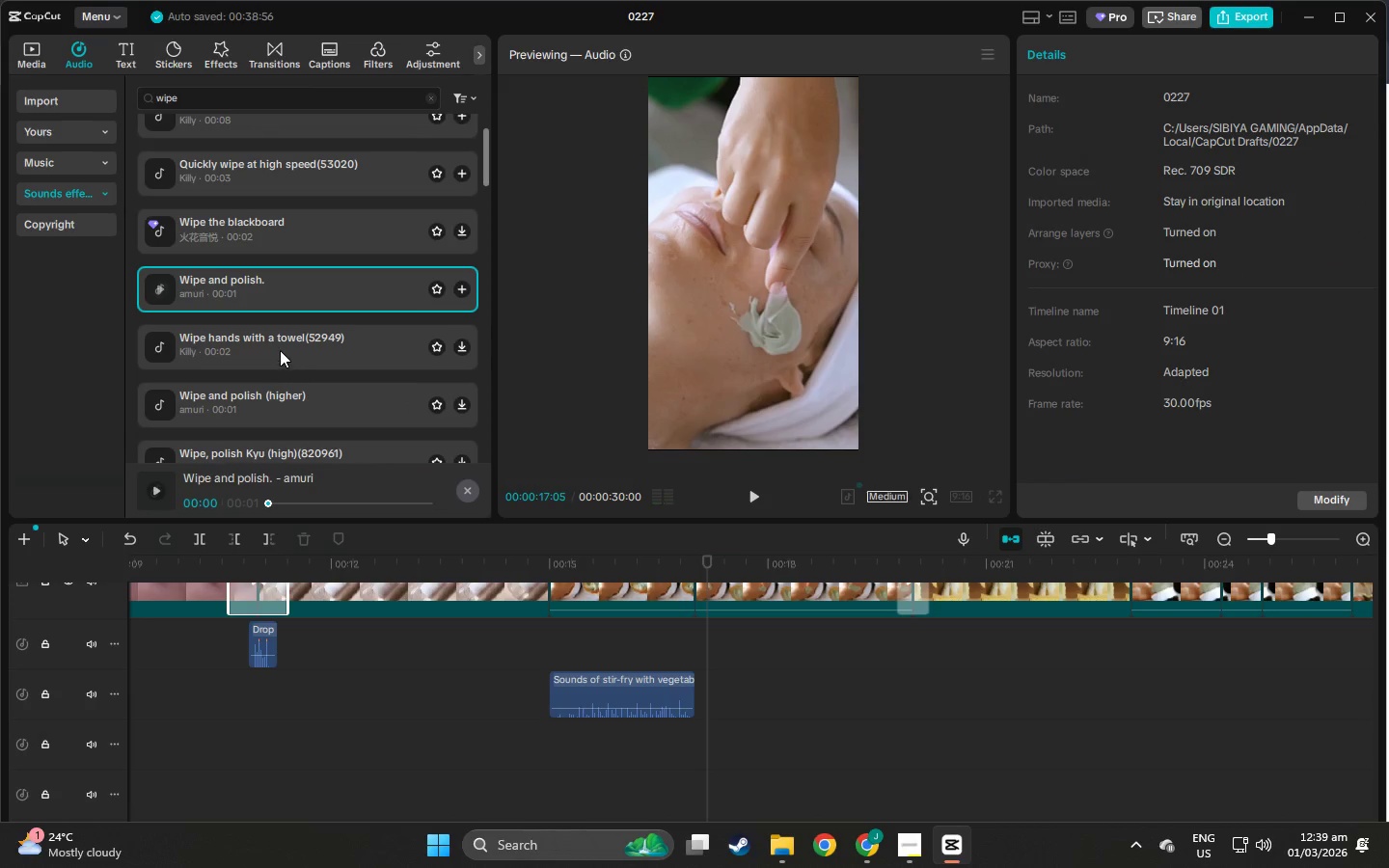 
left_click([280, 350])
 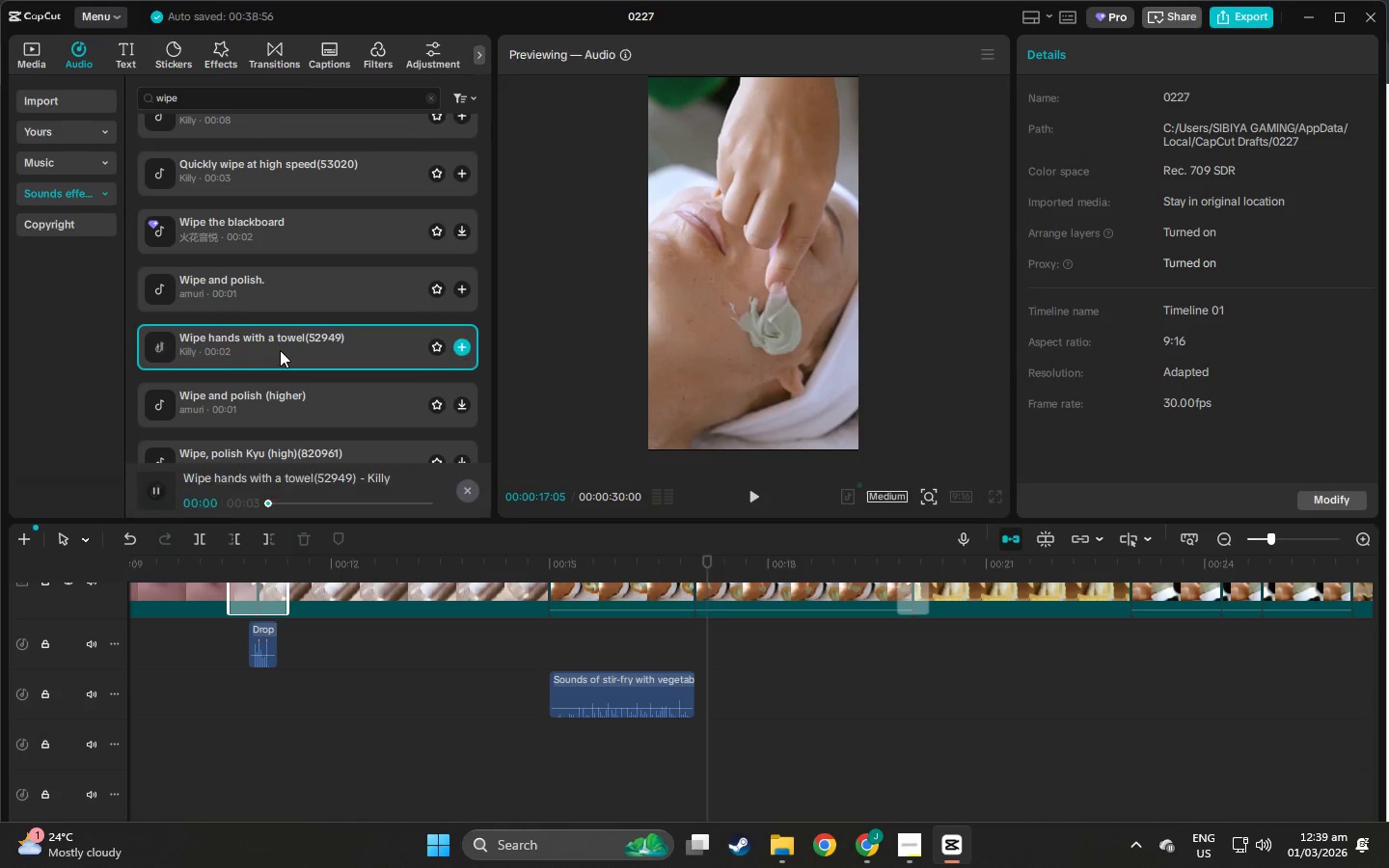 
scroll: coordinate [280, 350], scroll_direction: down, amount: 1.0
 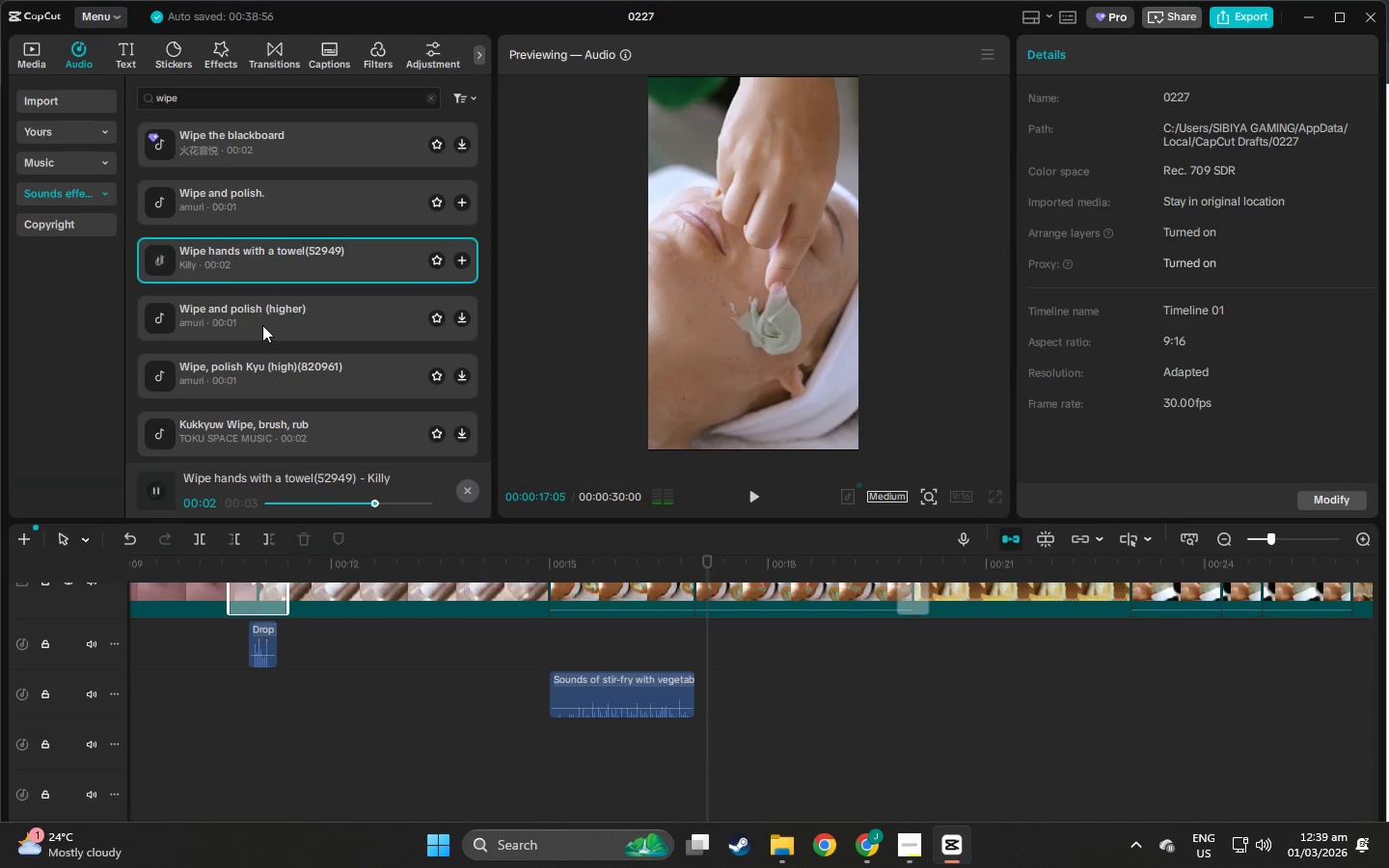 
left_click([262, 325])
 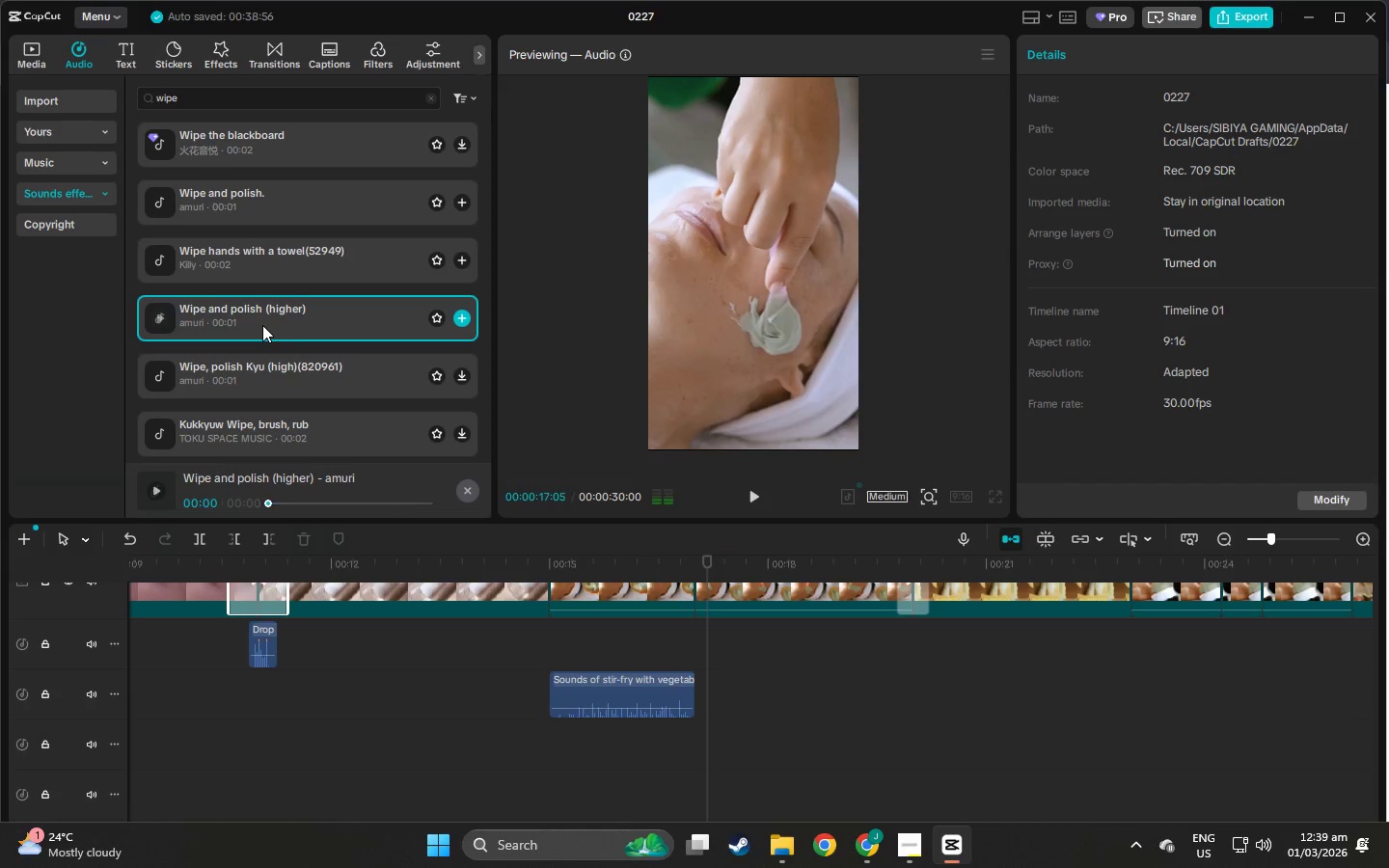 
left_click([249, 292])
 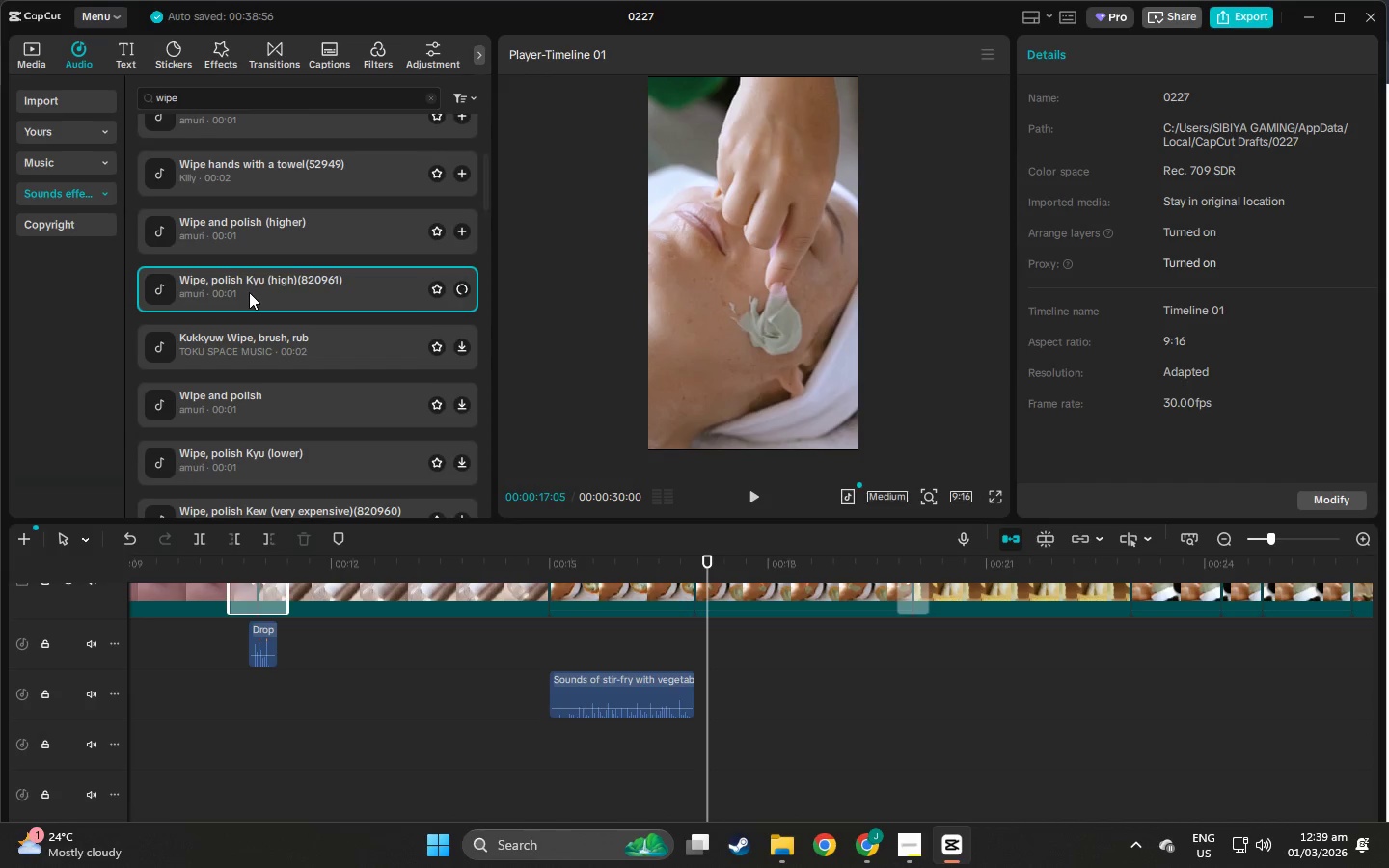 
scroll: coordinate [261, 325], scroll_direction: down, amount: 1.0
 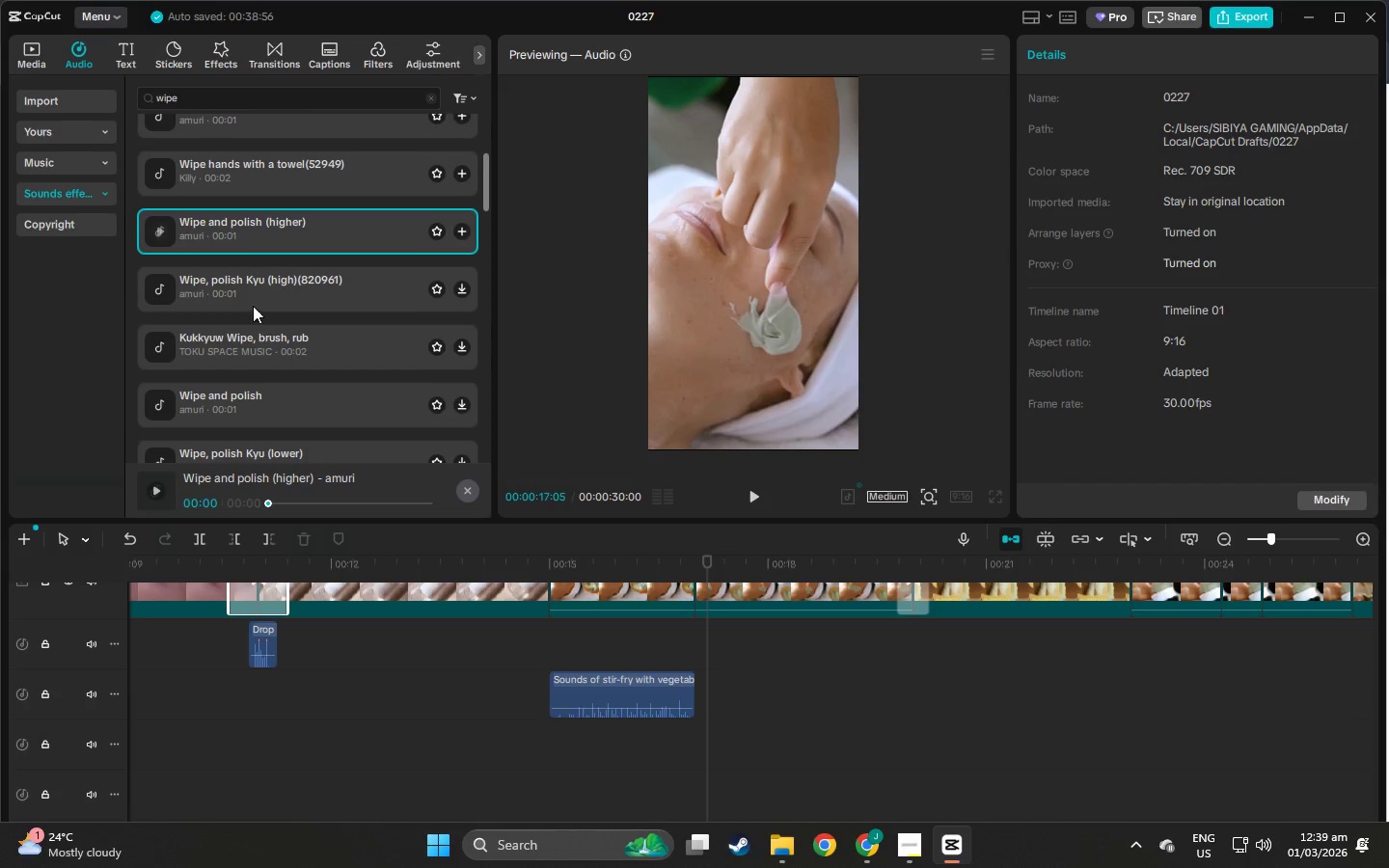 
scroll: coordinate [249, 292], scroll_direction: up, amount: 1.0
 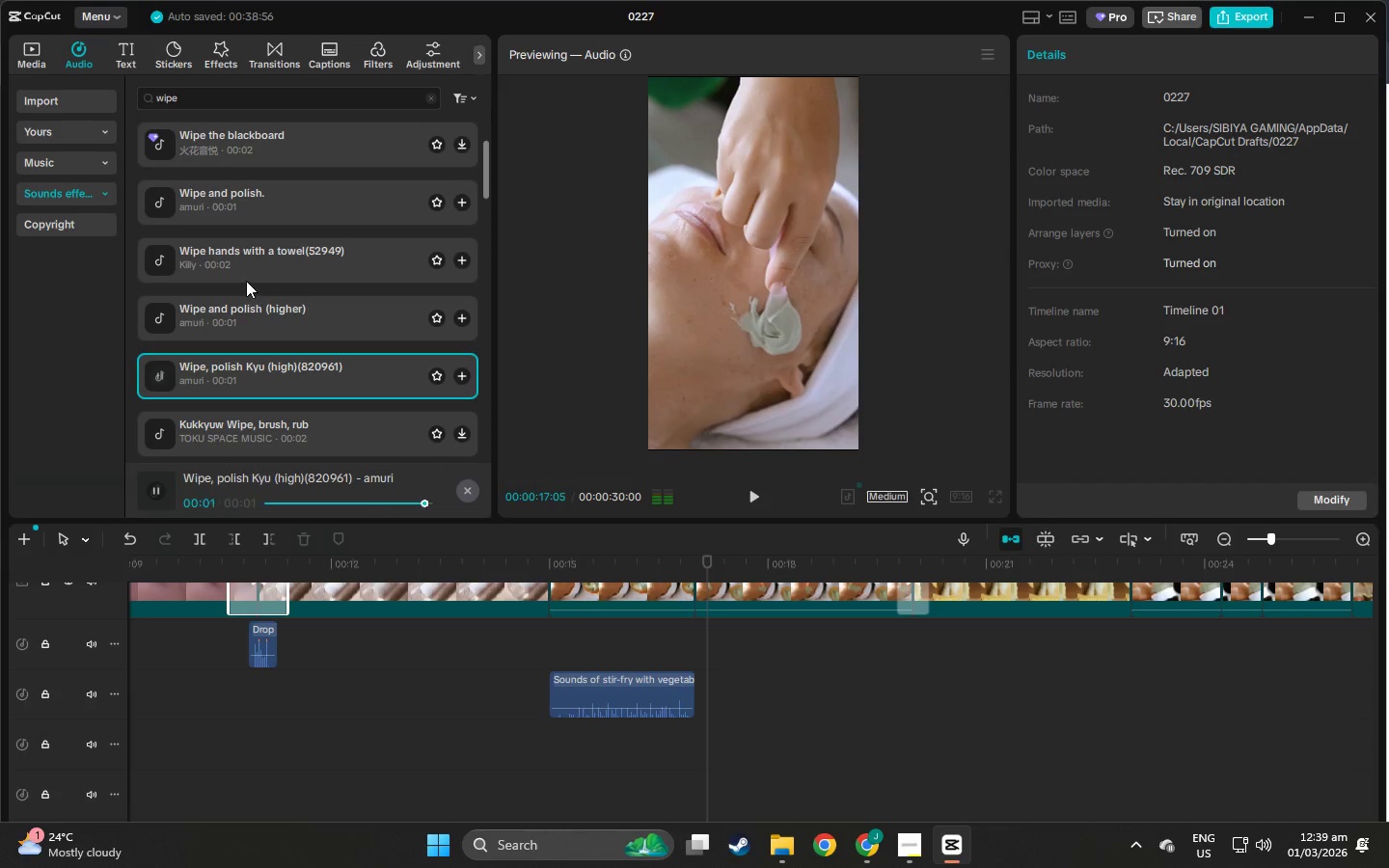 
left_click([246, 264])
 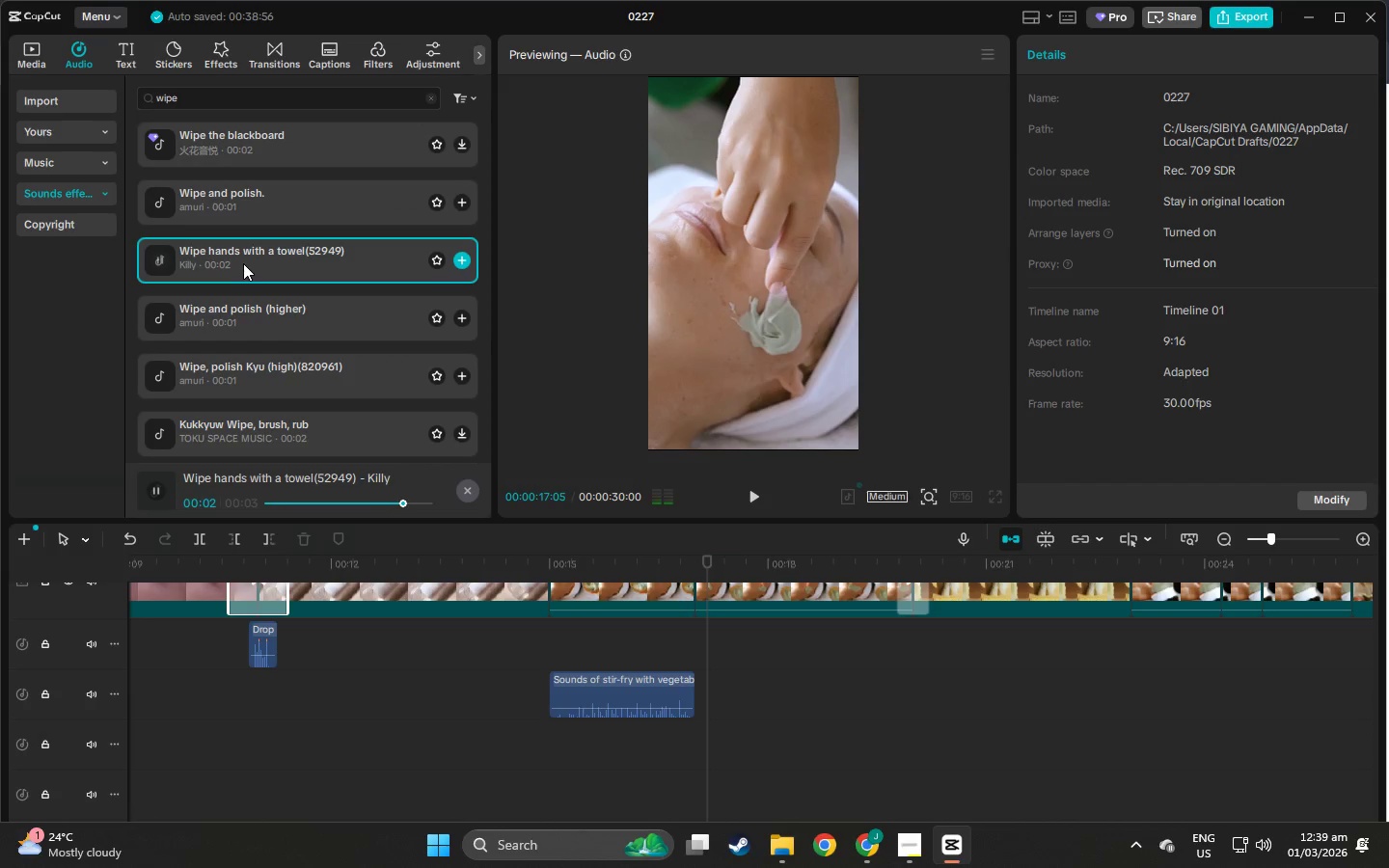 
left_click_drag(start_coordinate=[222, 260], to_coordinate=[692, 660])
 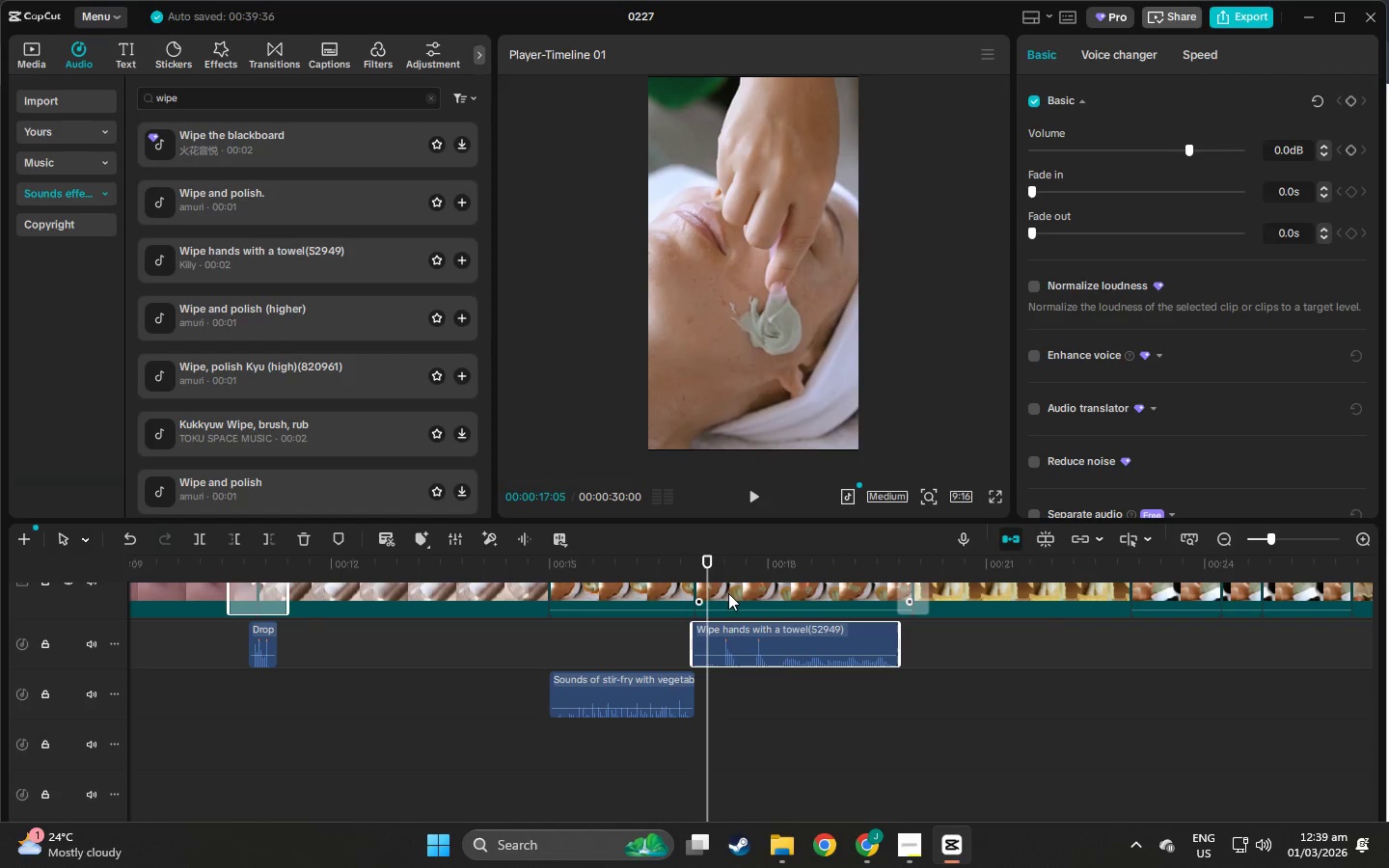 
key(Space)
 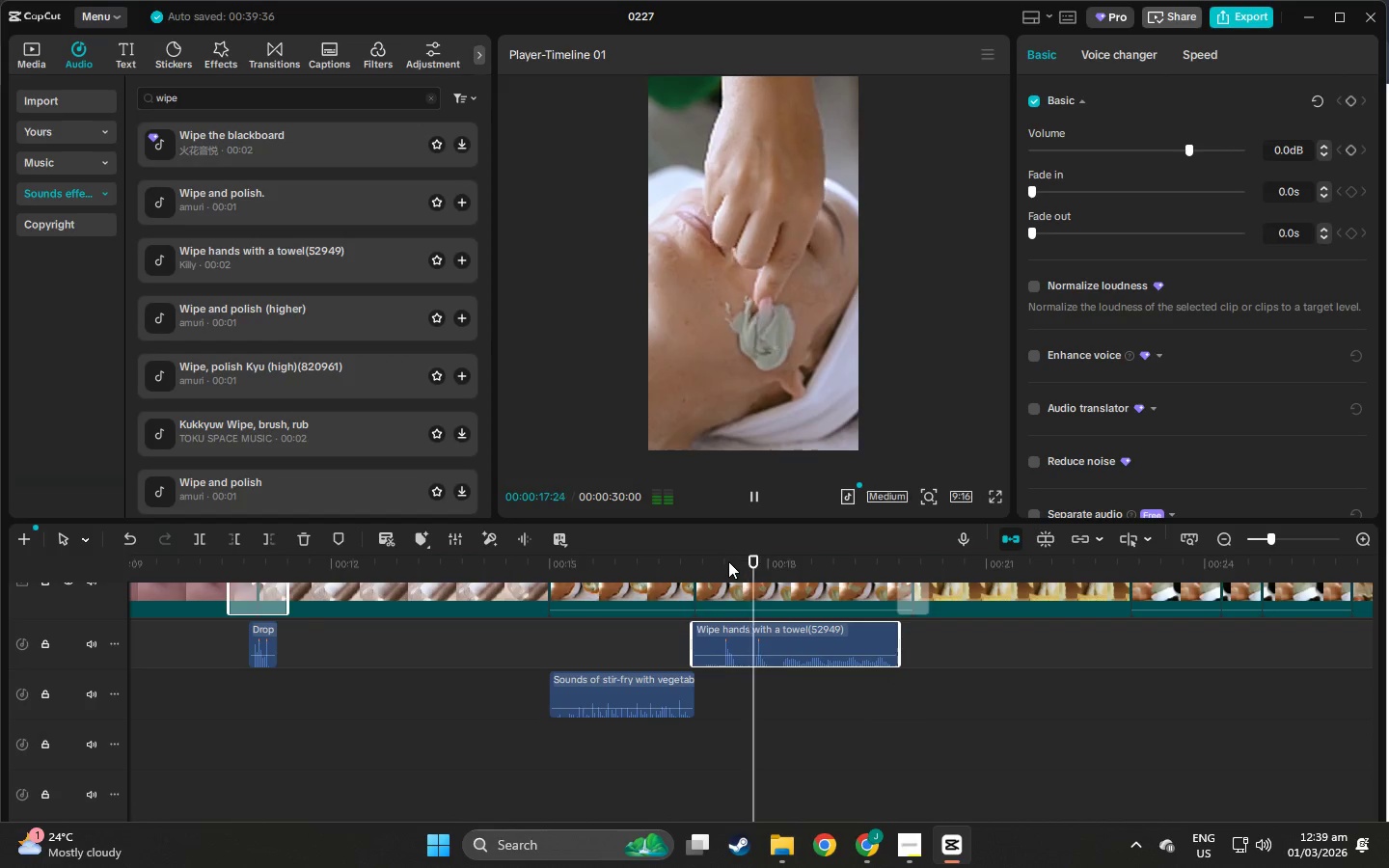 
key(Space)
 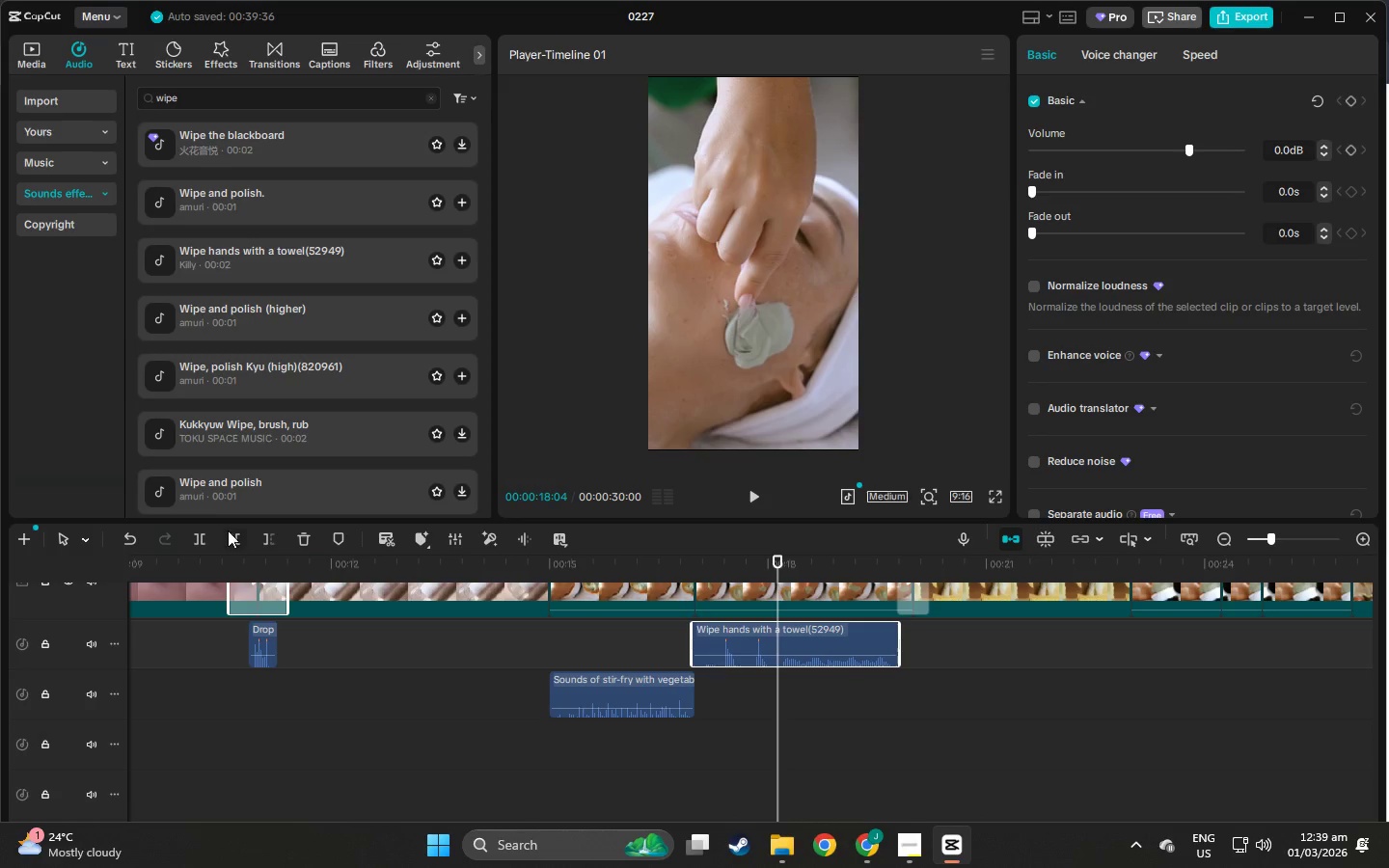 
left_click([239, 534])
 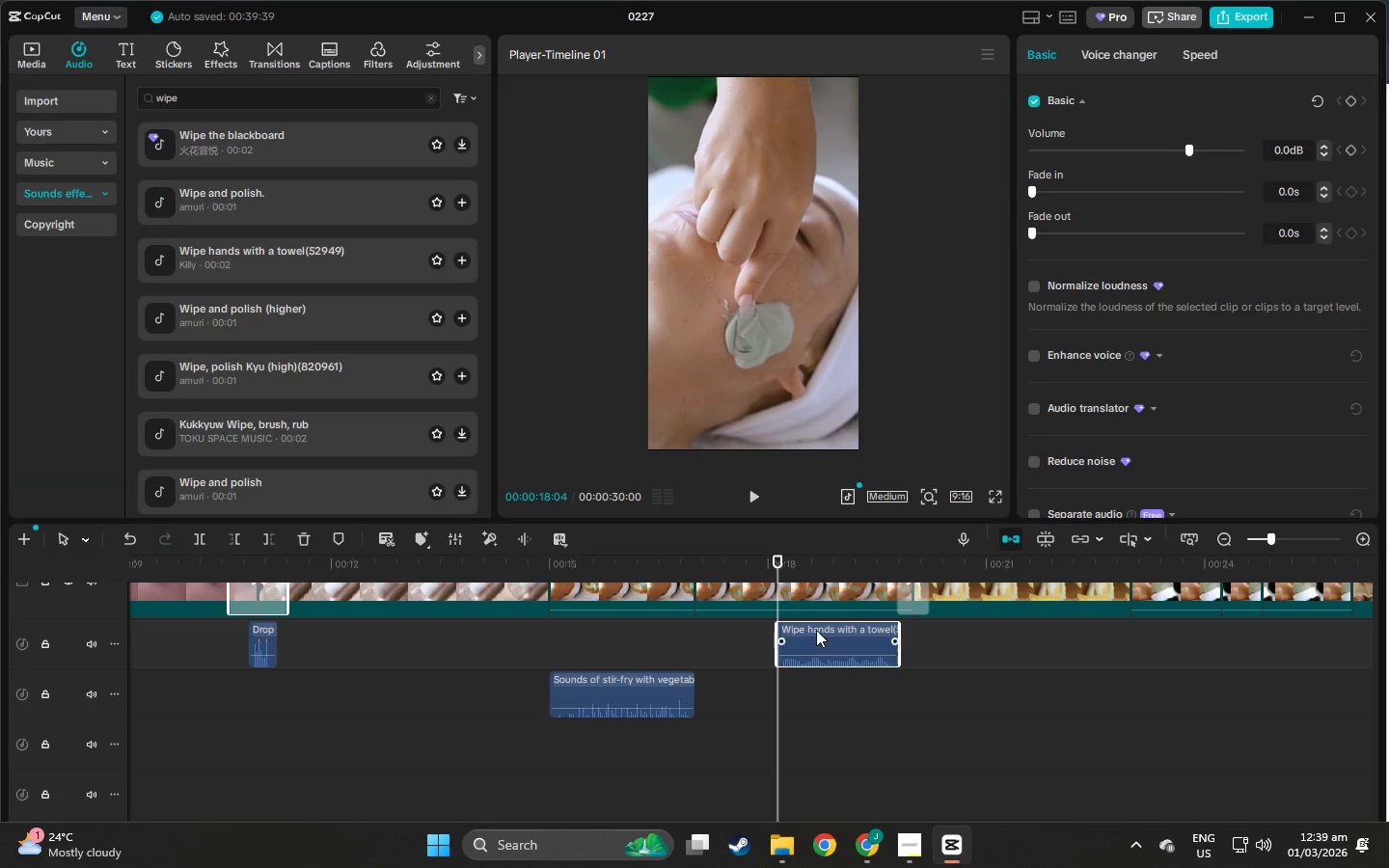 
left_click_drag(start_coordinate=[832, 630], to_coordinate=[748, 628])
 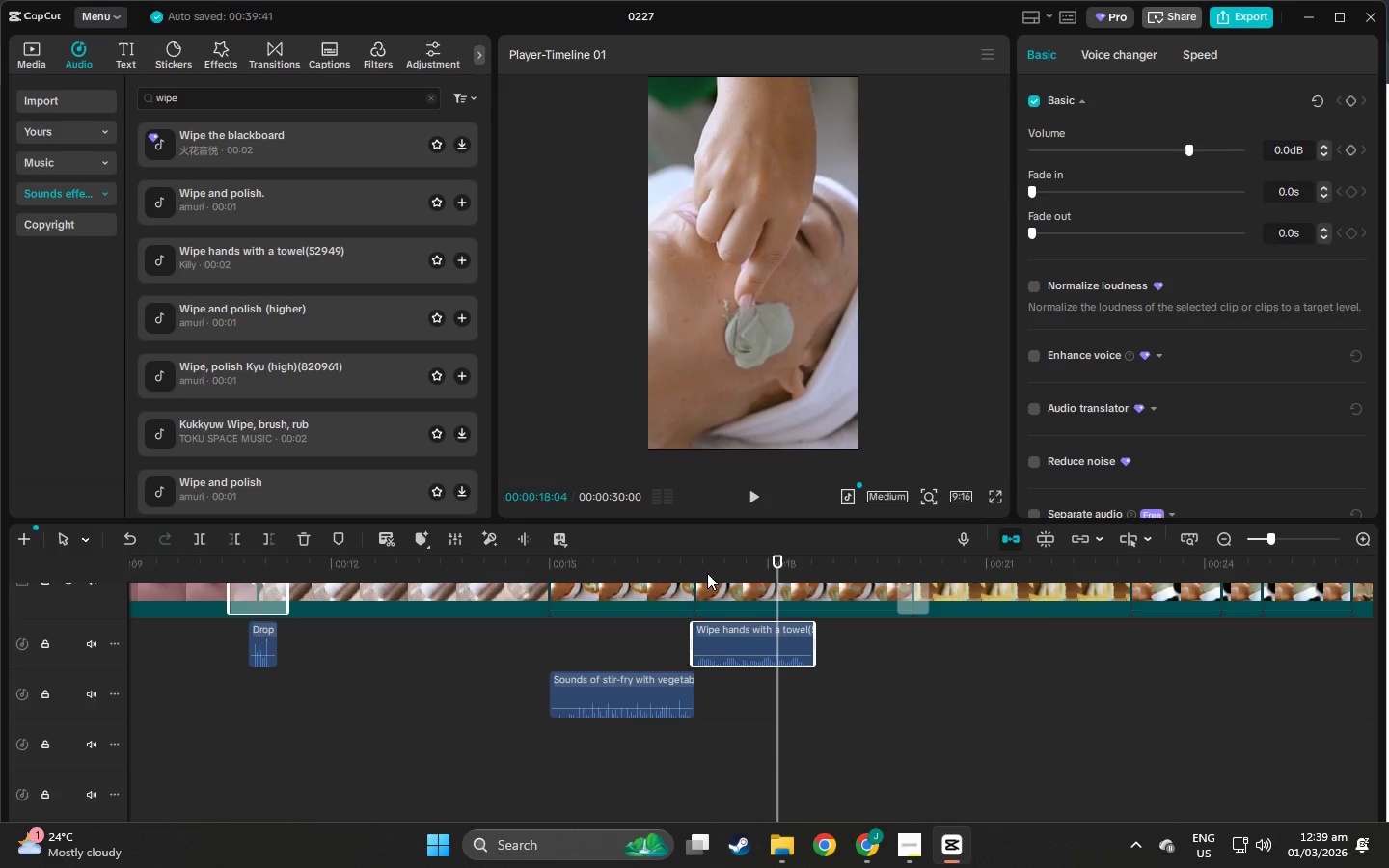 
left_click([706, 572])
 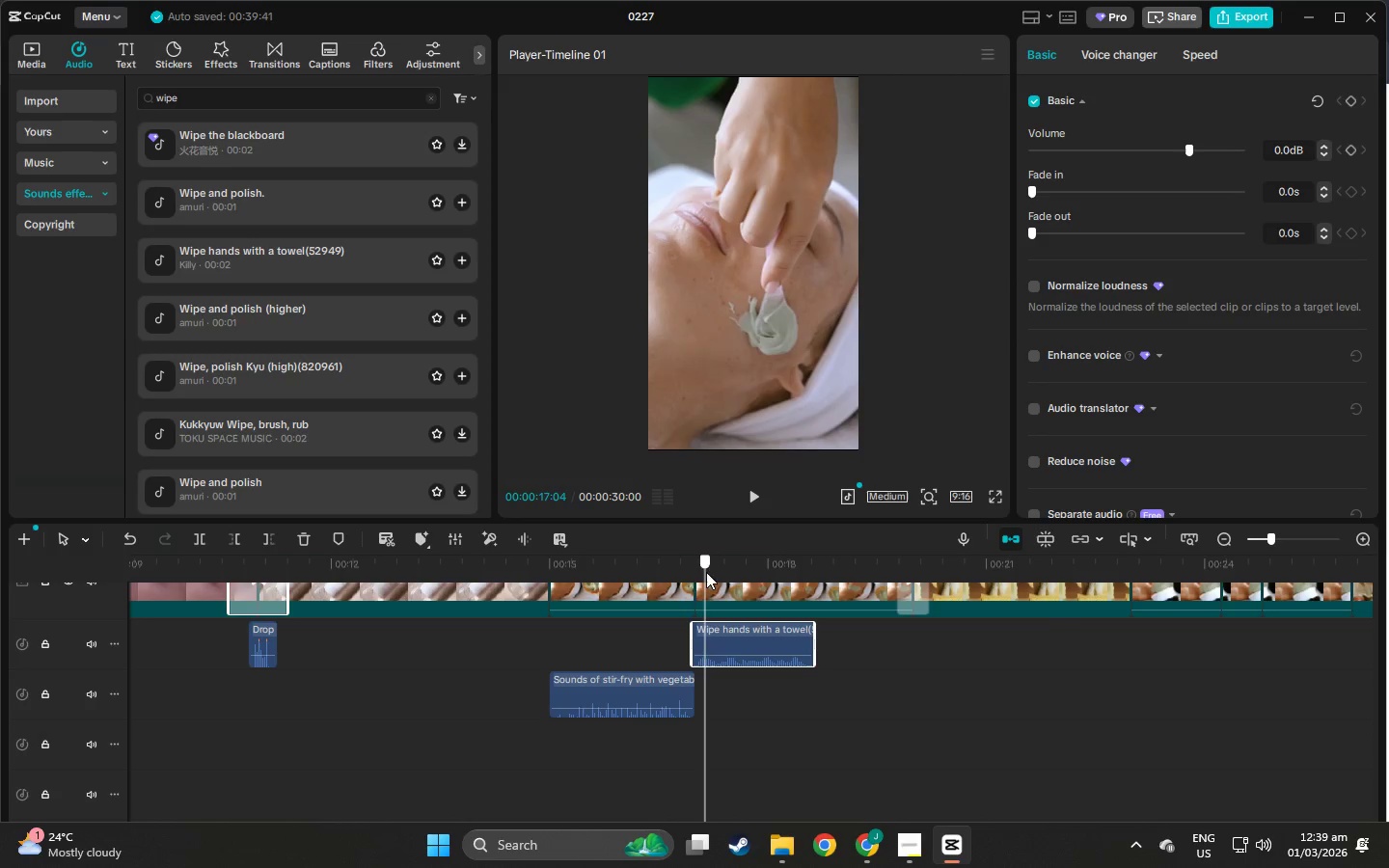 
key(Space)
 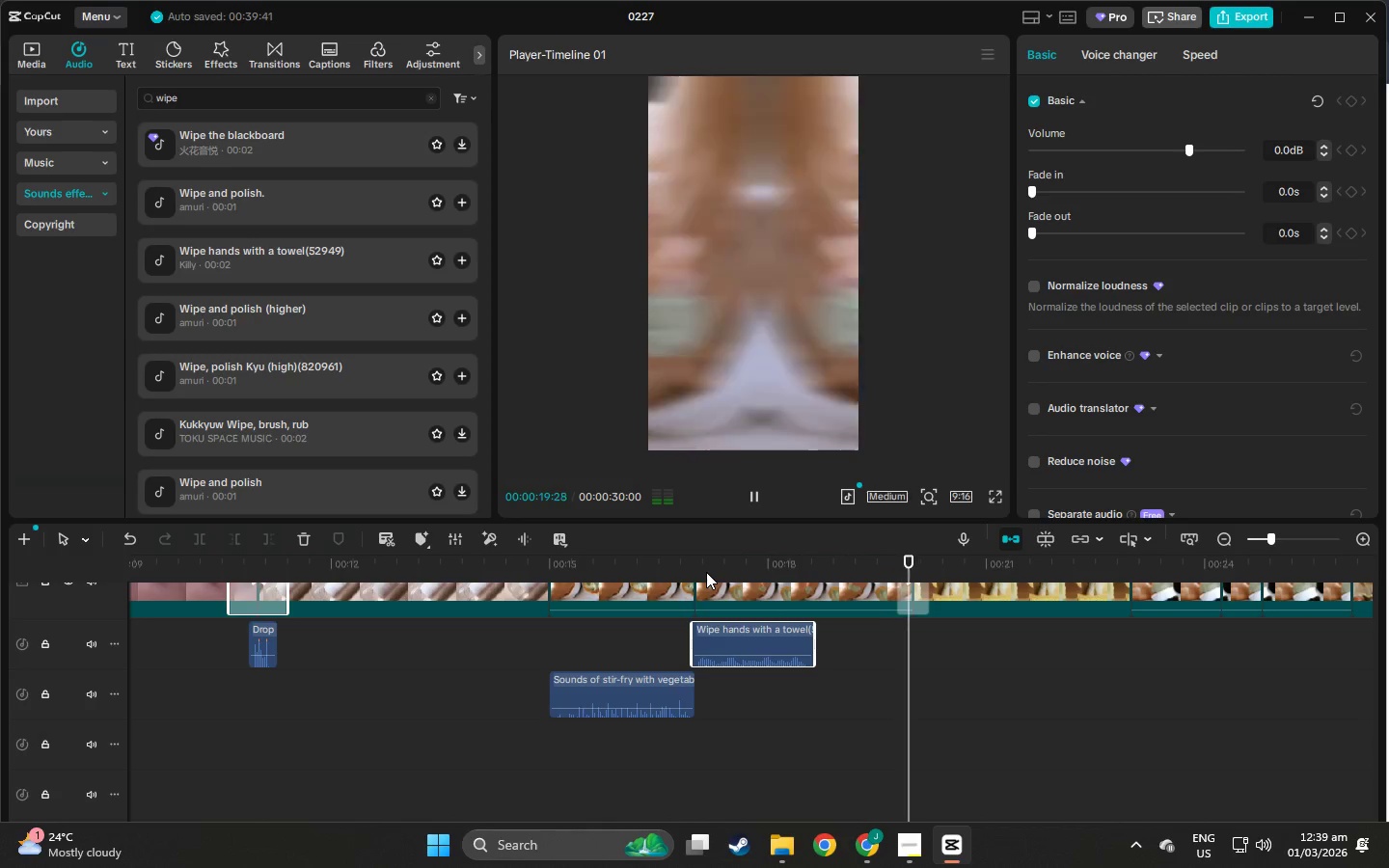 
left_click([755, 629])
 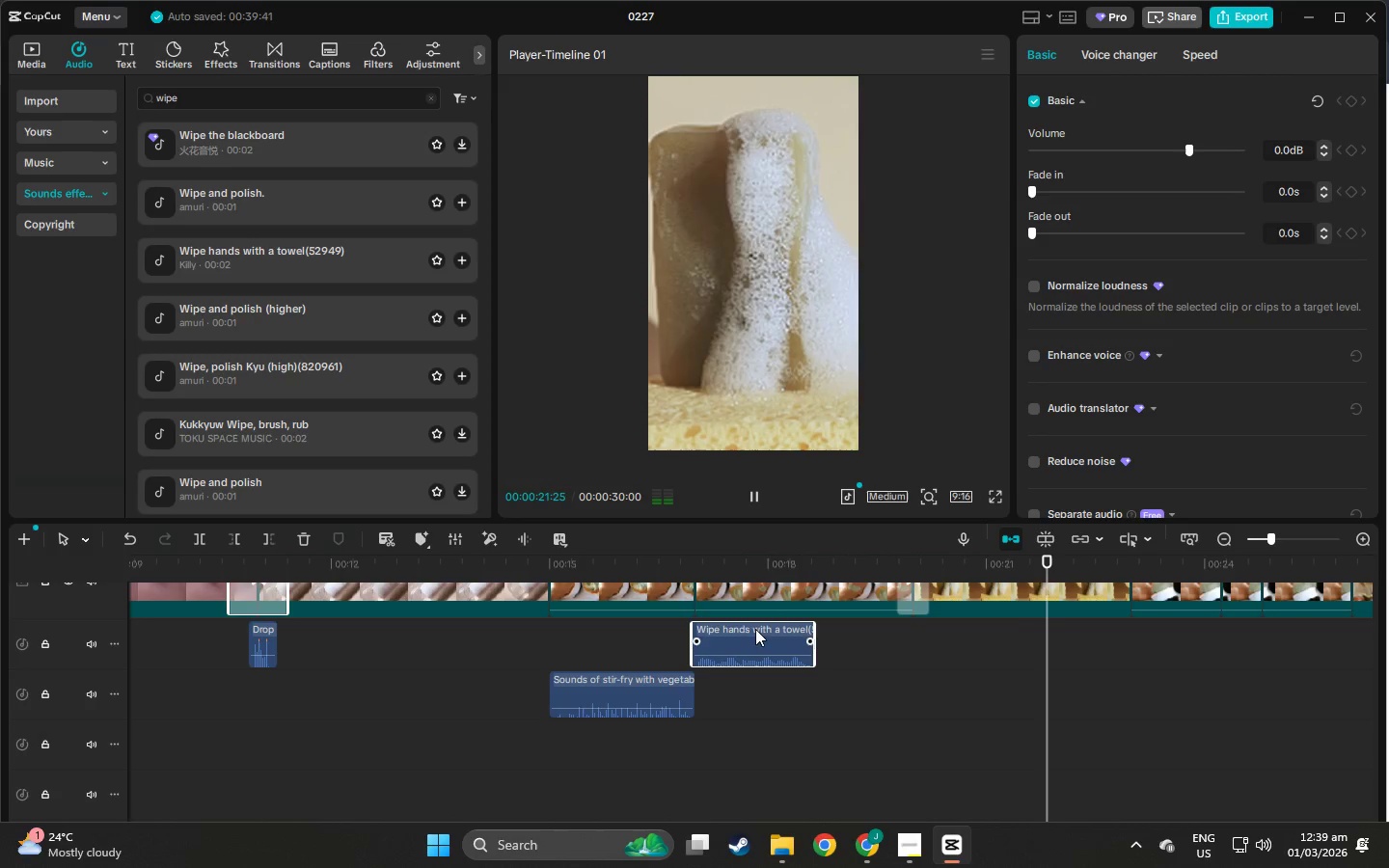 
key(Delete)
 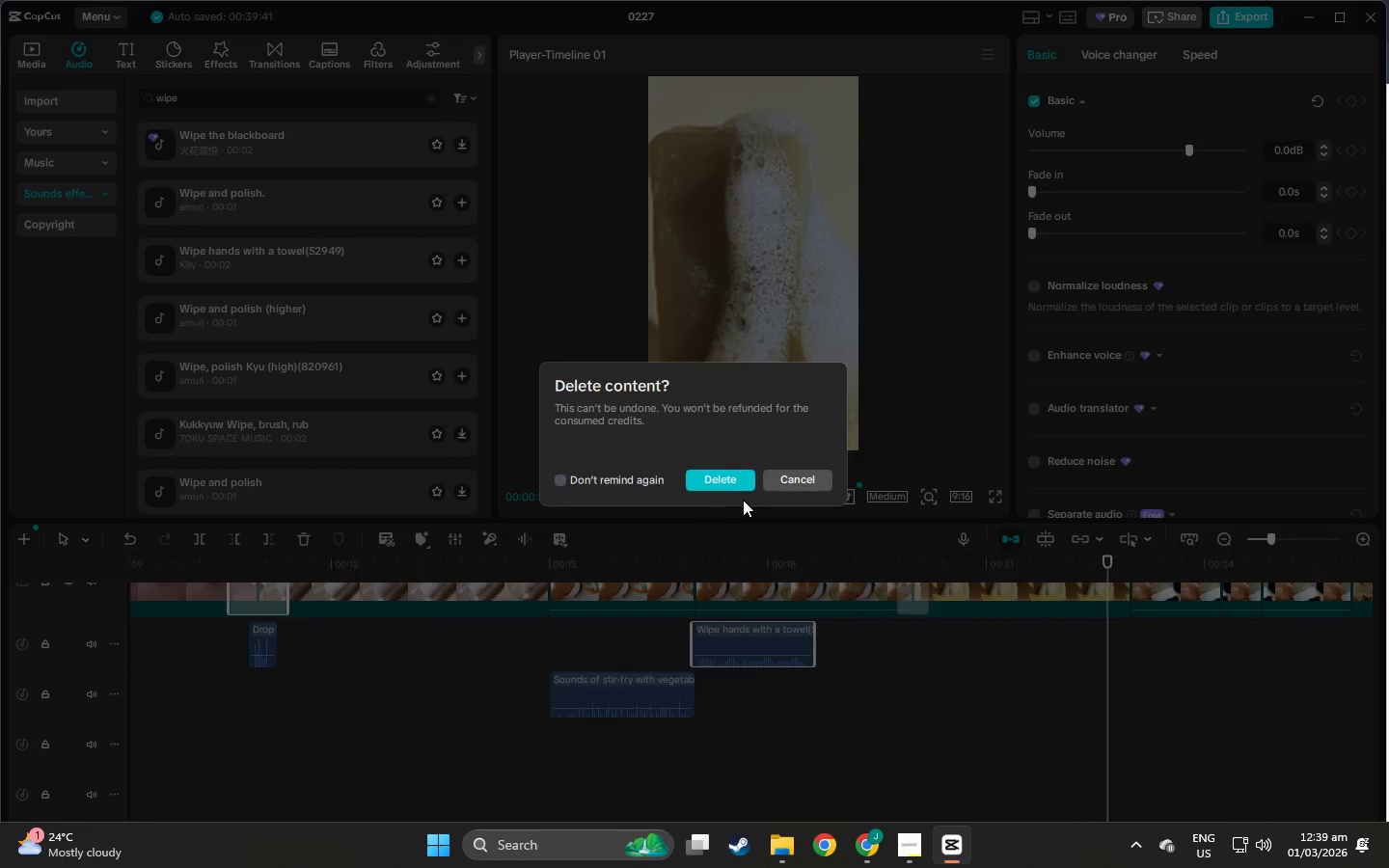 
left_click([726, 481])
 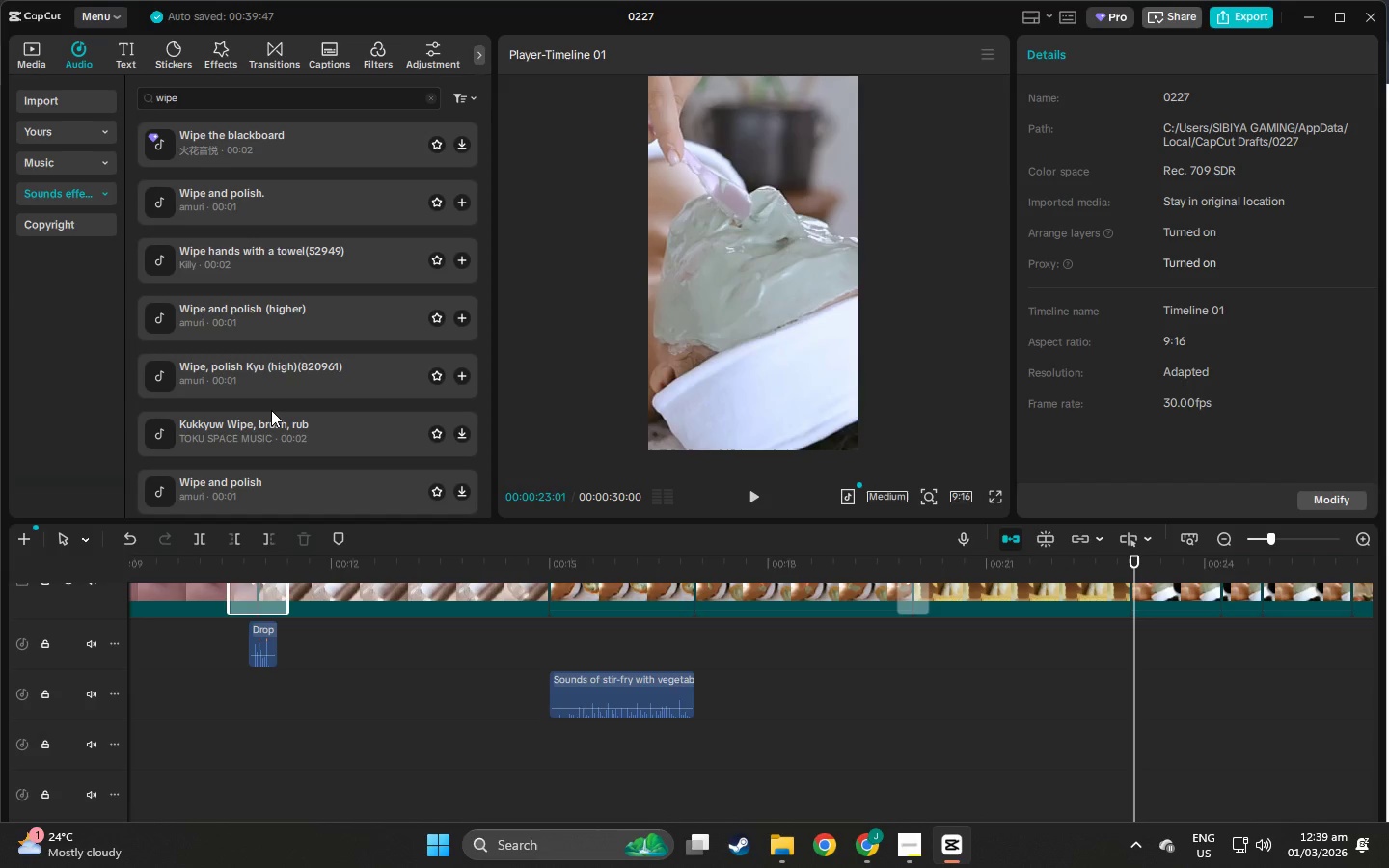 
left_click([265, 389])
 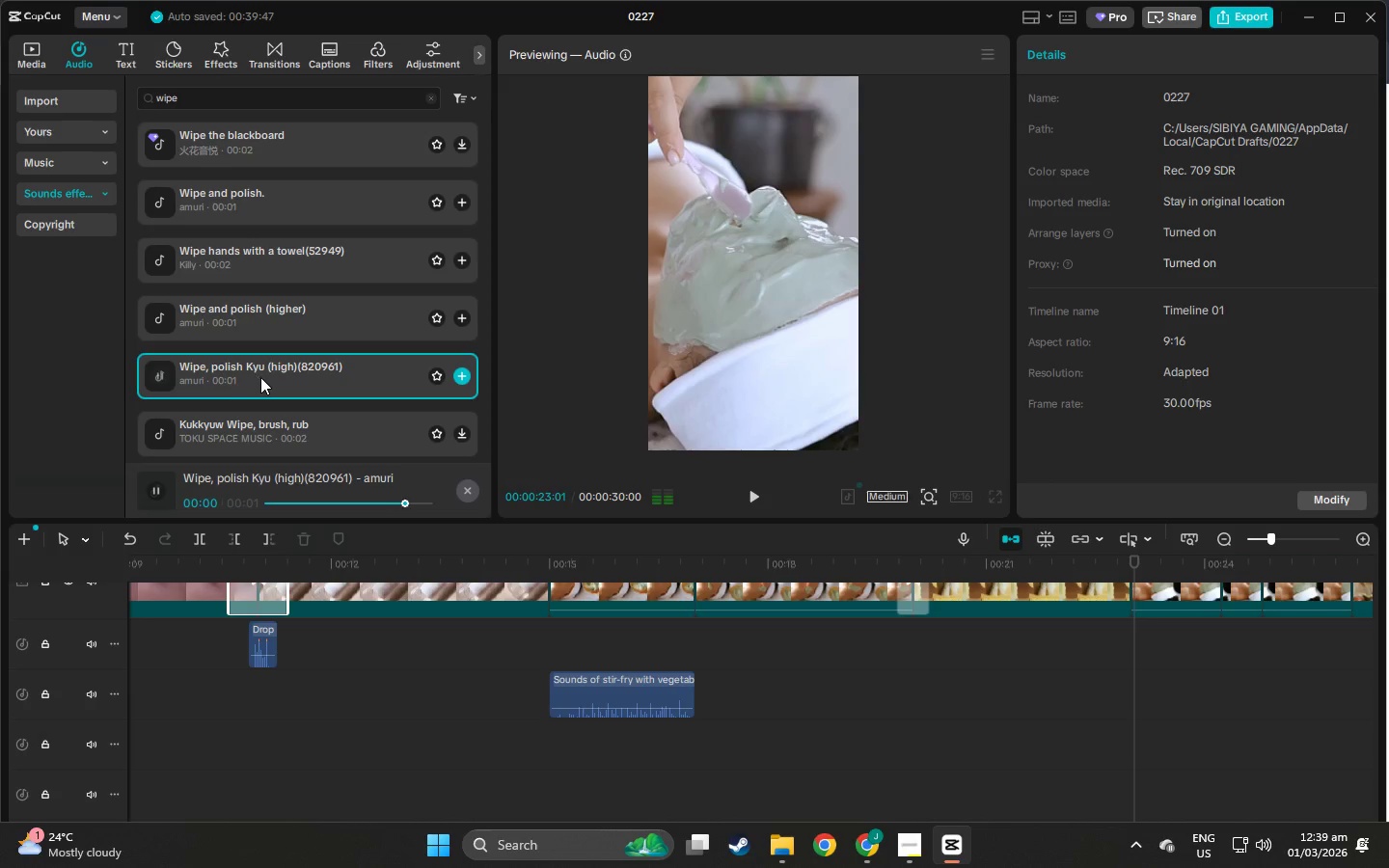 
left_click([282, 419])
 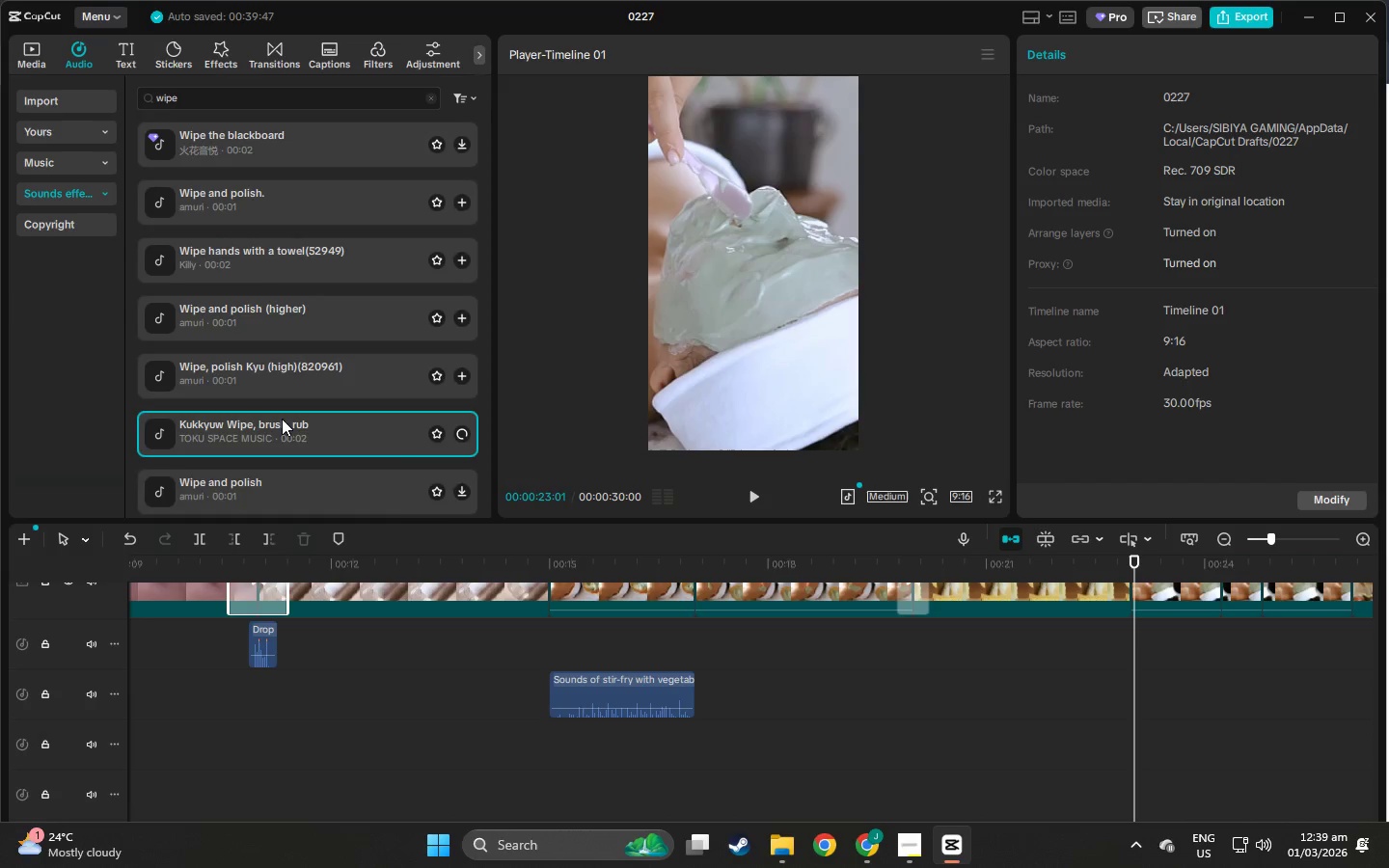 
scroll: coordinate [282, 419], scroll_direction: down, amount: 1.0
 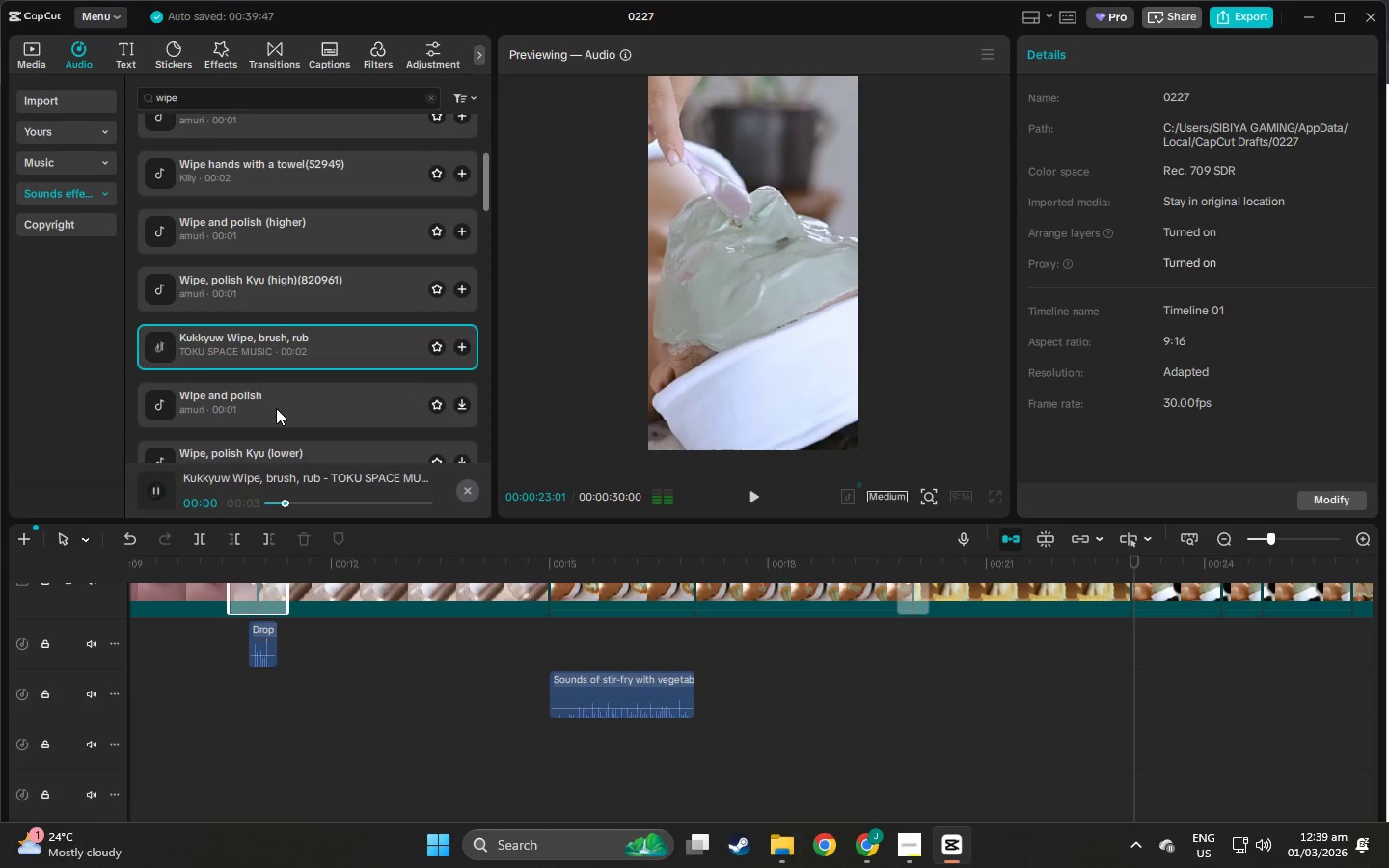 
left_click([276, 408])
 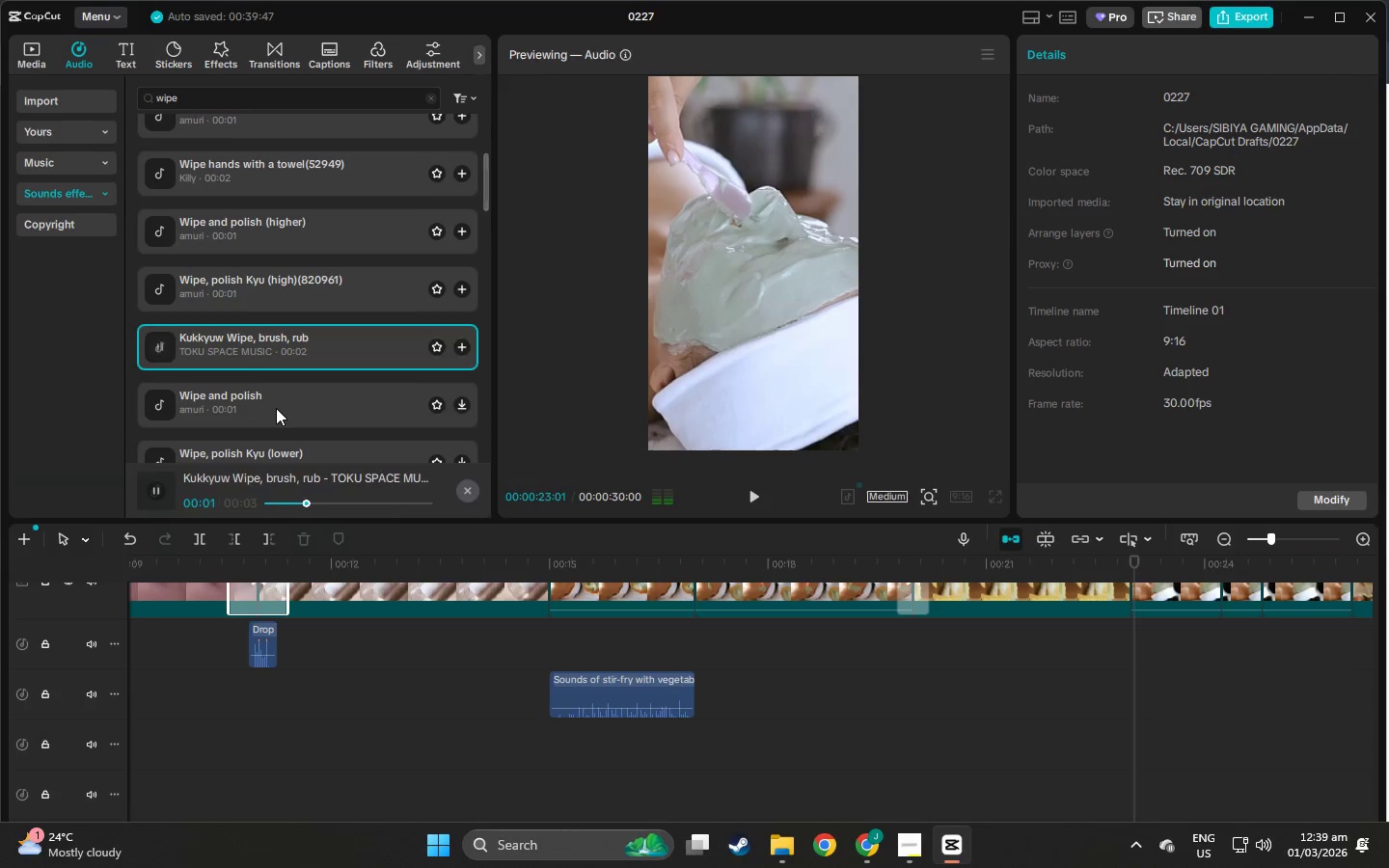 
scroll: coordinate [275, 408], scroll_direction: down, amount: 1.0
 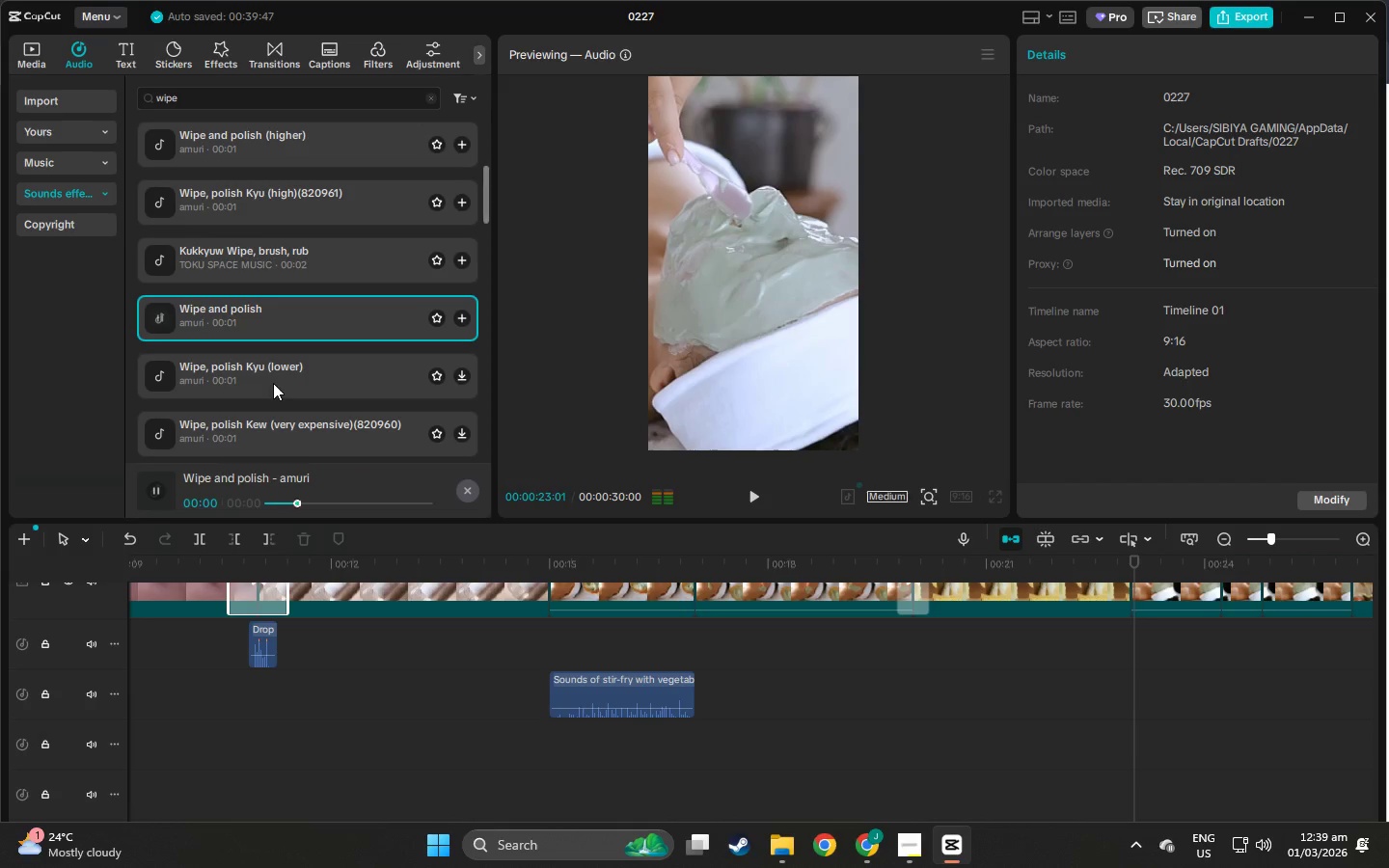 
left_click([273, 383])
 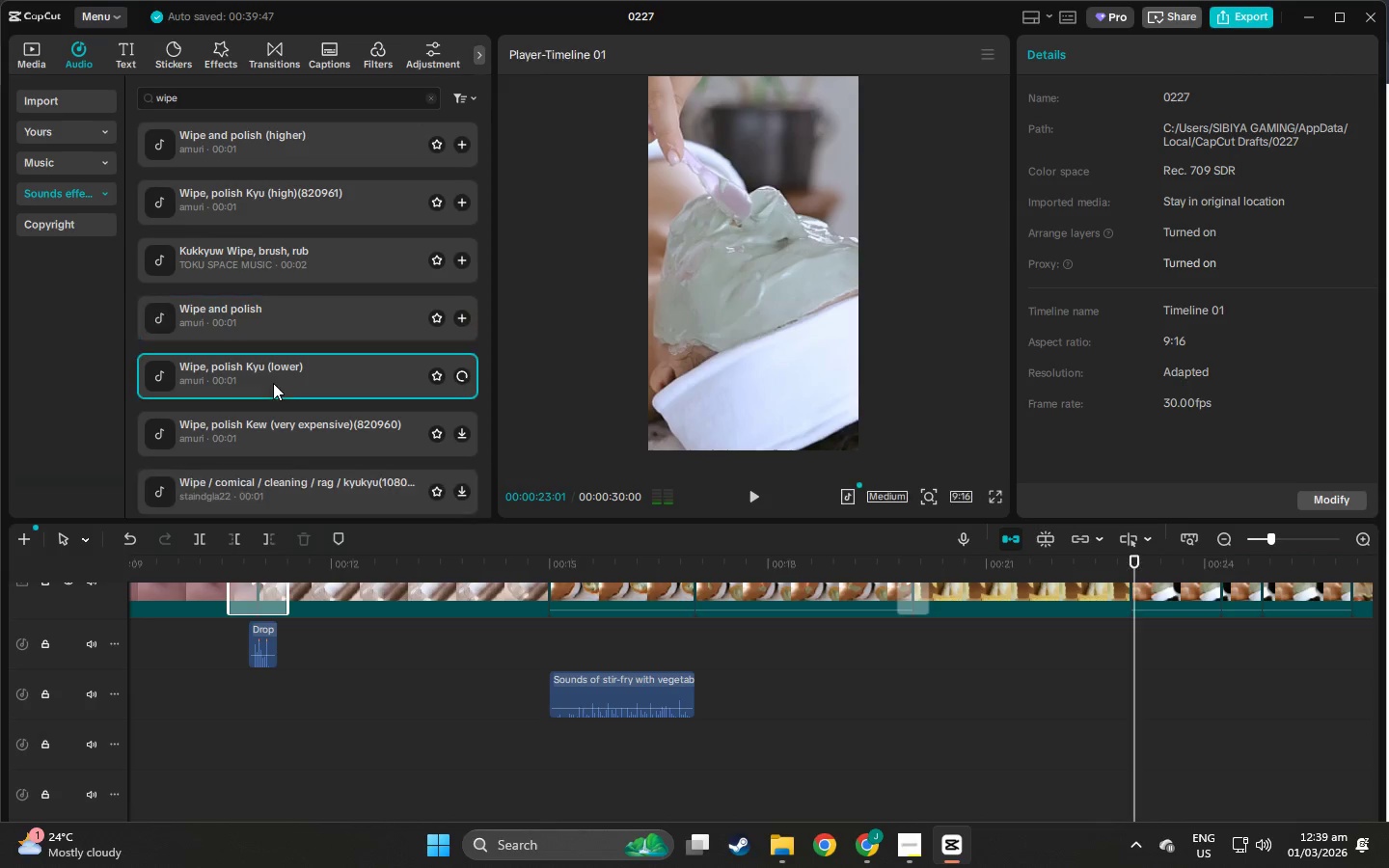 
scroll: coordinate [273, 383], scroll_direction: down, amount: 1.0
 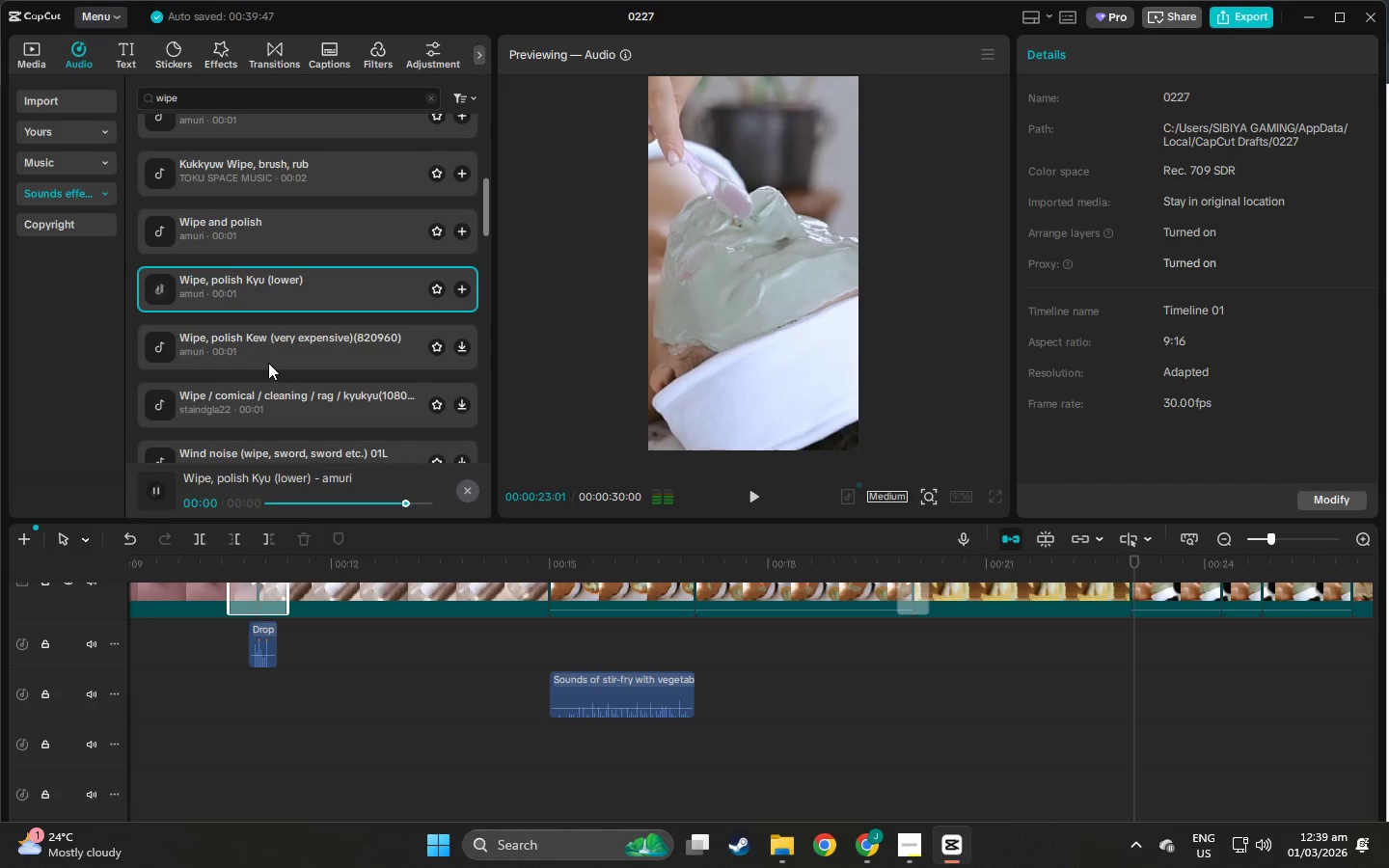 
left_click([267, 359])
 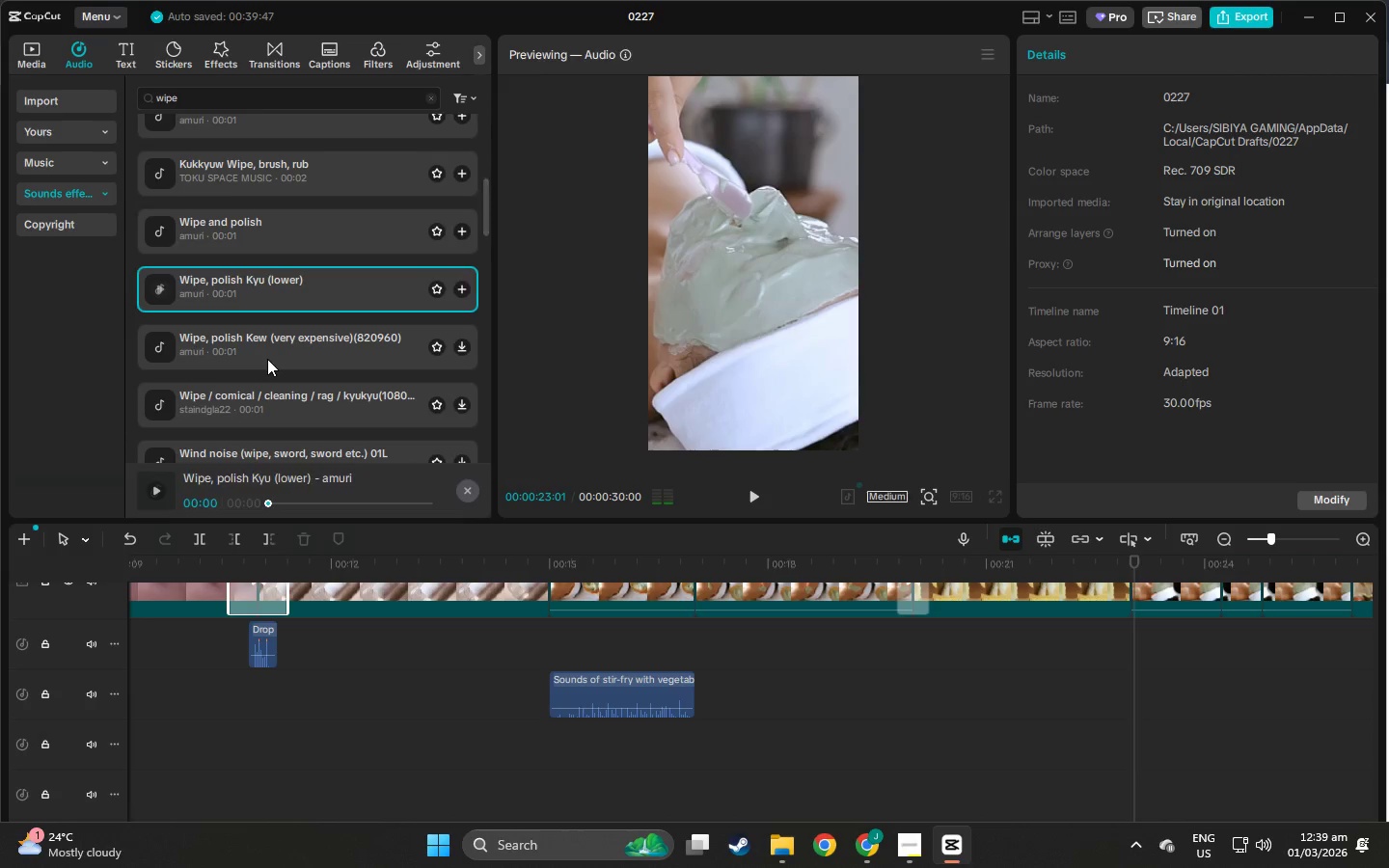 
scroll: coordinate [267, 359], scroll_direction: down, amount: 2.0
 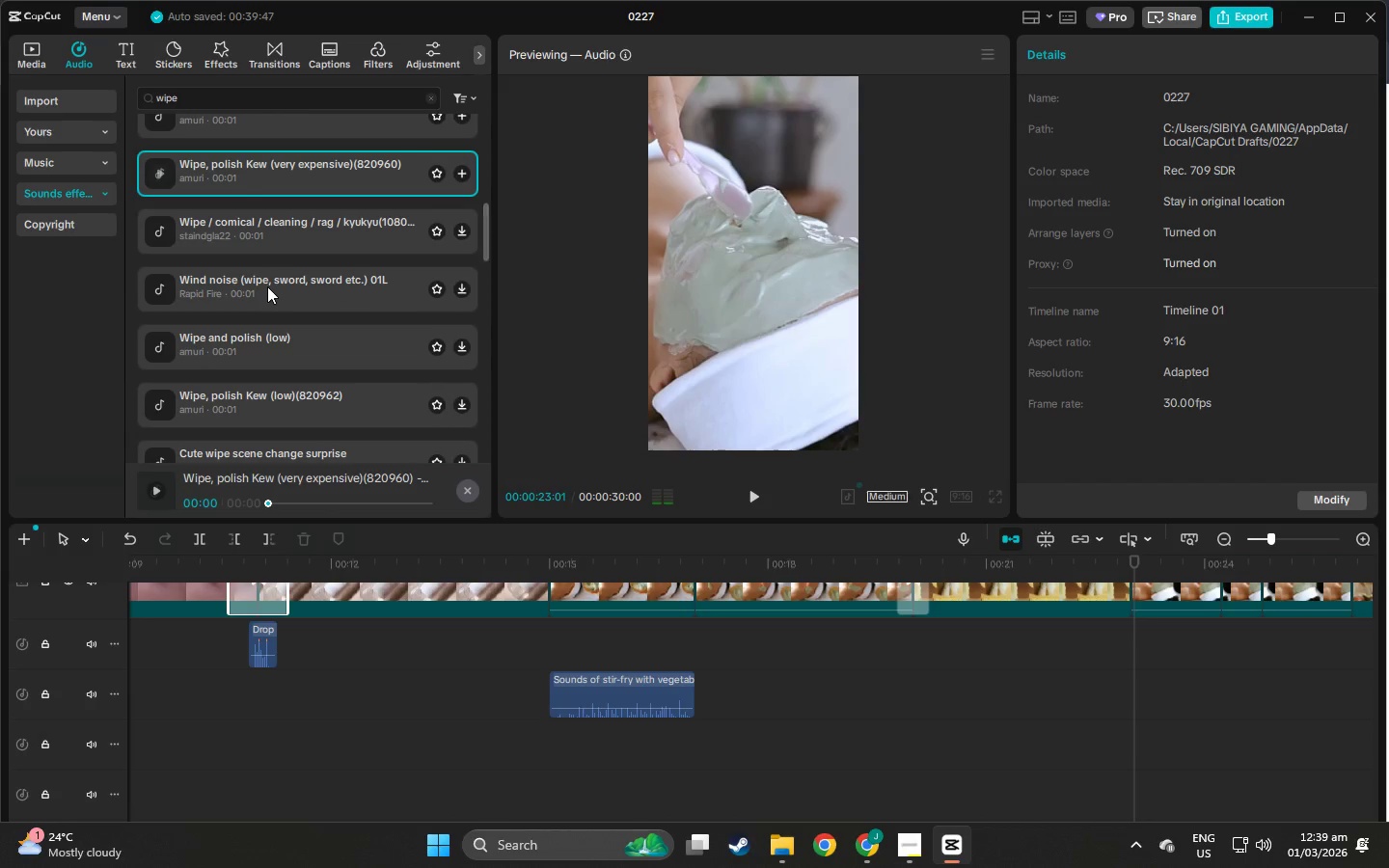 
left_click([276, 238])
 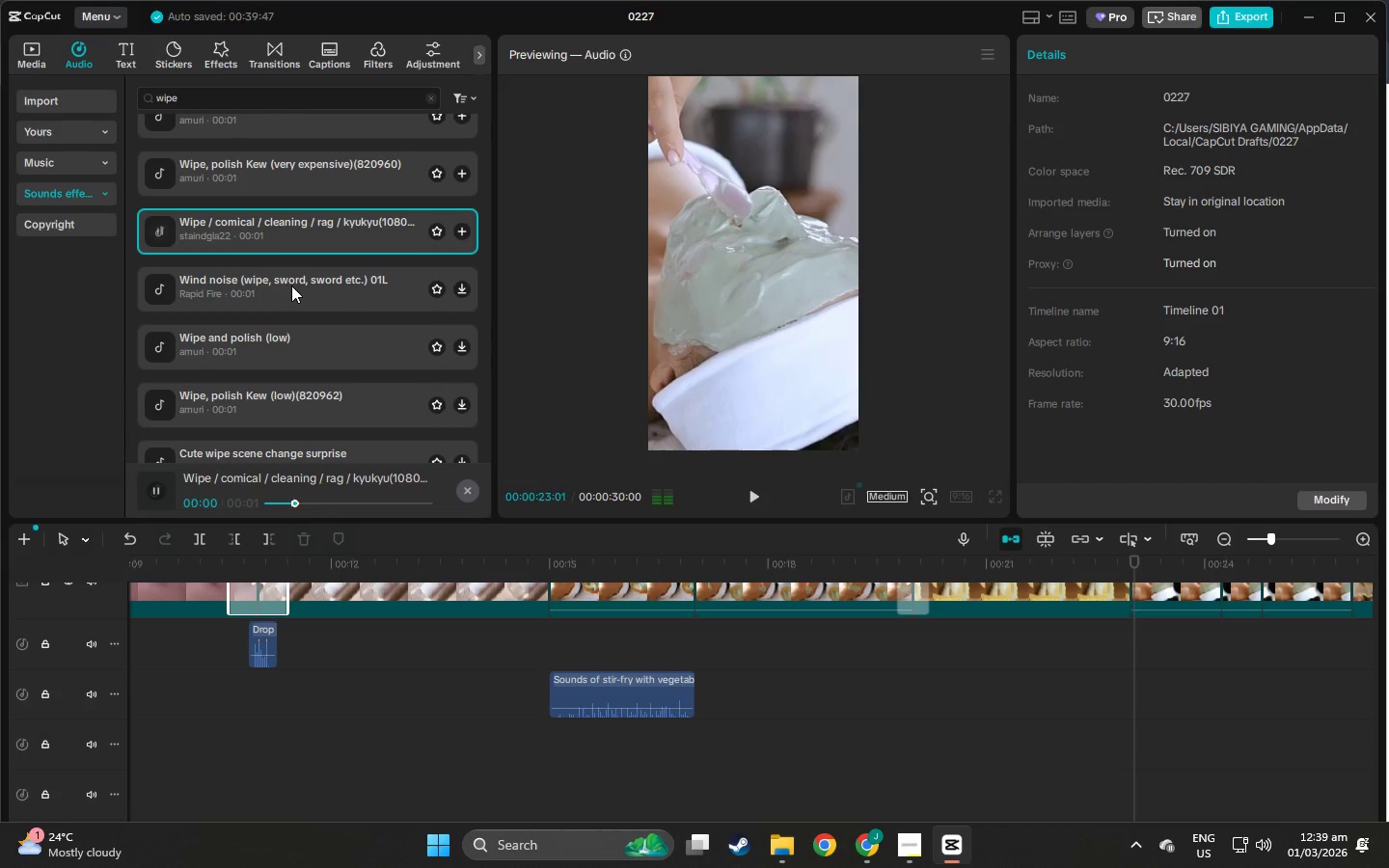 
left_click([291, 285])
 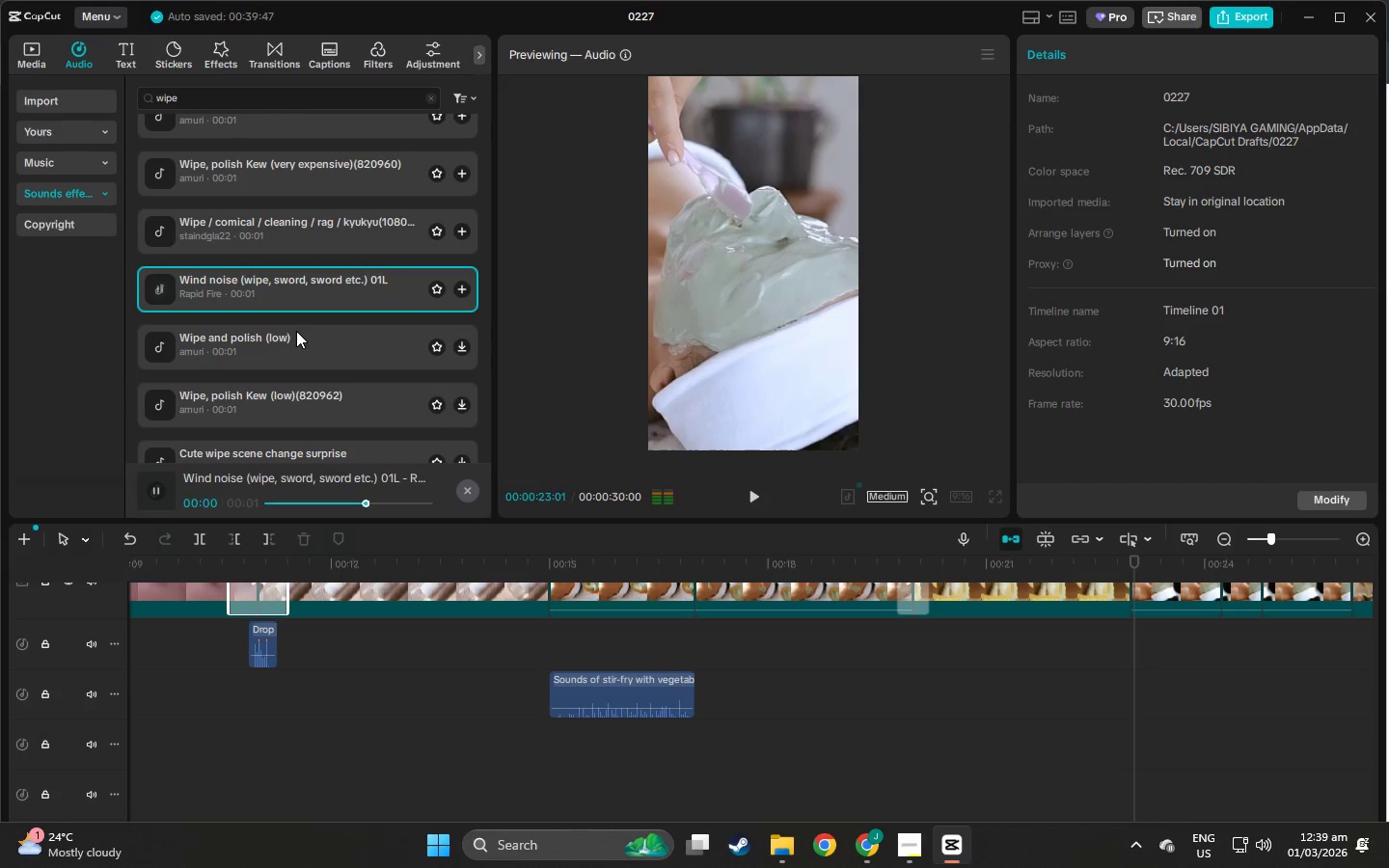 
left_click([297, 339])
 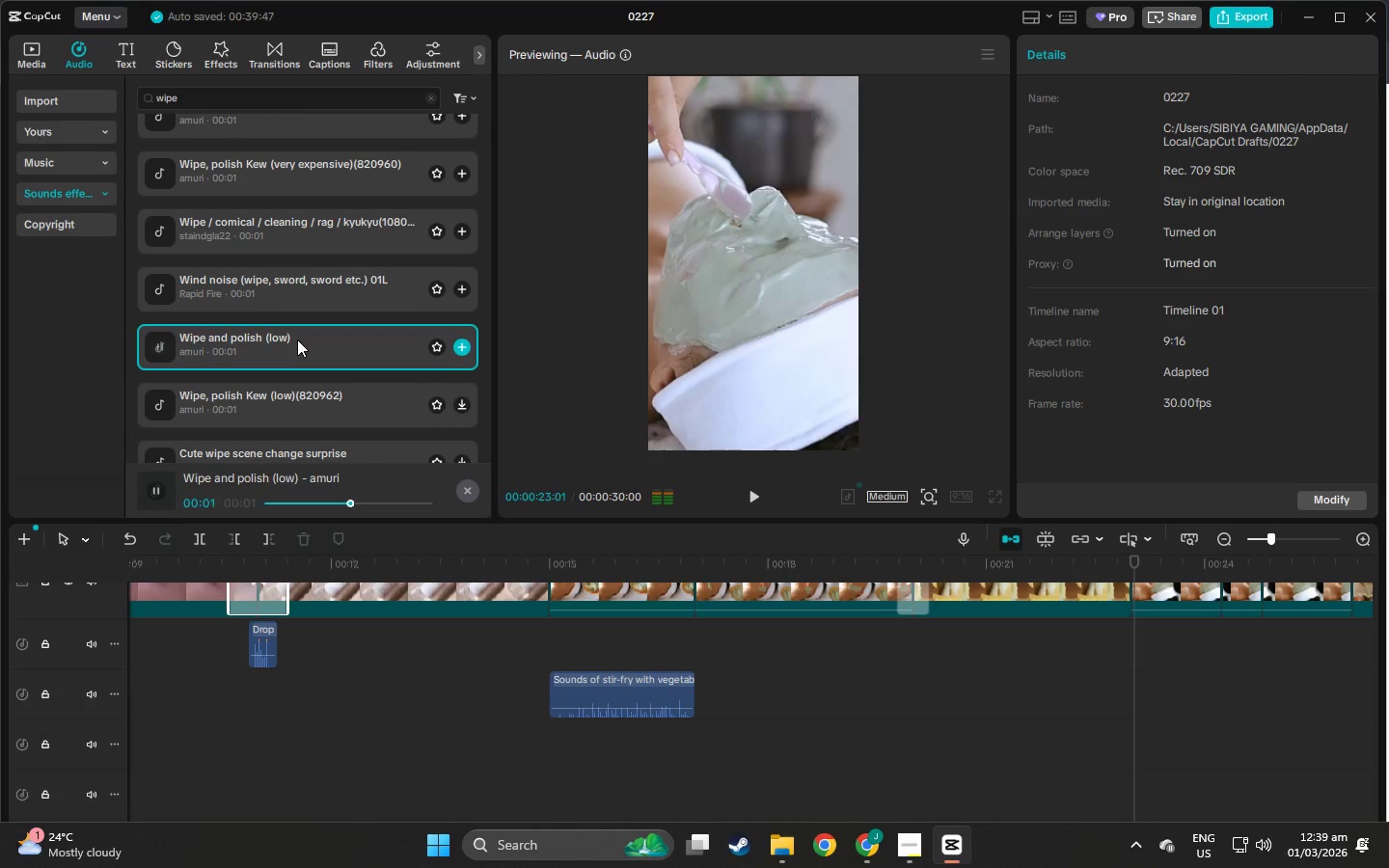 
left_click([295, 387])
 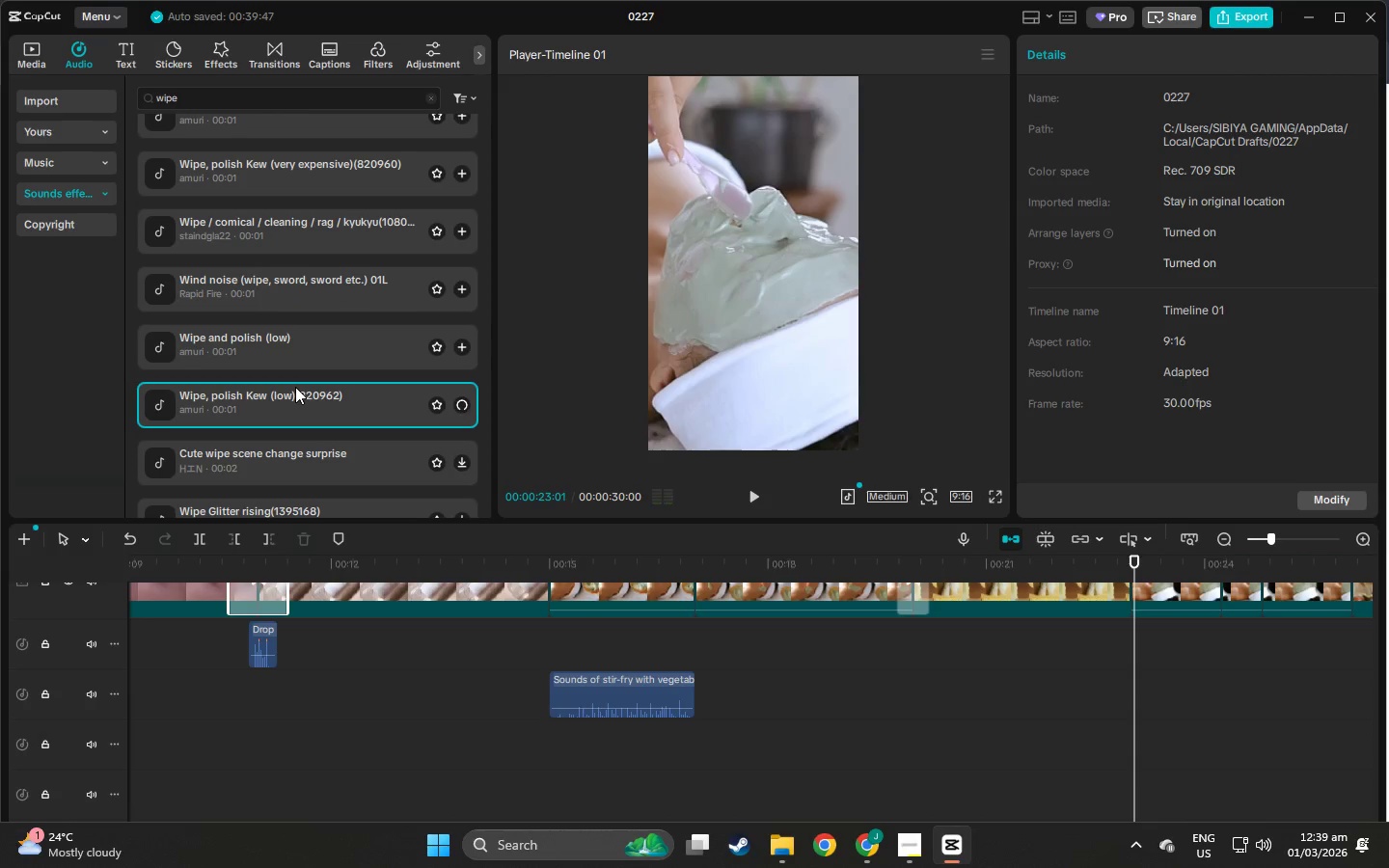 
scroll: coordinate [295, 387], scroll_direction: down, amount: 1.0
 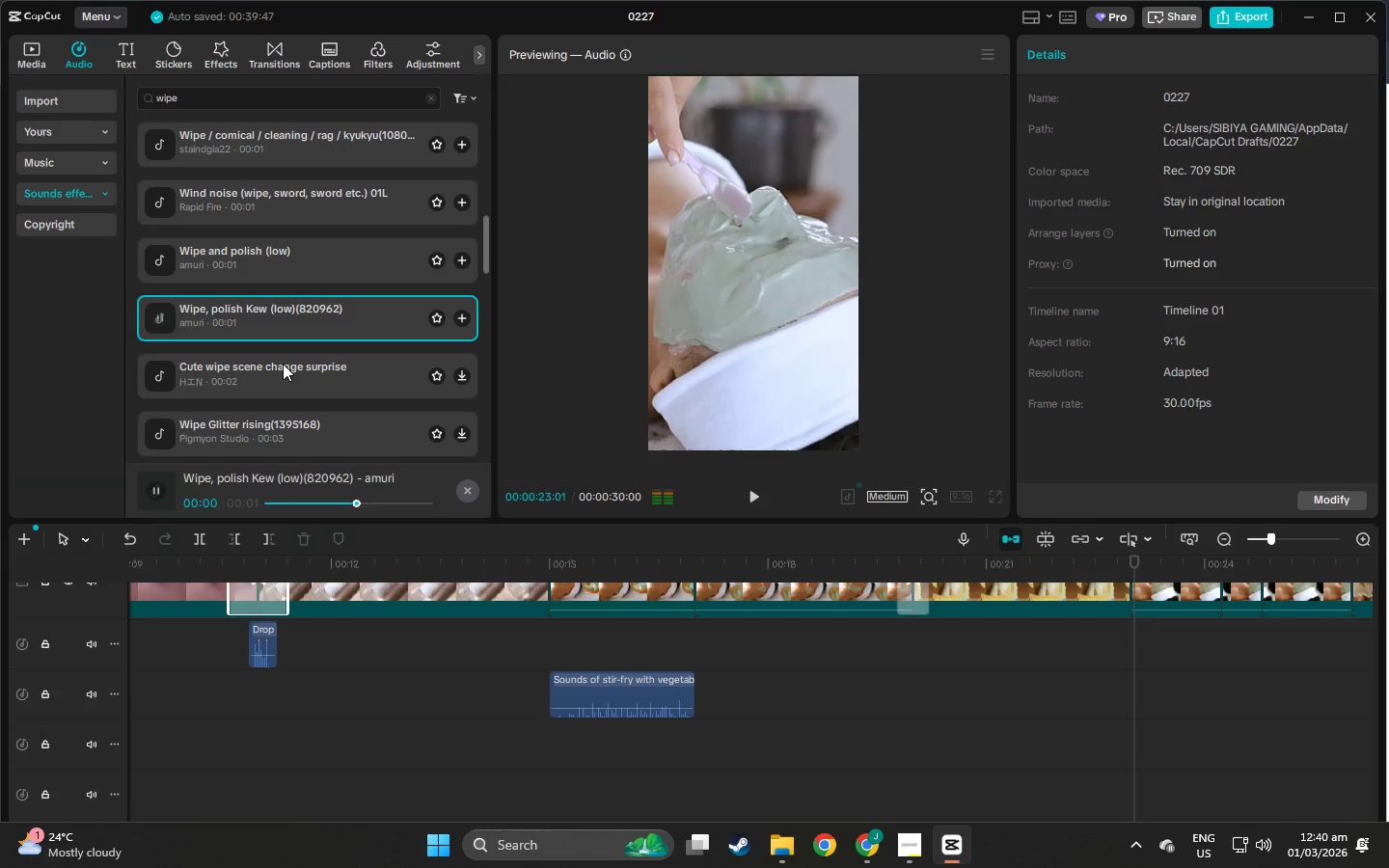 
left_click([283, 364])
 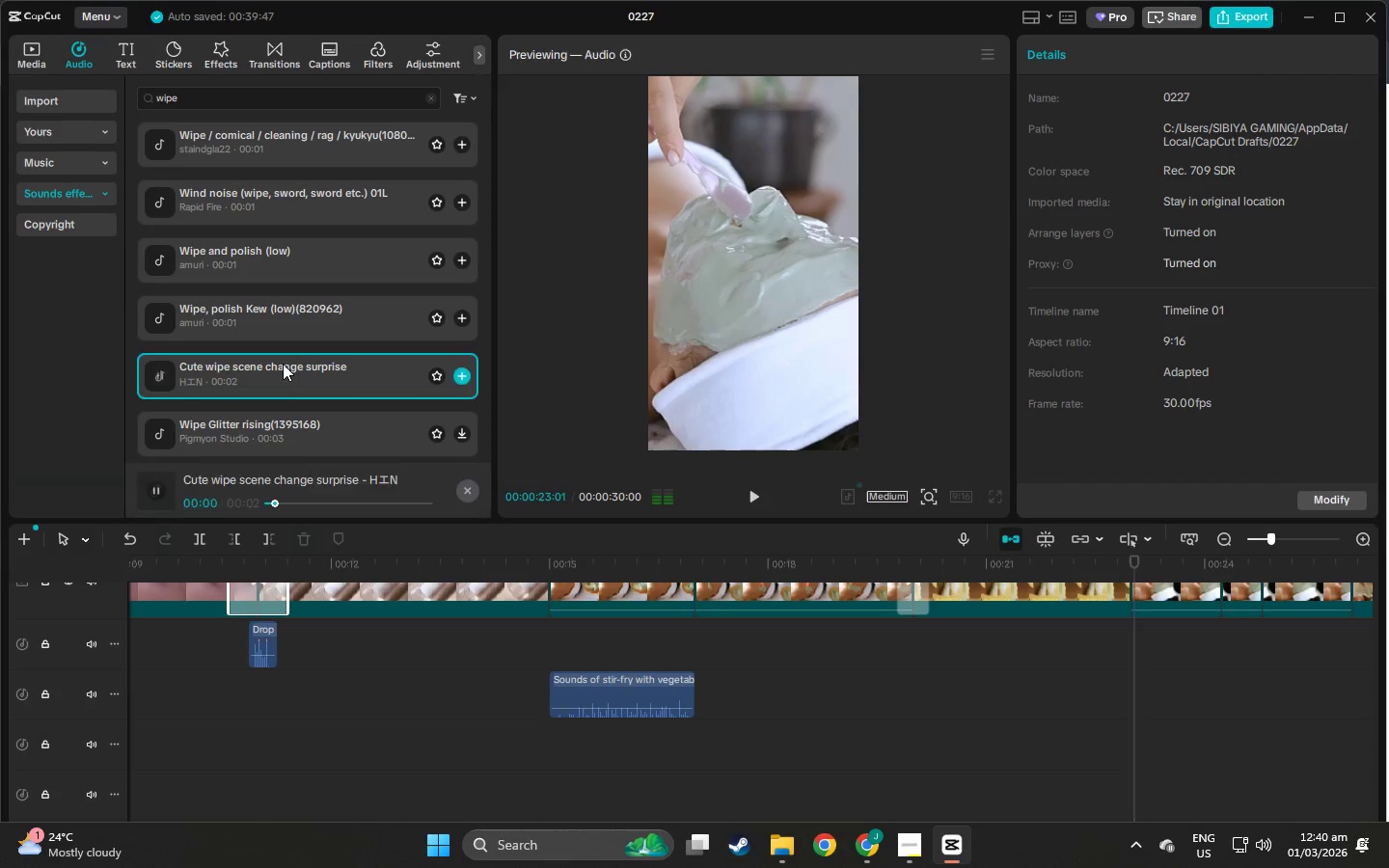 
scroll: coordinate [283, 364], scroll_direction: down, amount: 1.0
 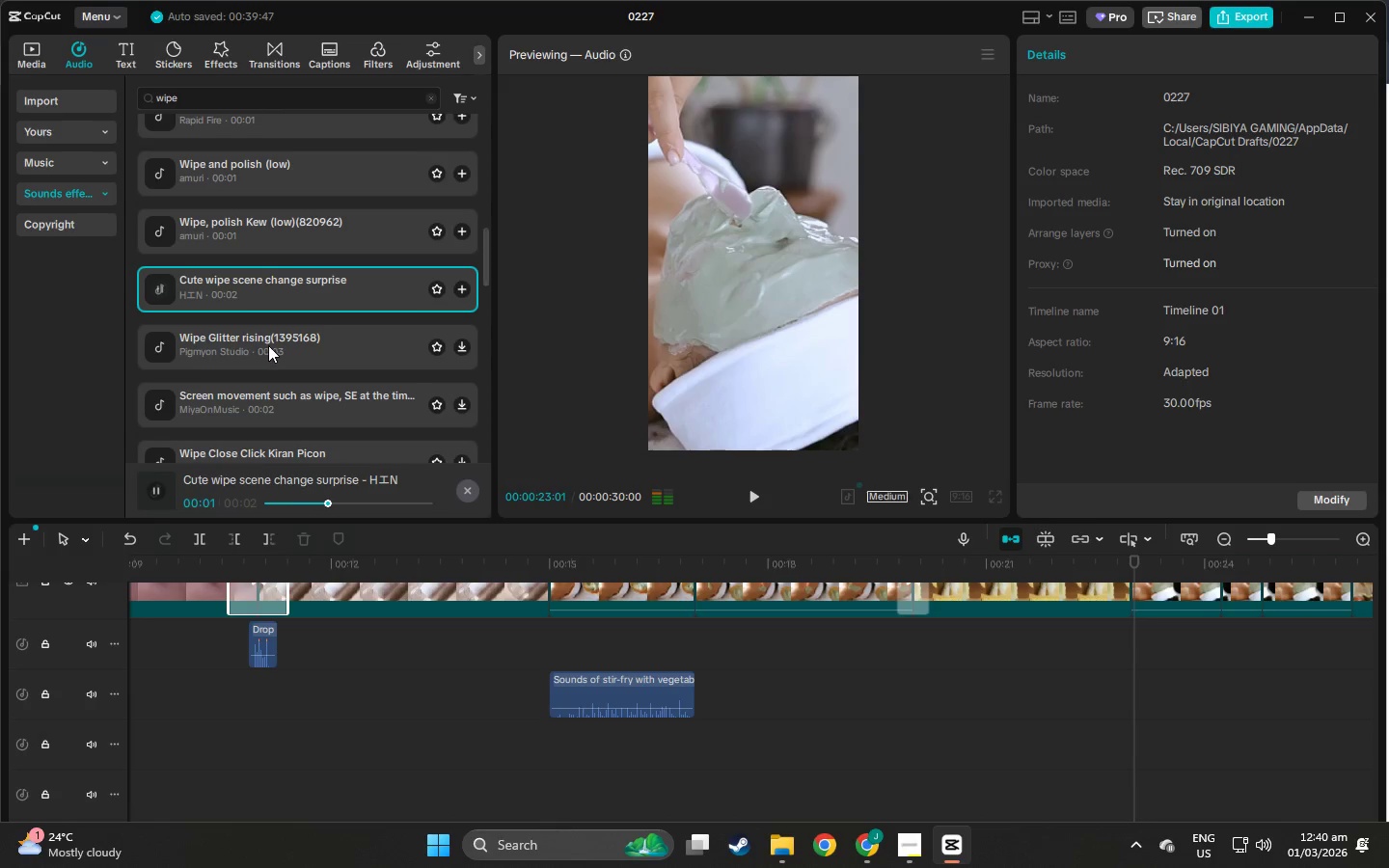 
left_click([268, 345])
 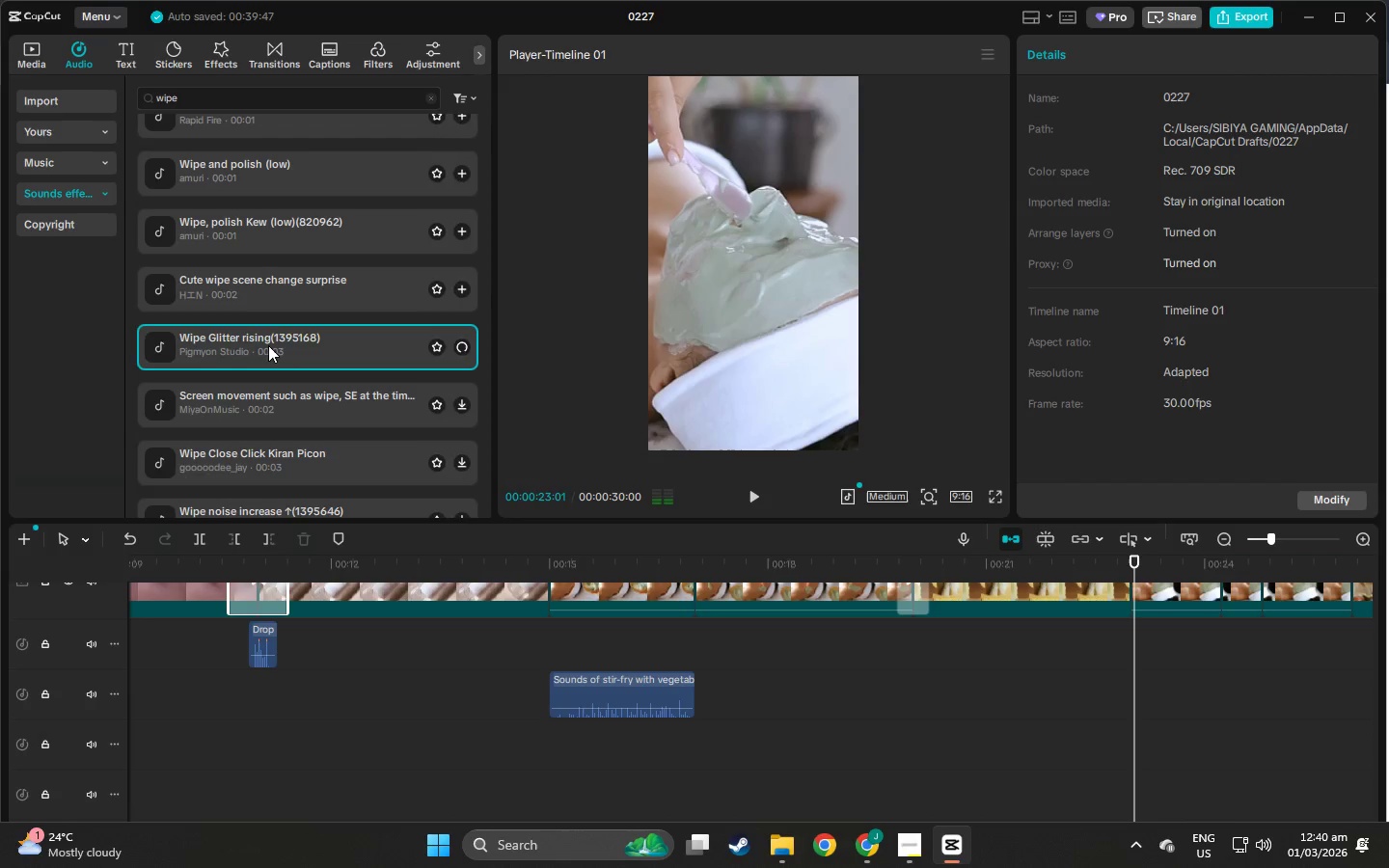 
scroll: coordinate [268, 345], scroll_direction: down, amount: 1.0
 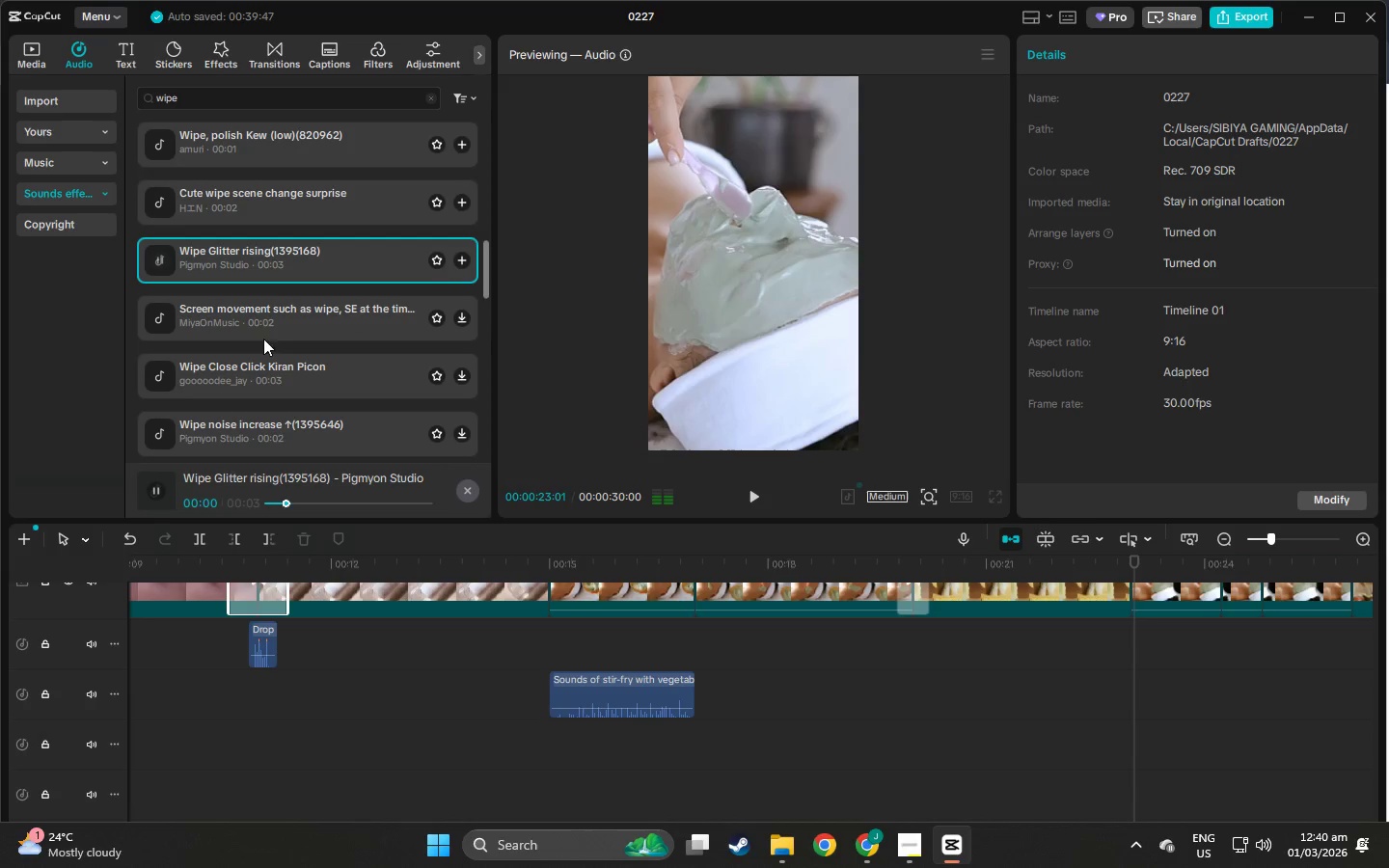 
left_click([256, 320])
 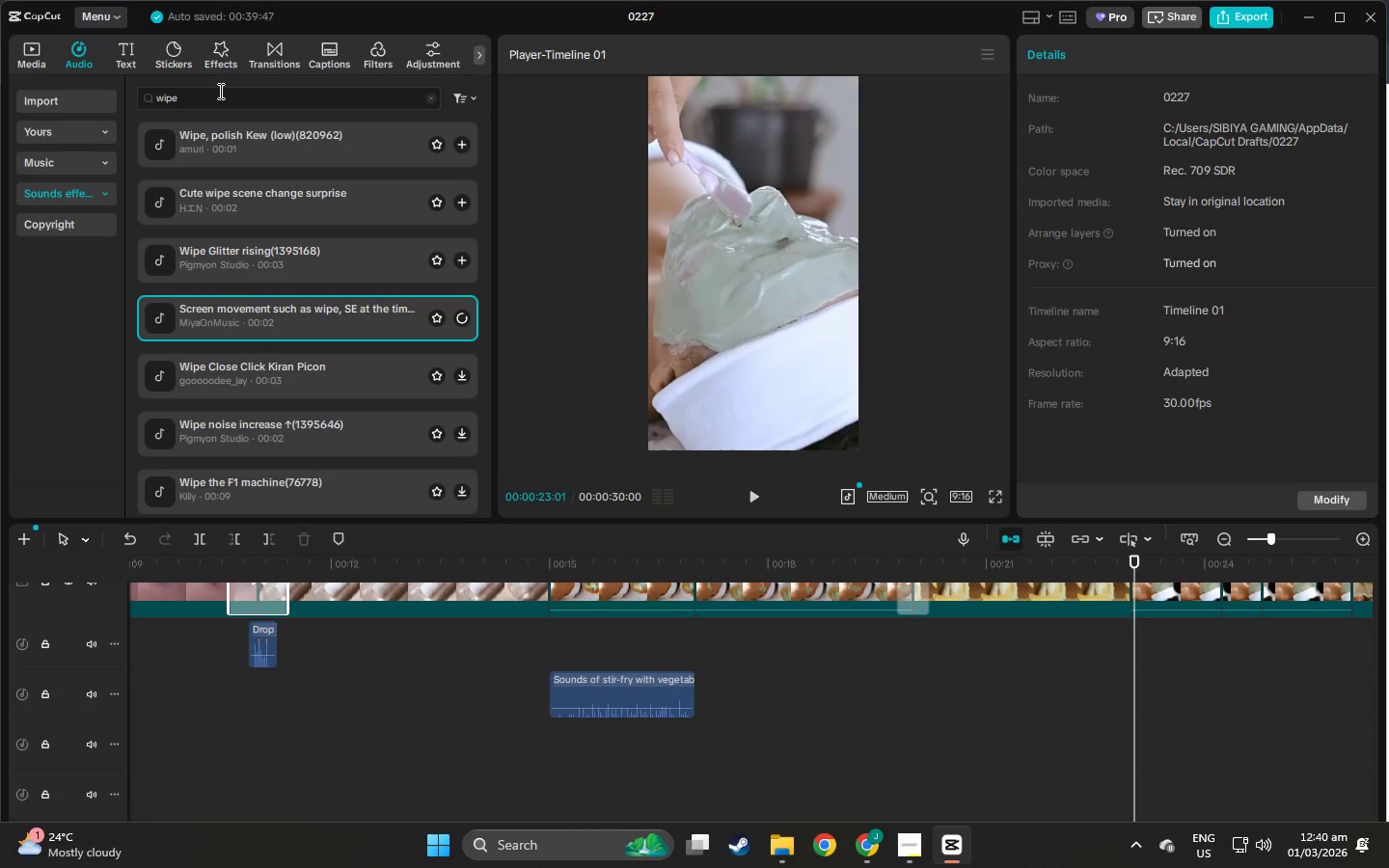 
left_click([219, 92])
 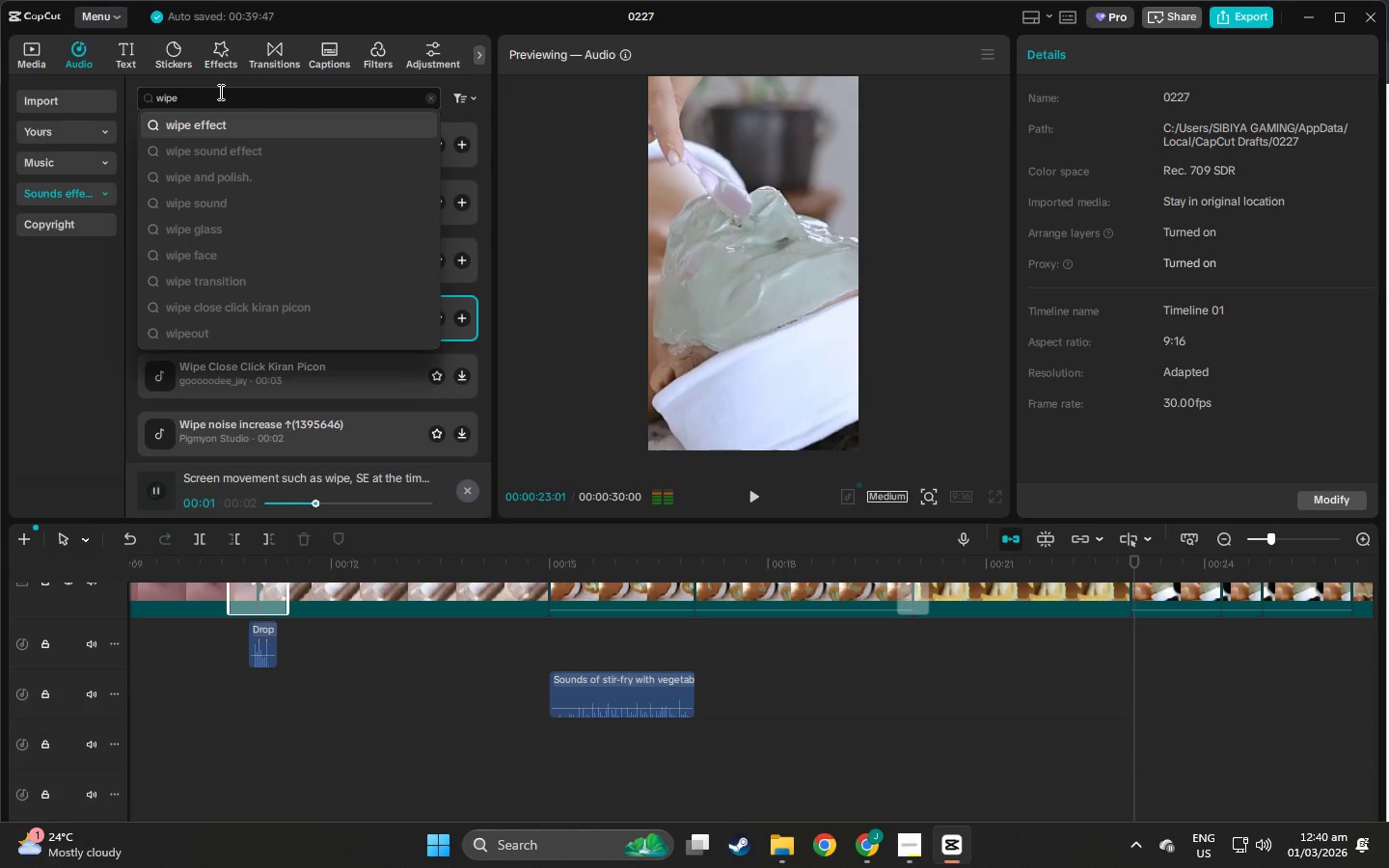 
type( clay)
 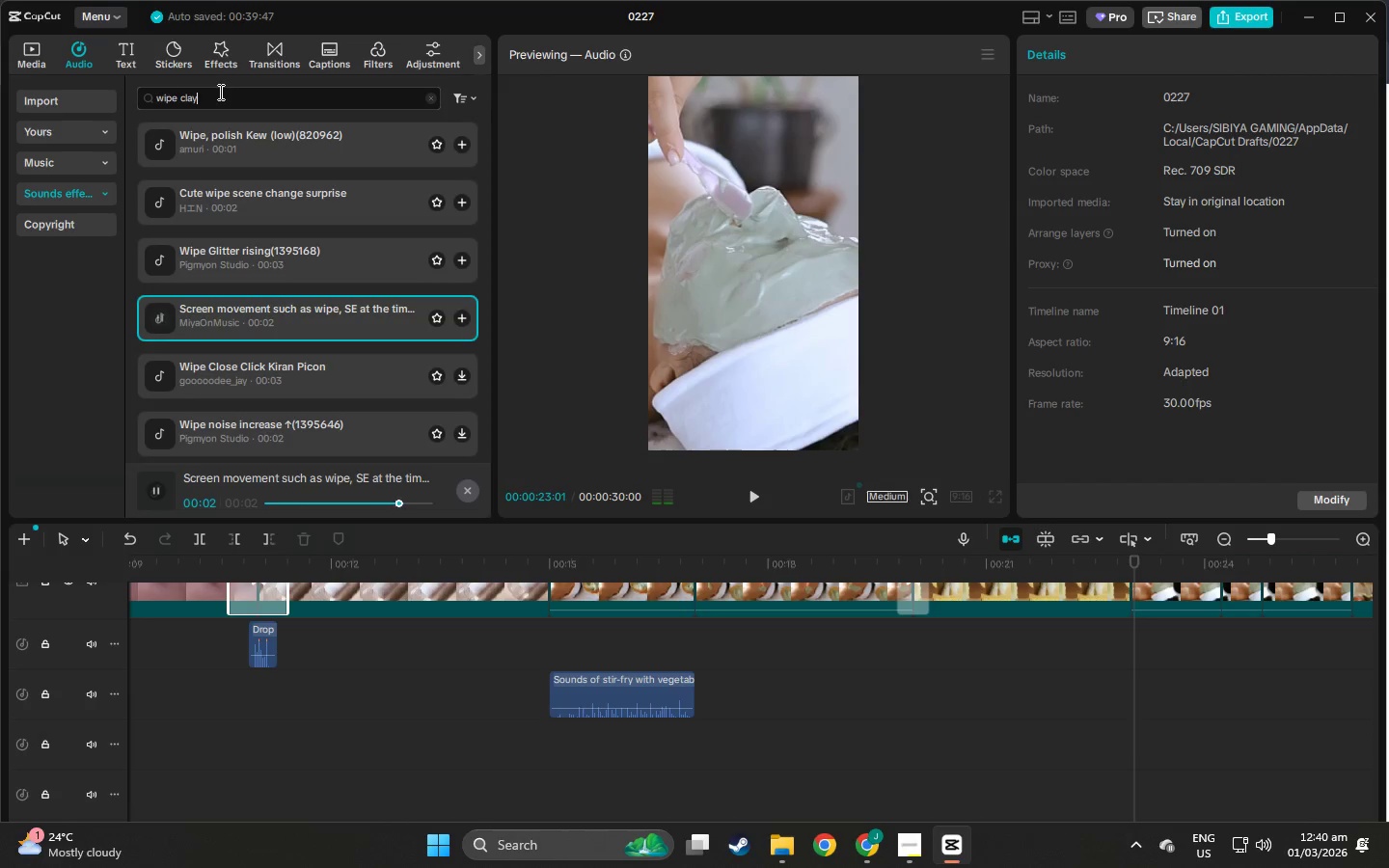 
key(Enter)
 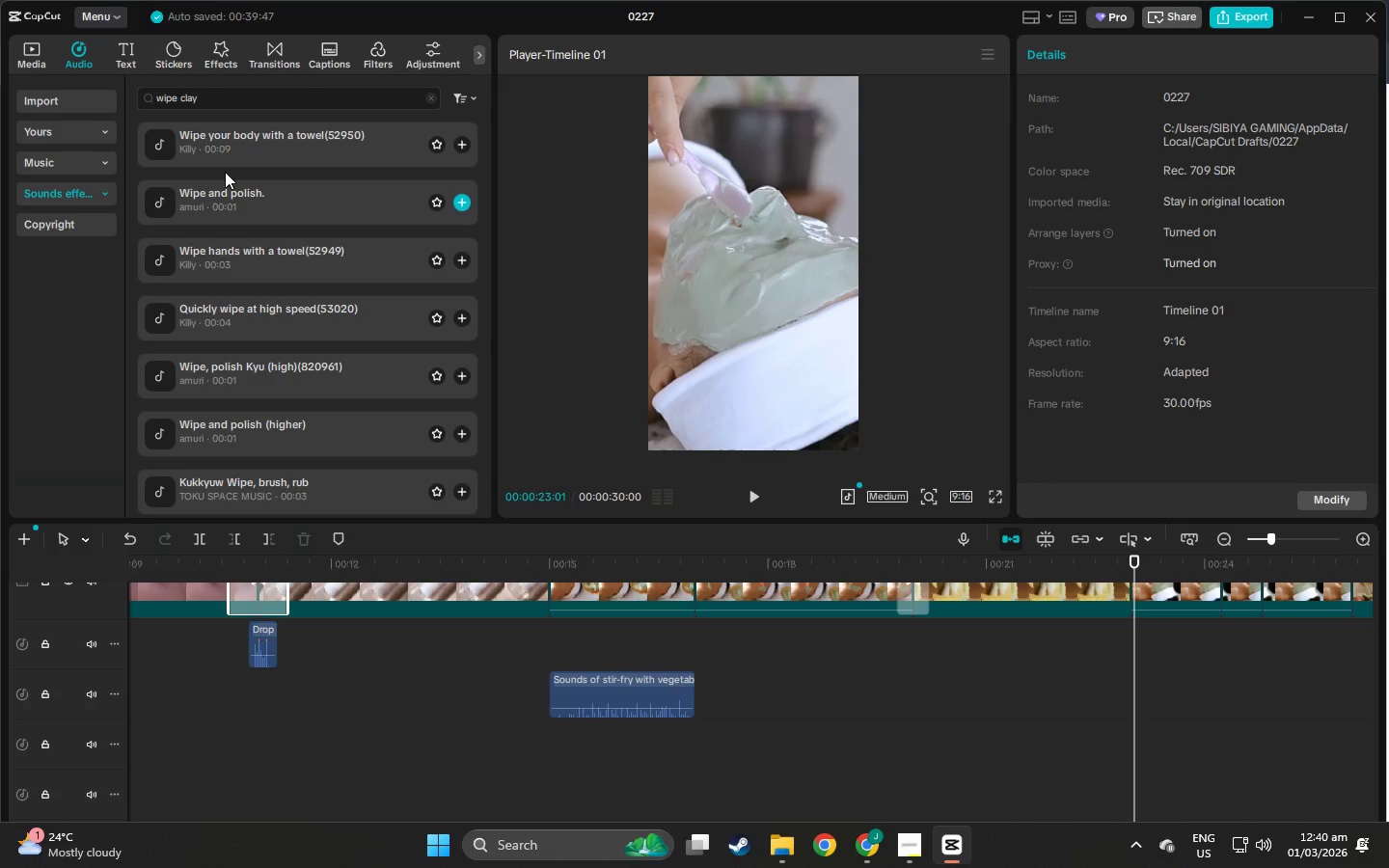 
left_click([216, 158])
 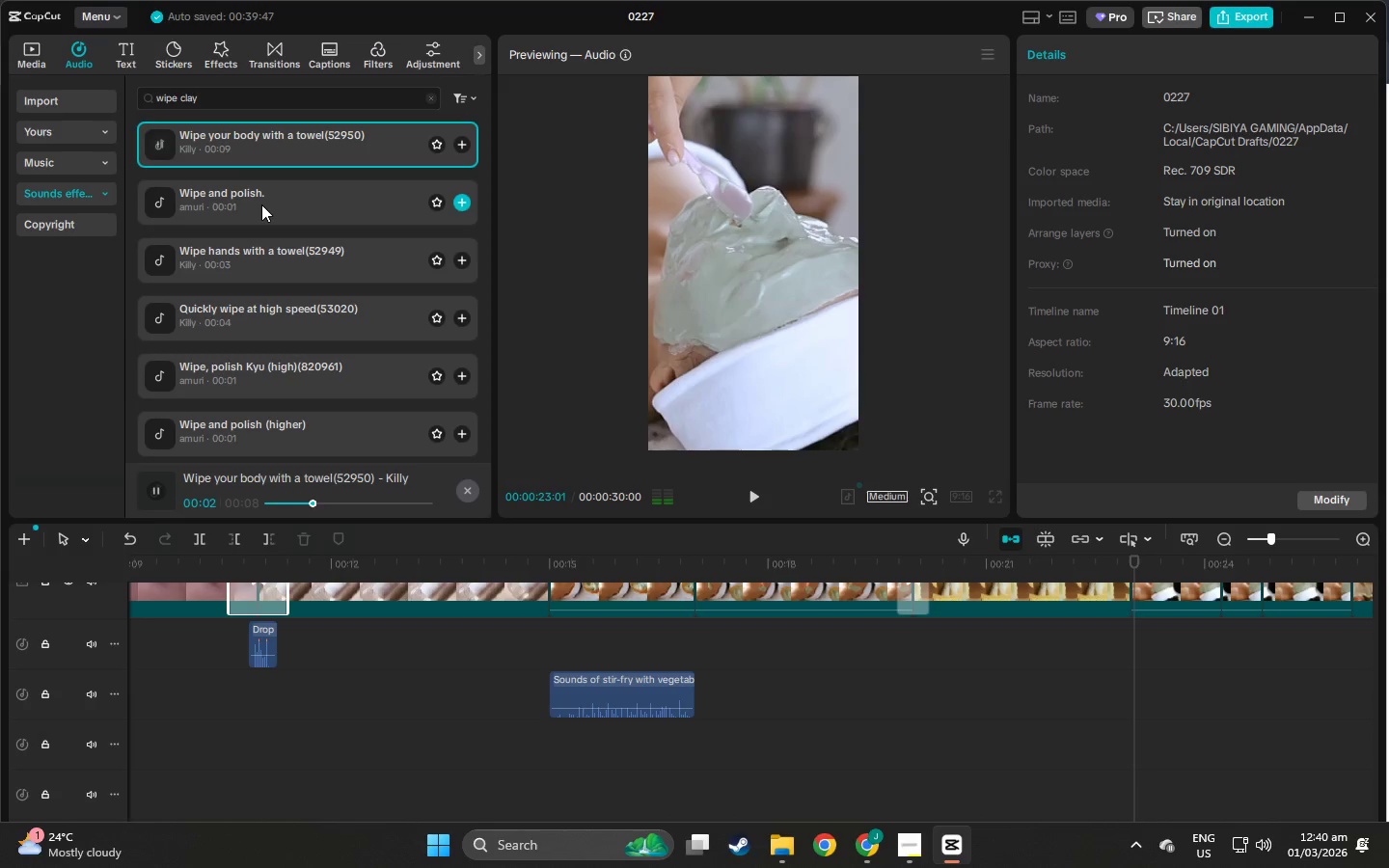 
left_click([237, 202])
 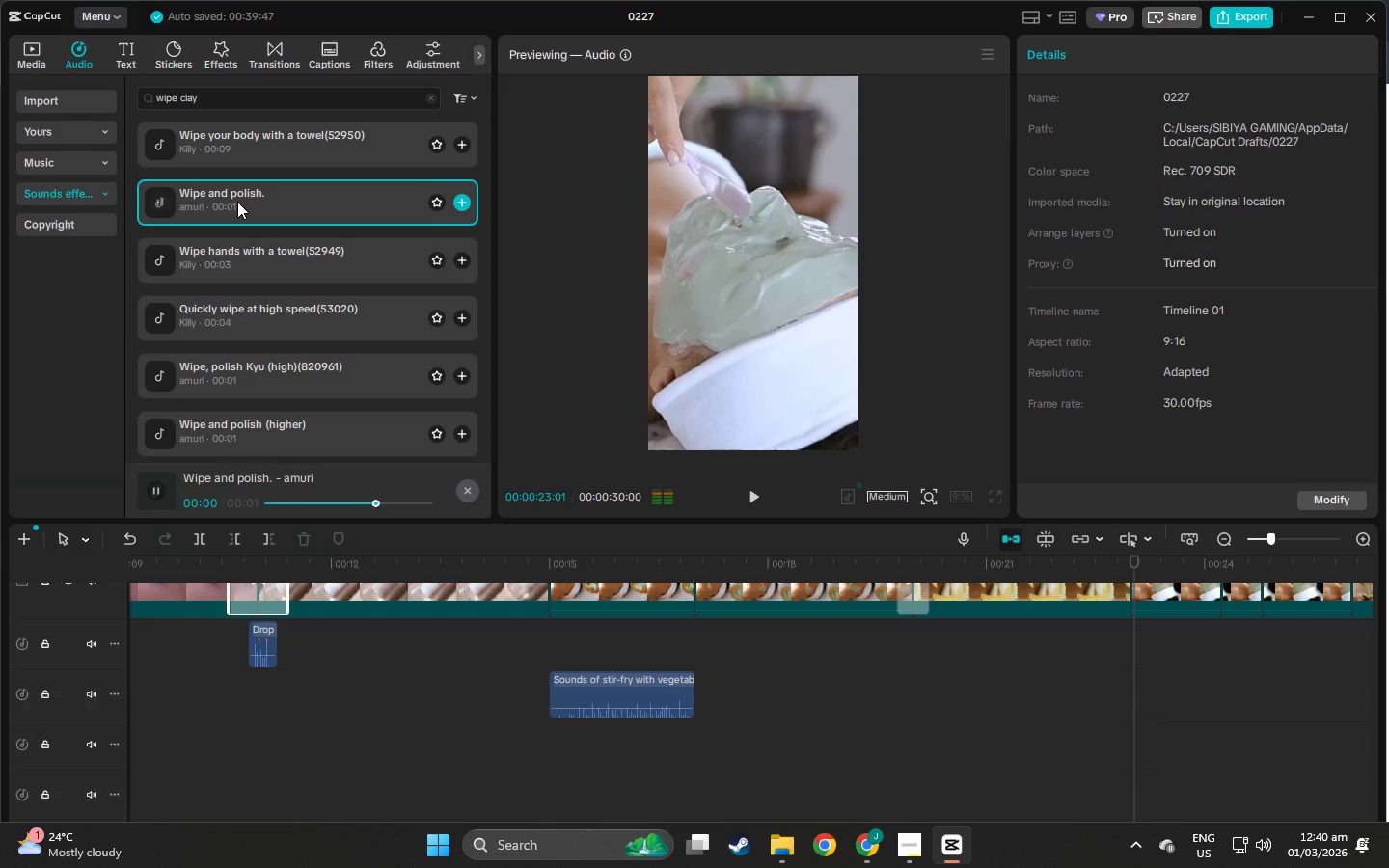 
left_click([238, 259])
 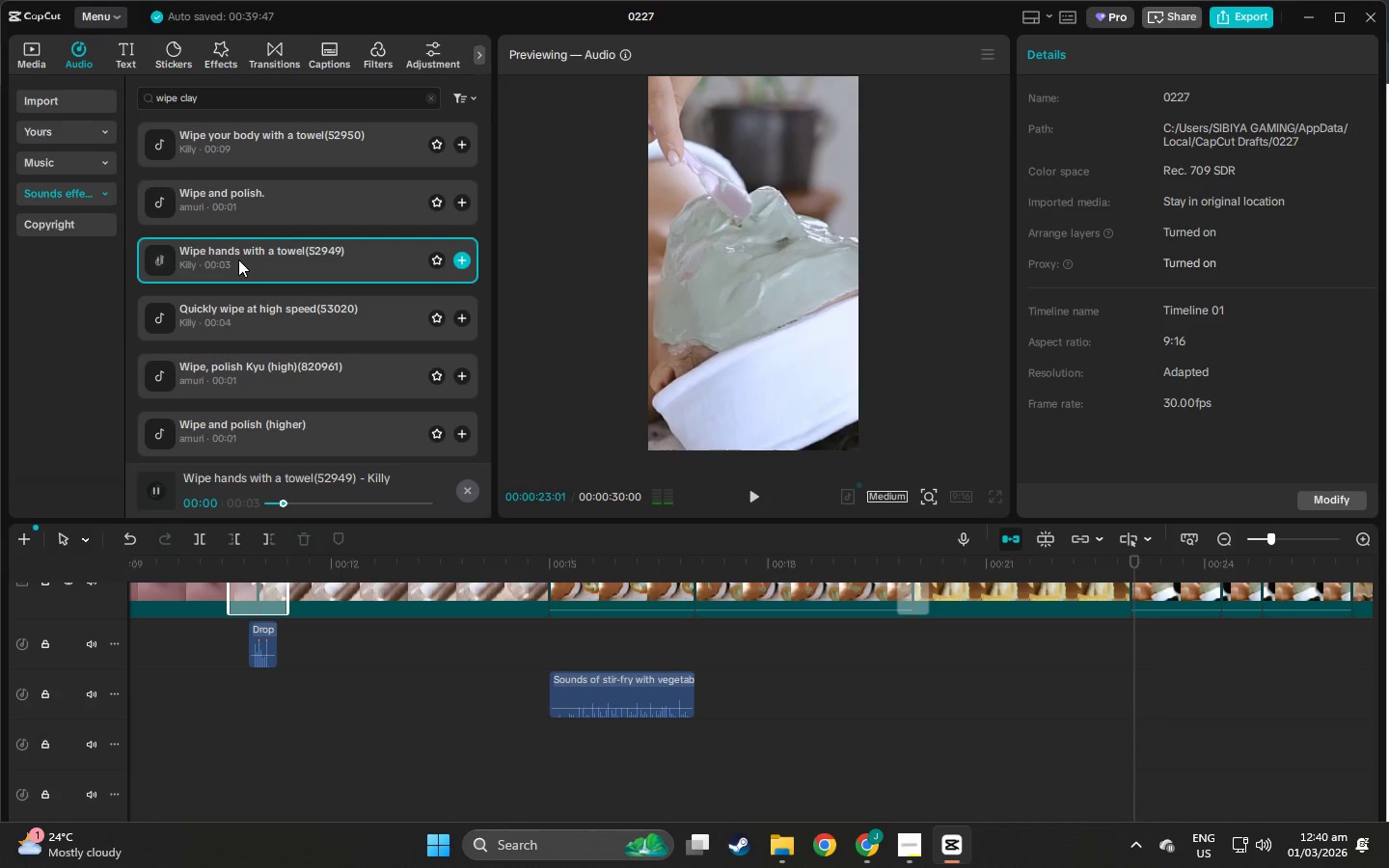 
scroll: coordinate [238, 259], scroll_direction: down, amount: 1.0
 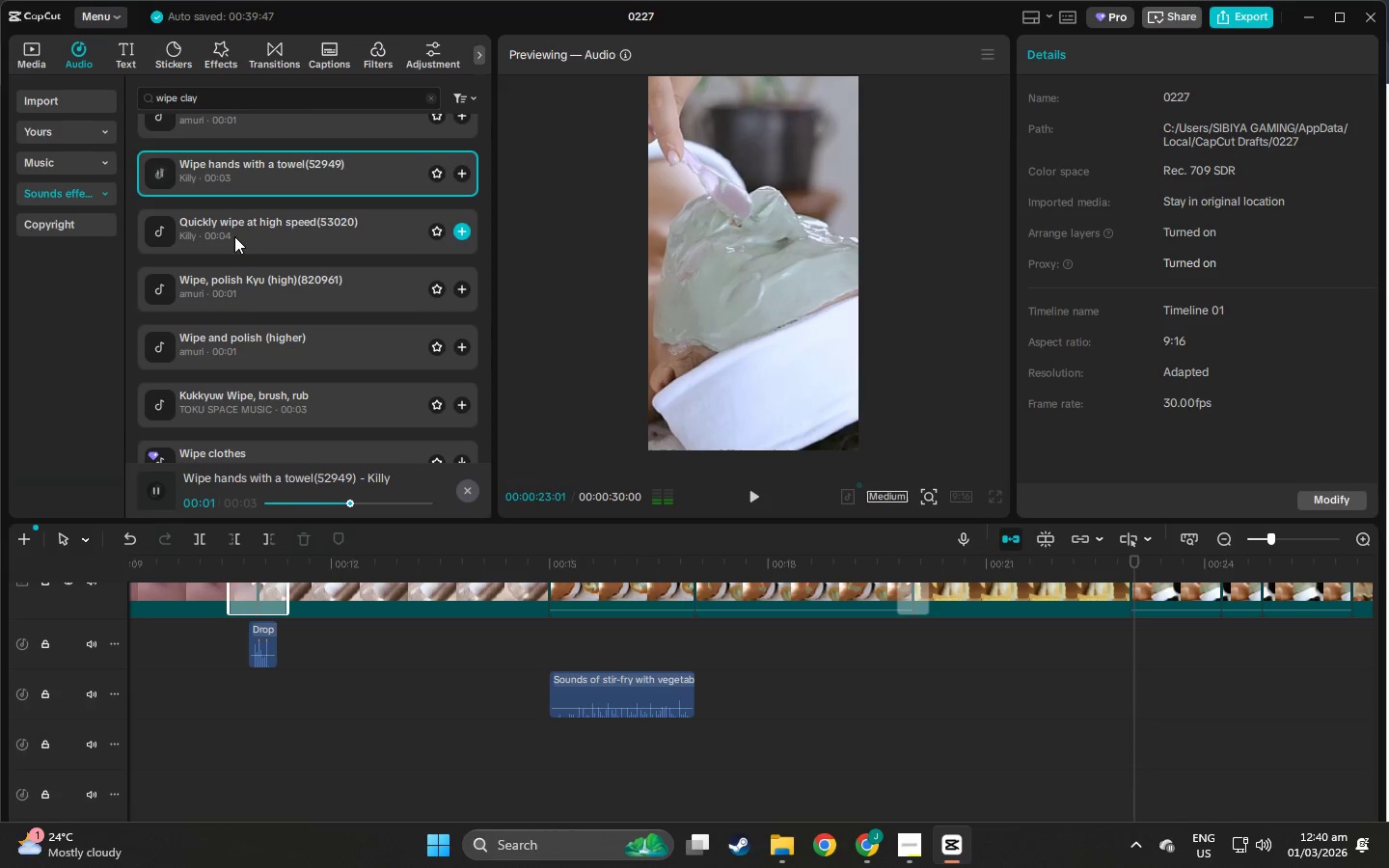 
left_click([234, 236])
 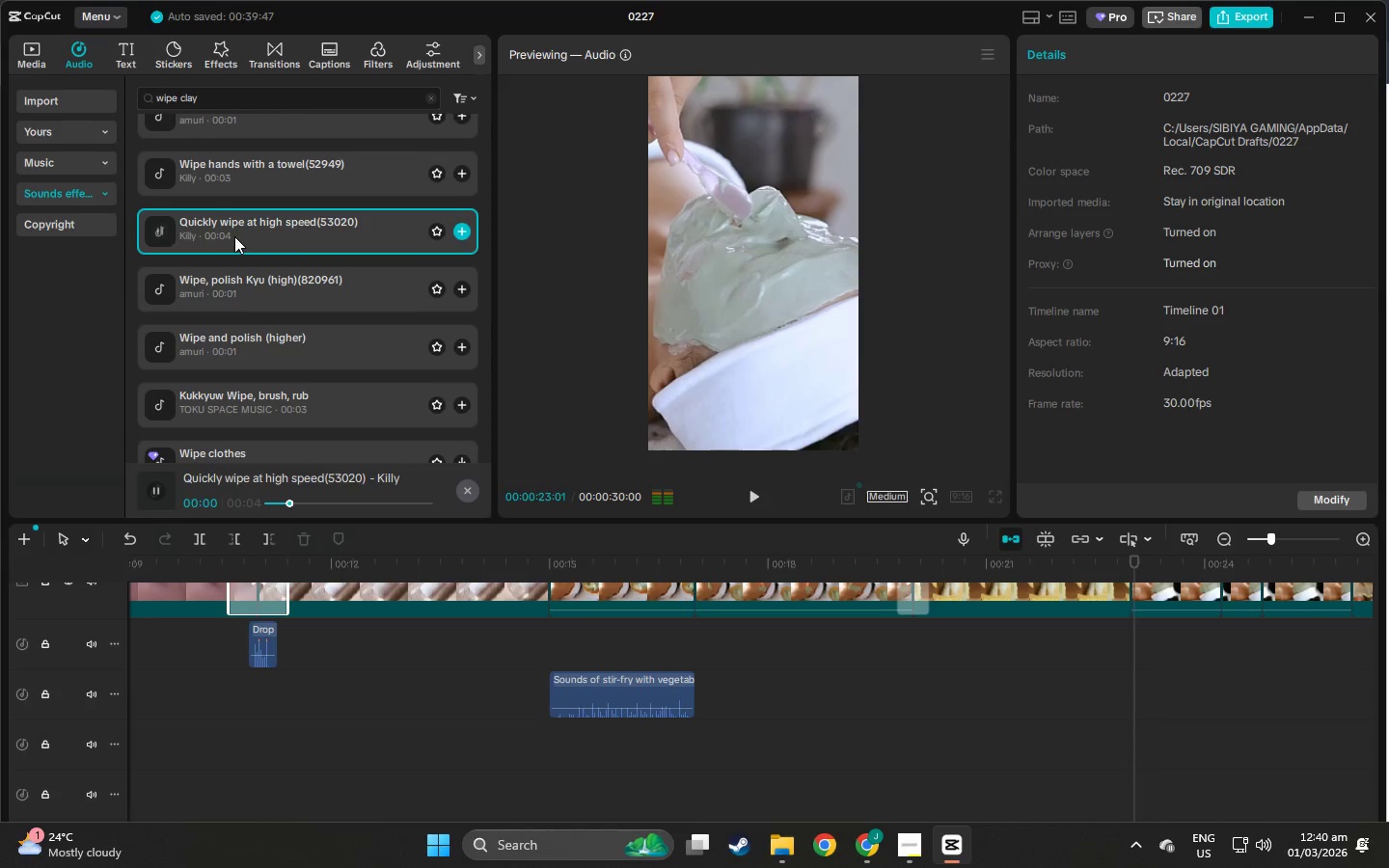 
left_click([238, 276])
 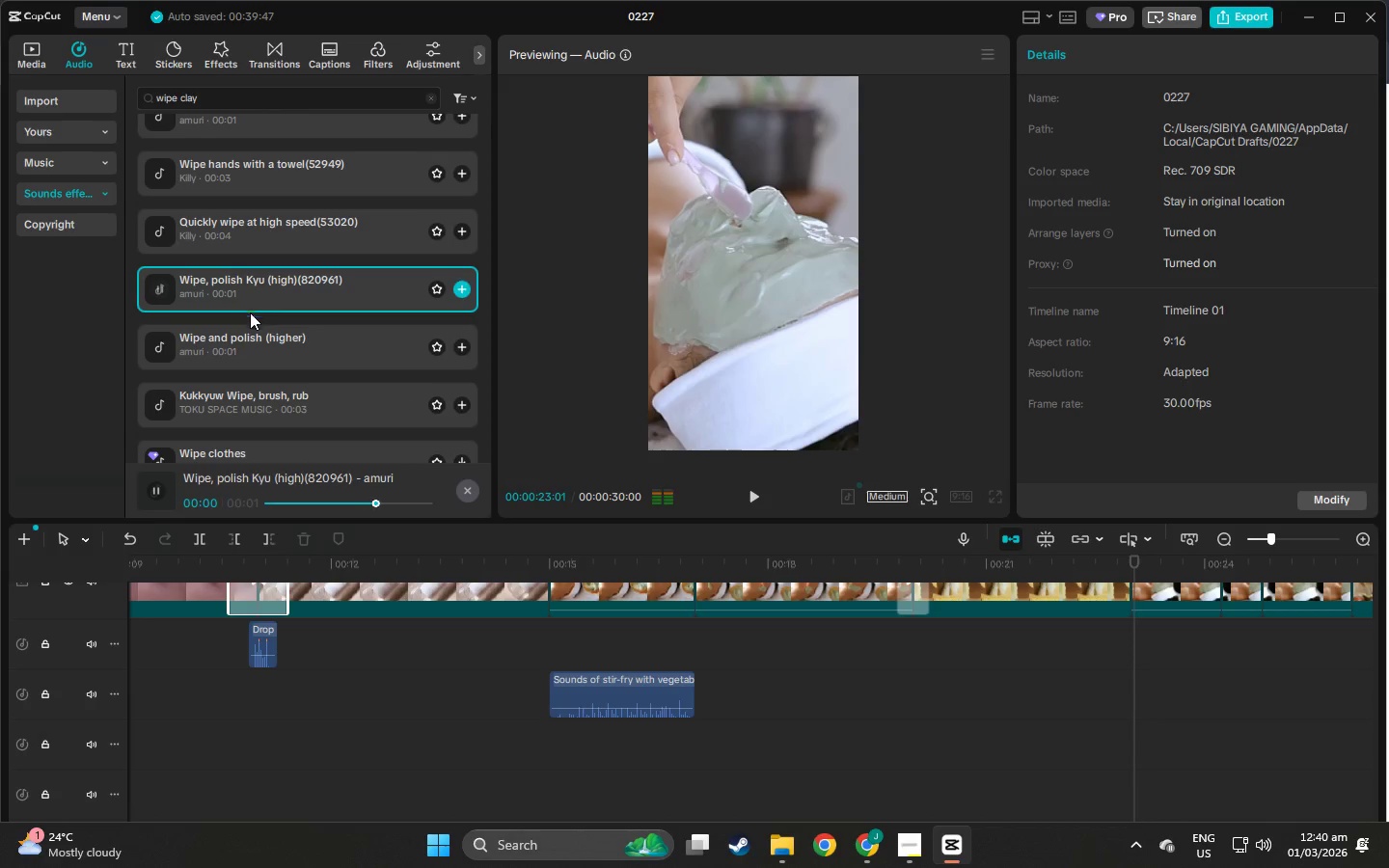 
left_click([262, 344])
 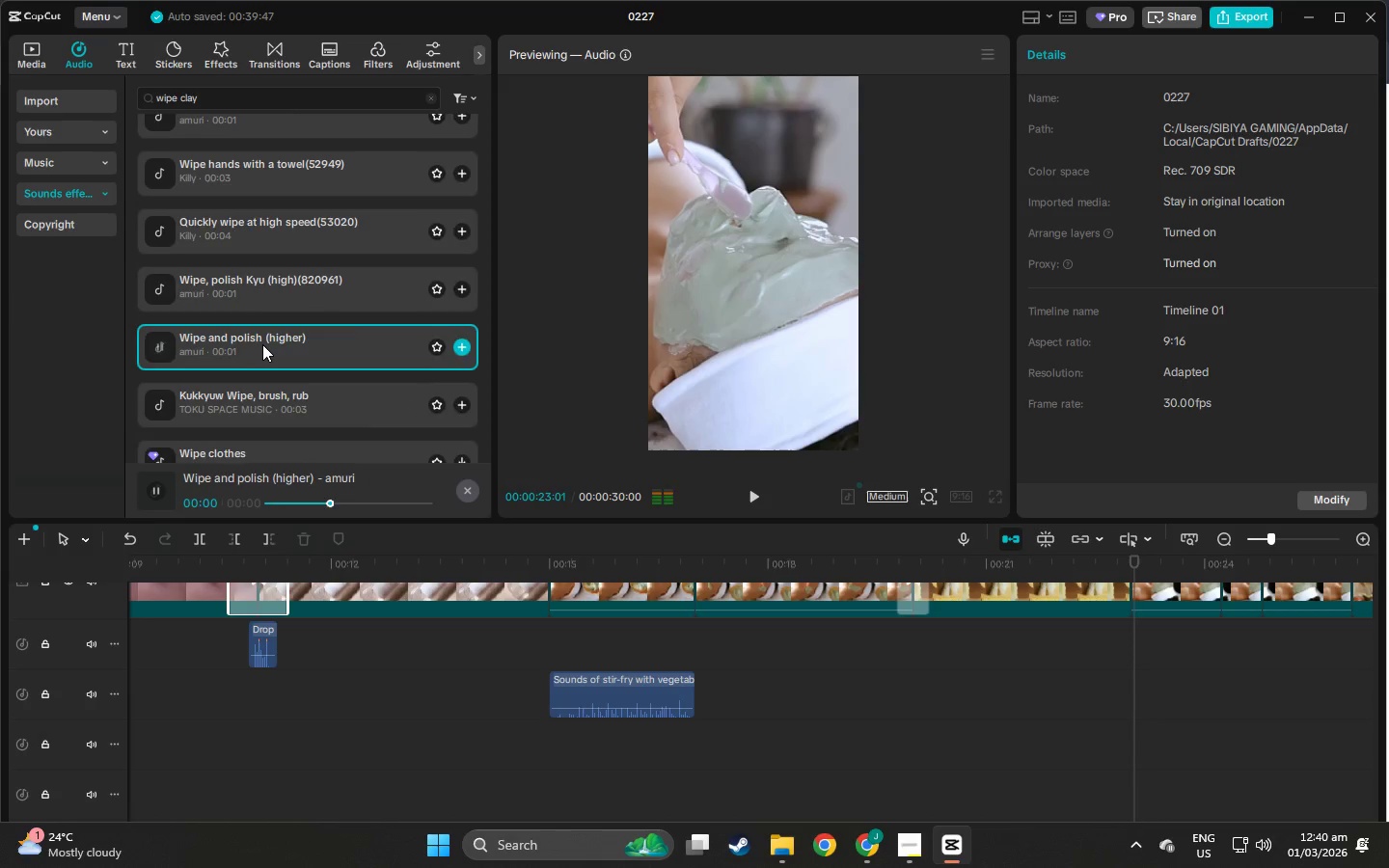 
scroll: coordinate [262, 344], scroll_direction: down, amount: 1.0
 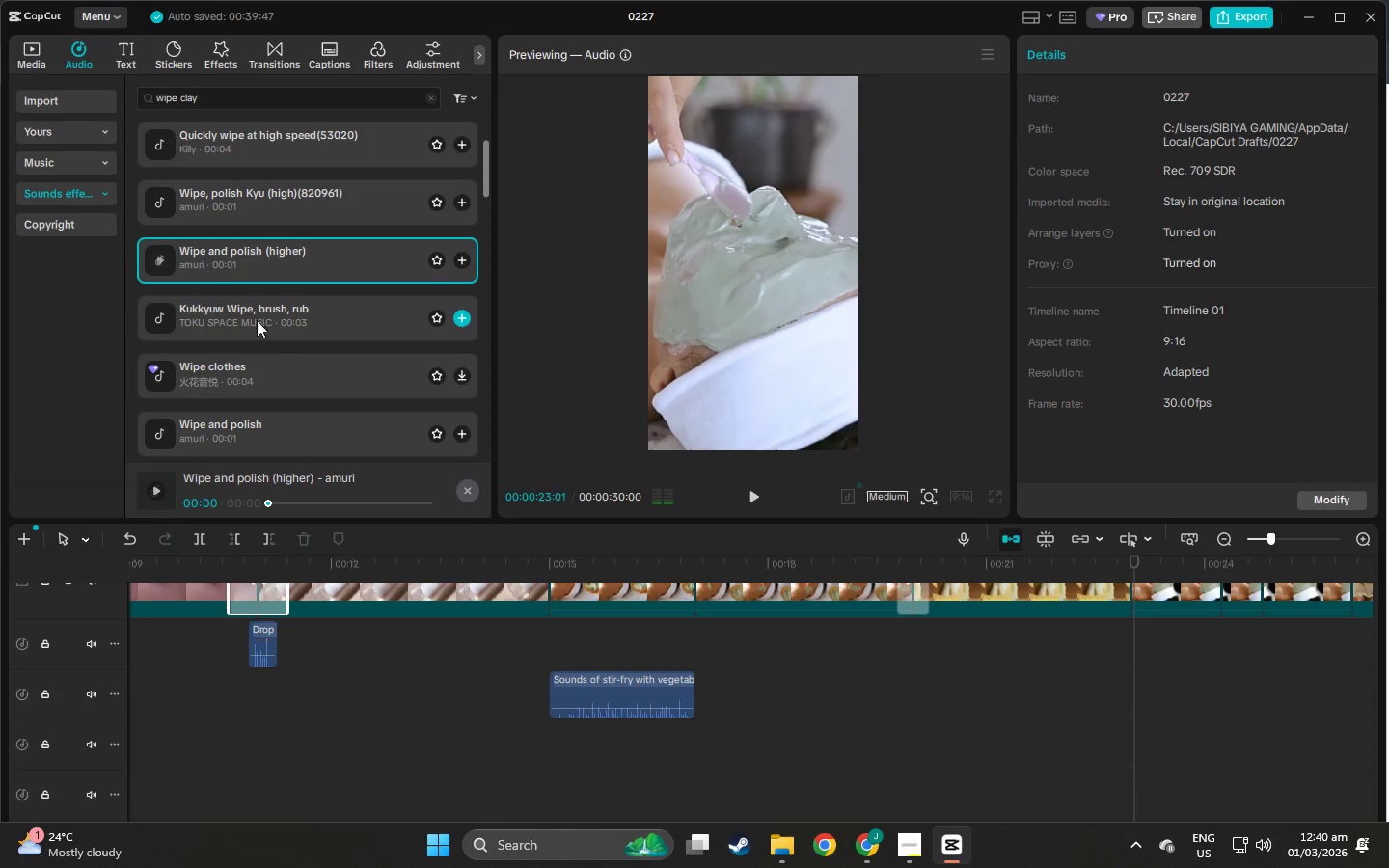 
left_click([256, 313])
 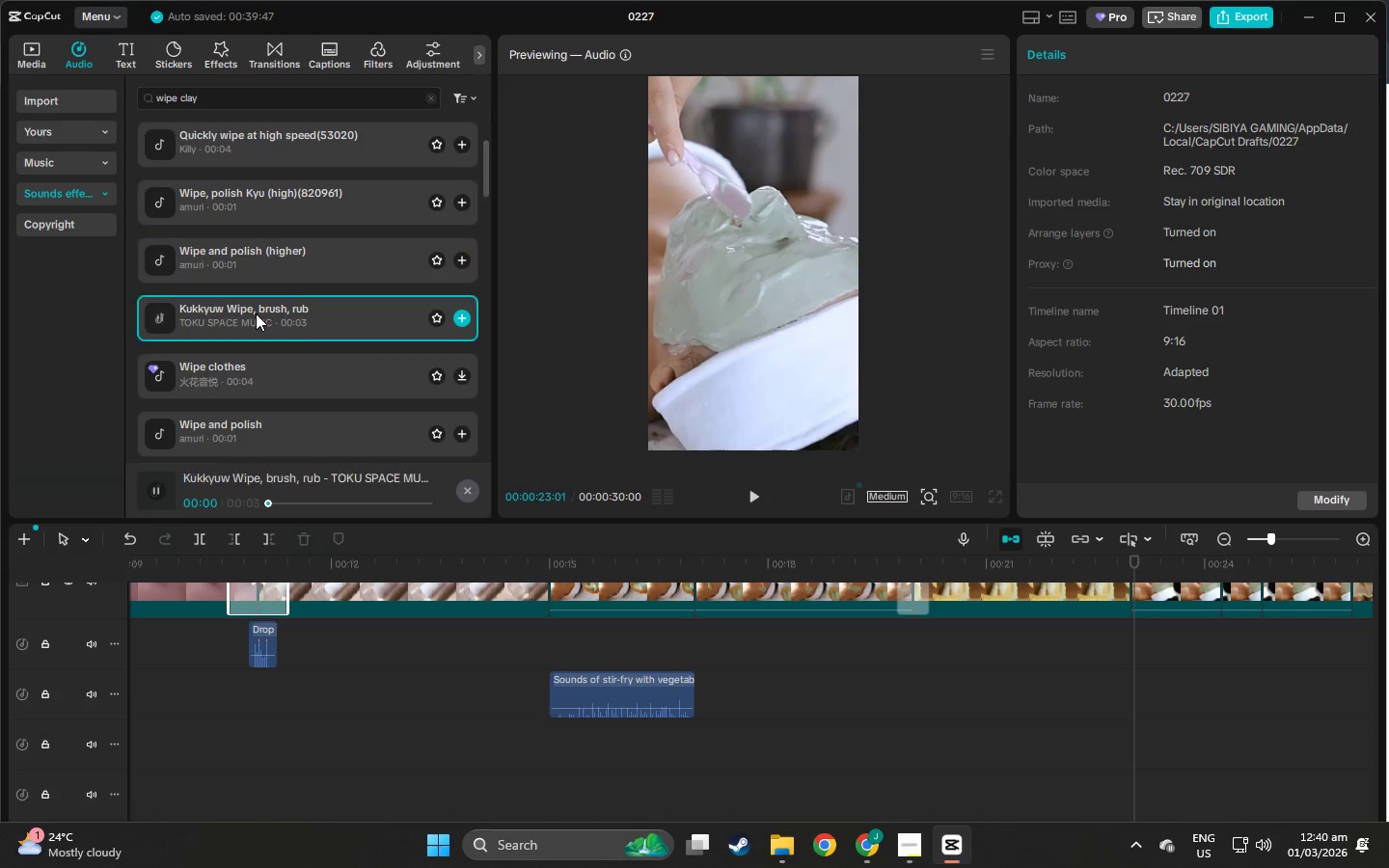 
scroll: coordinate [256, 313], scroll_direction: down, amount: 1.0
 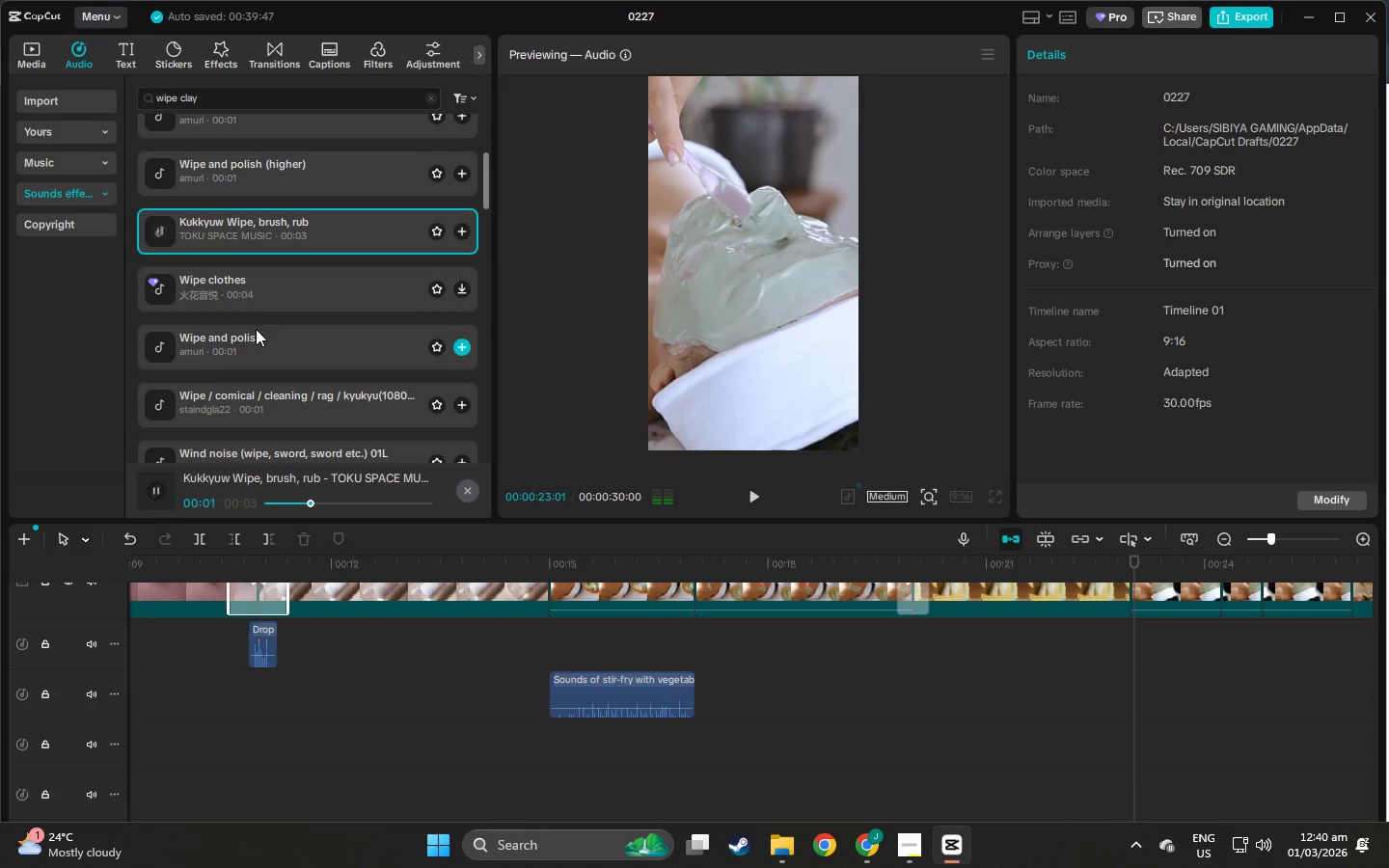 
left_click([256, 329])
 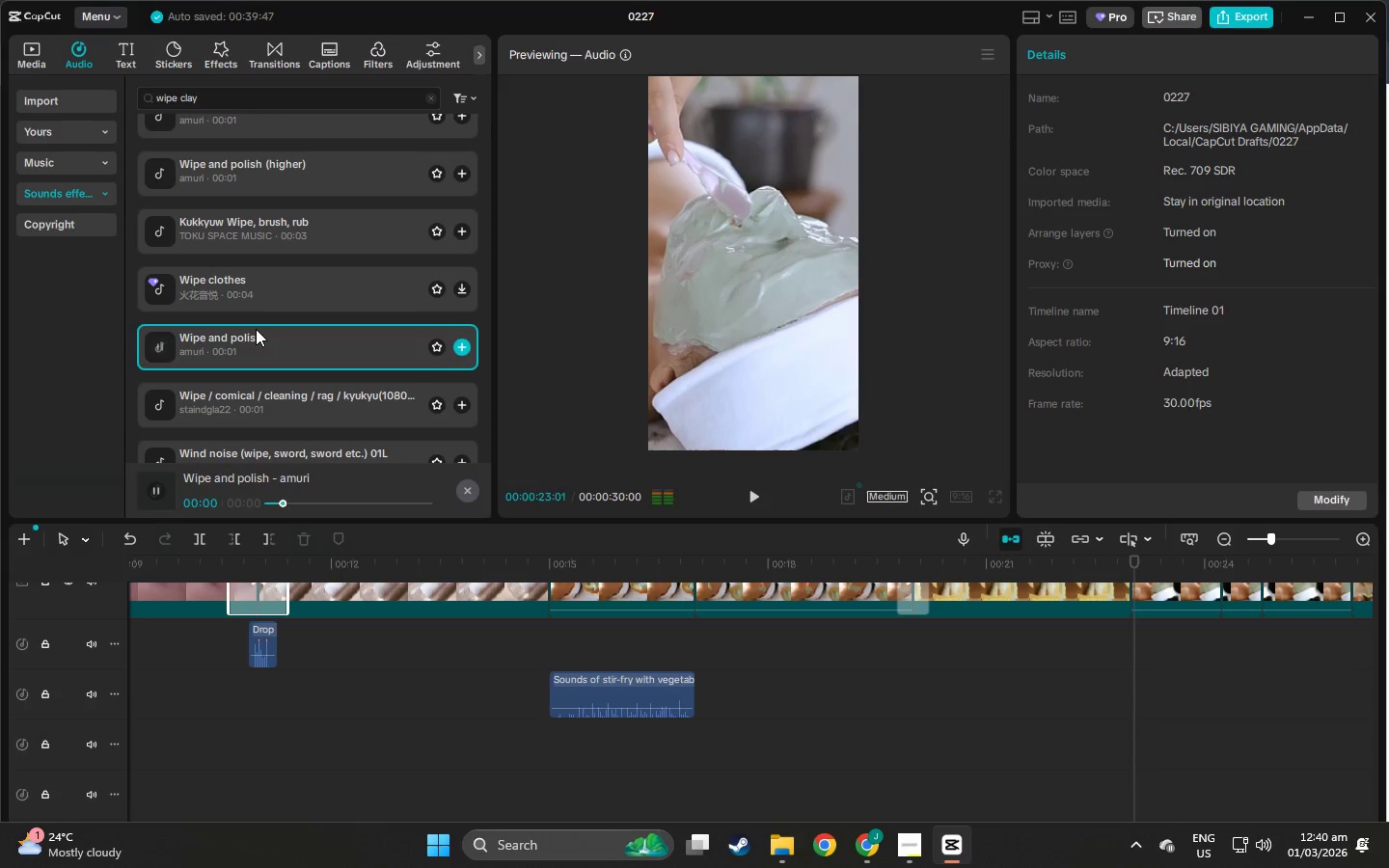 
scroll: coordinate [256, 329], scroll_direction: down, amount: 1.0
 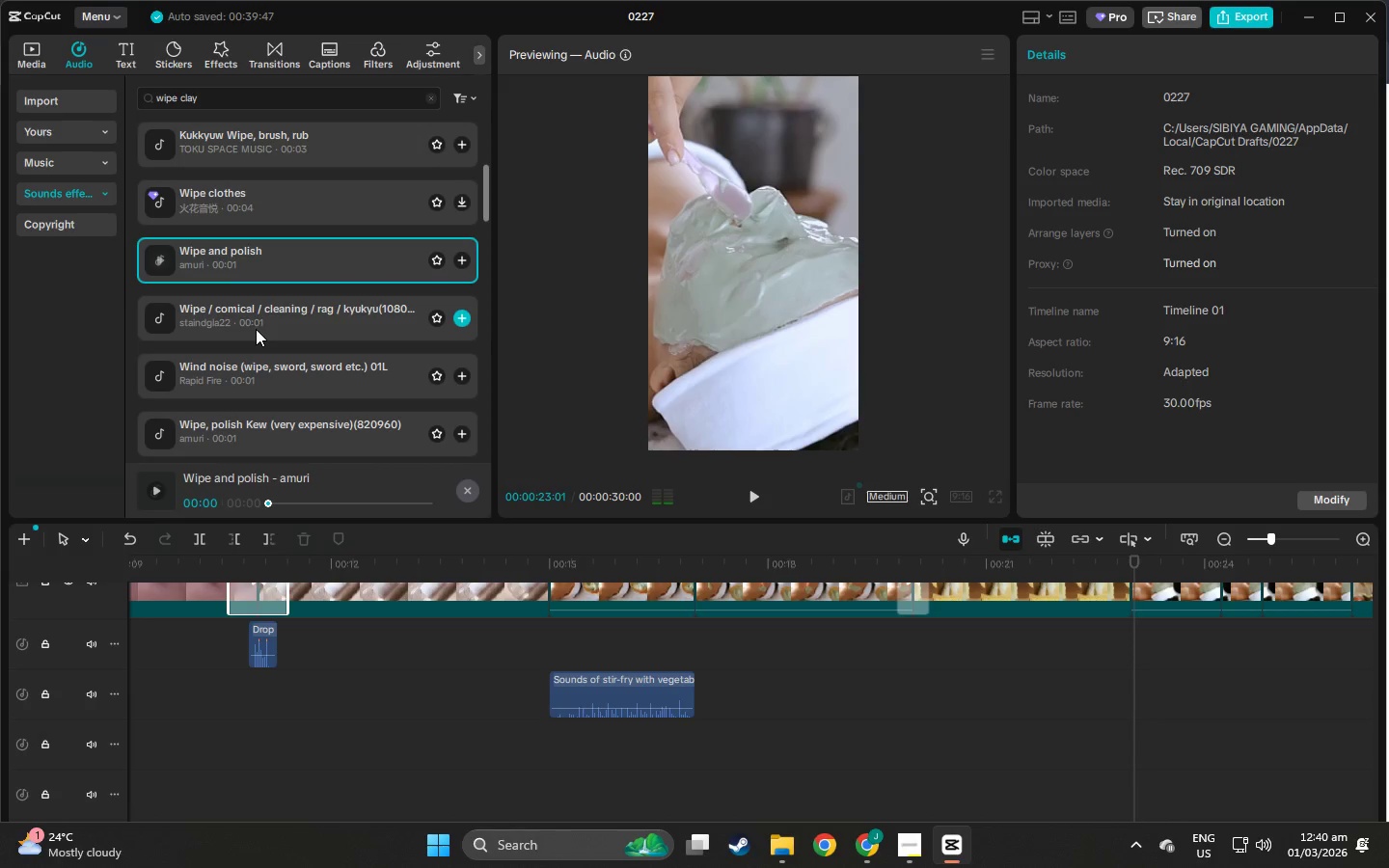 
left_click([256, 326])
 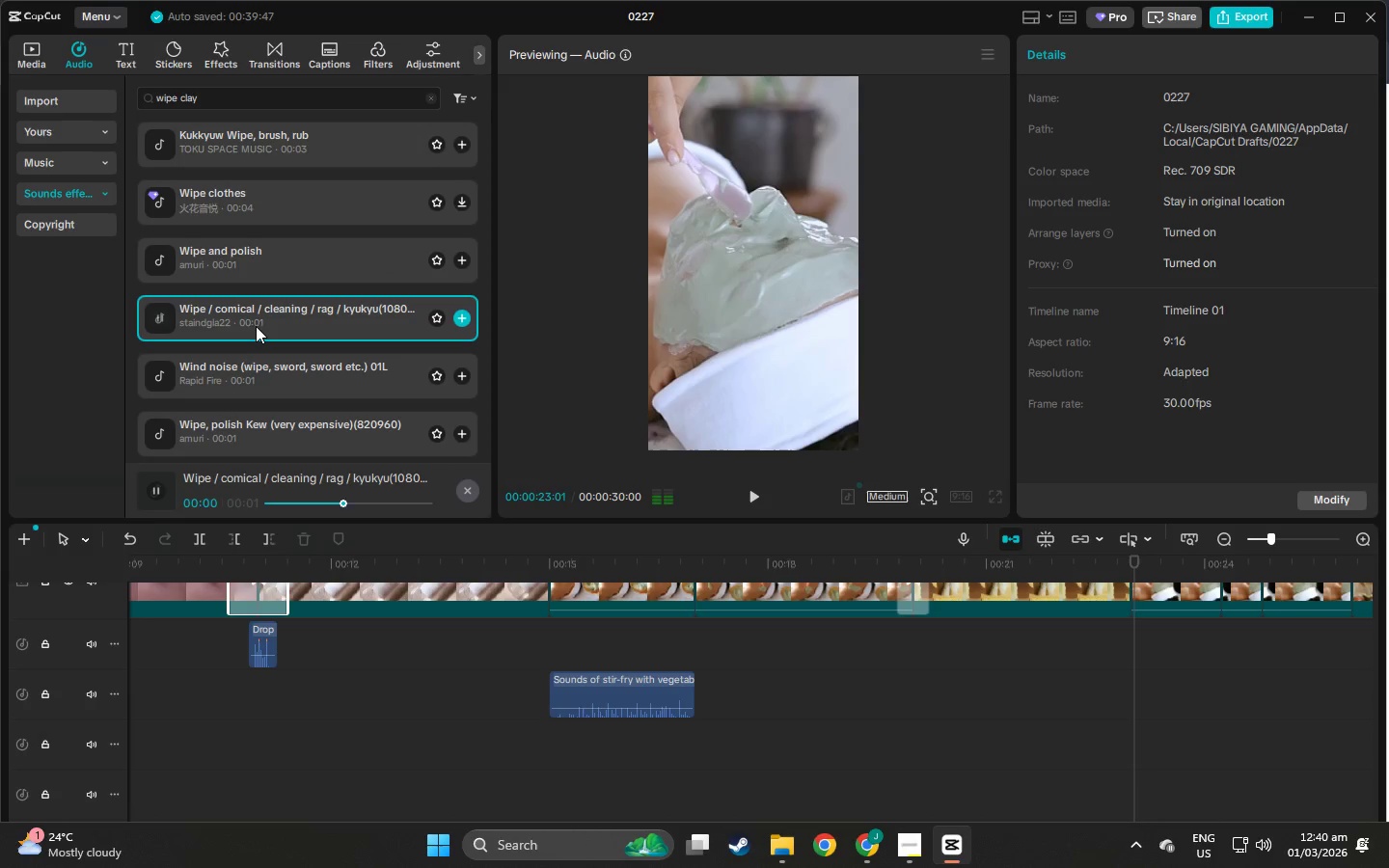 
scroll: coordinate [256, 326], scroll_direction: down, amount: 1.0
 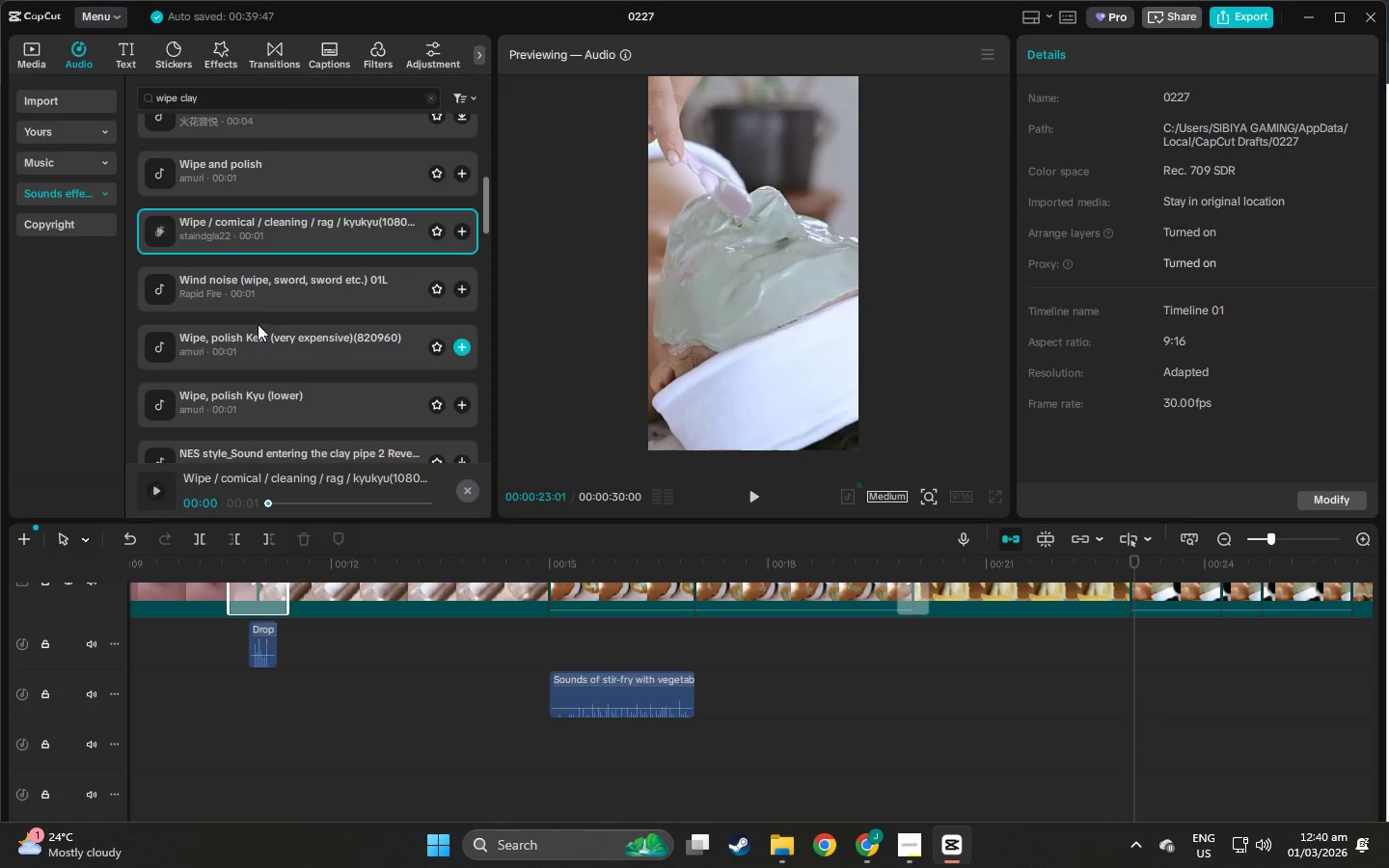 
left_click([258, 320])
 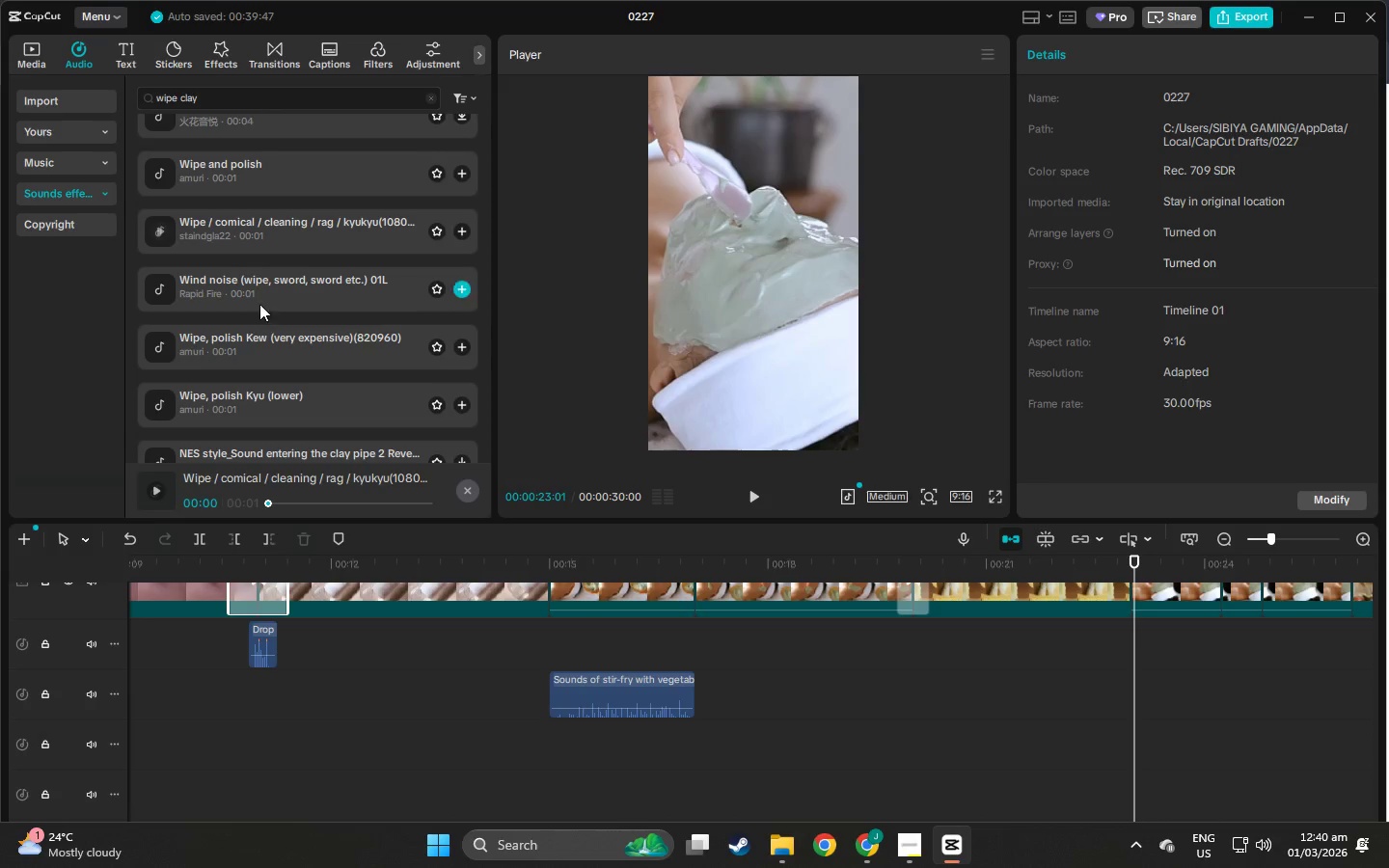 
double_click([260, 293])
 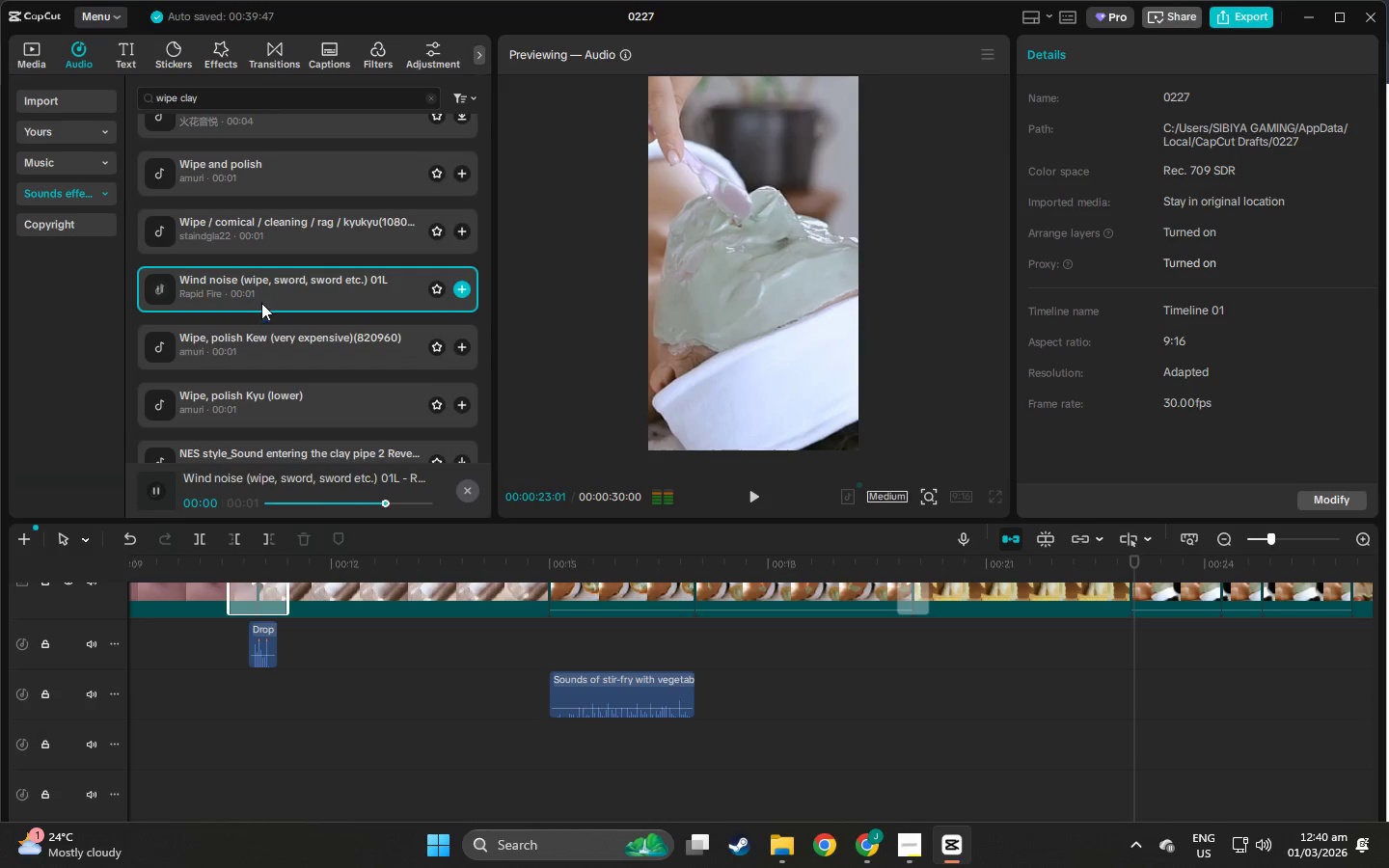 
left_click([269, 355])
 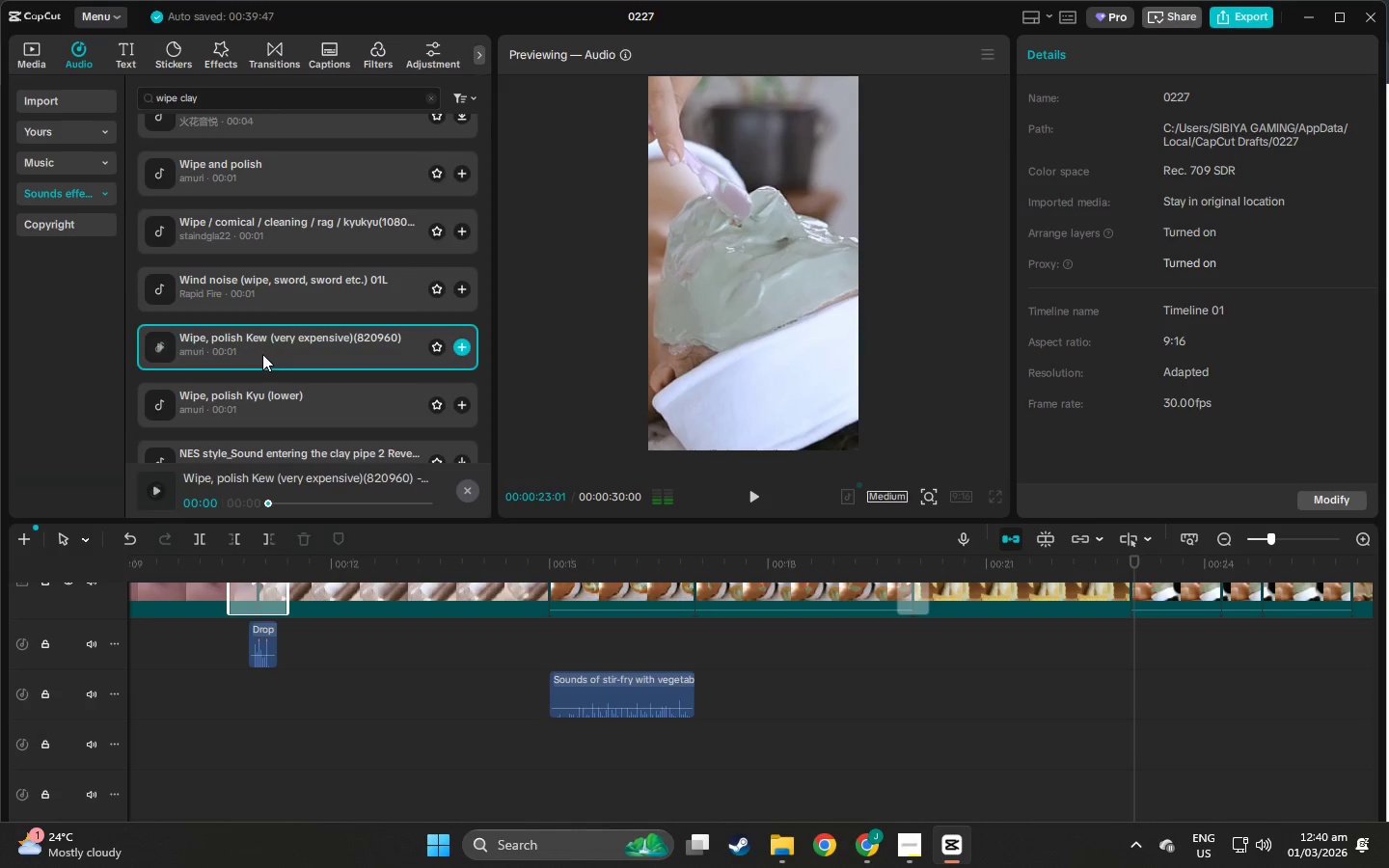 
left_click([258, 382])
 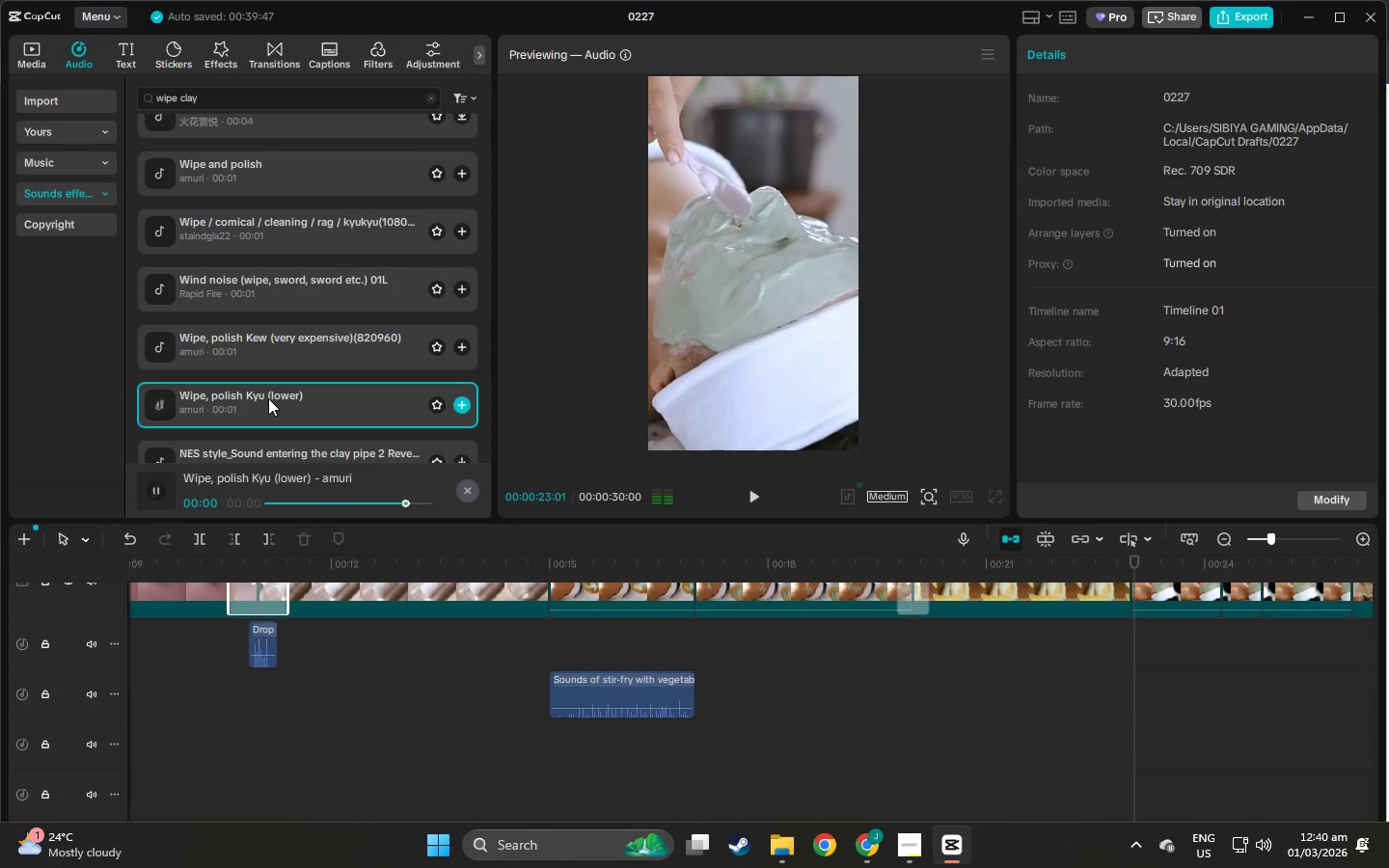 
scroll: coordinate [263, 362], scroll_direction: down, amount: 2.0
 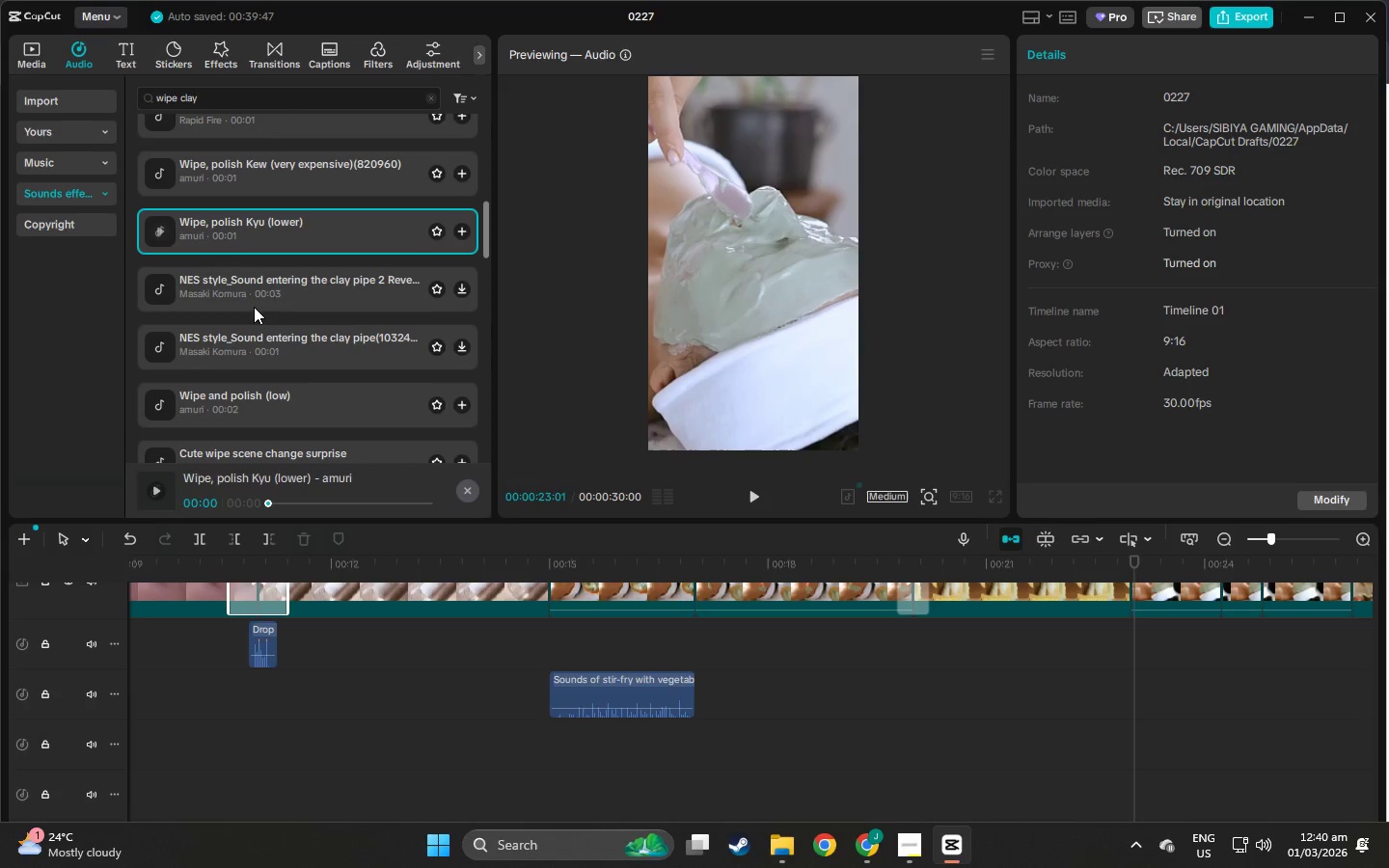 
left_click([254, 298])
 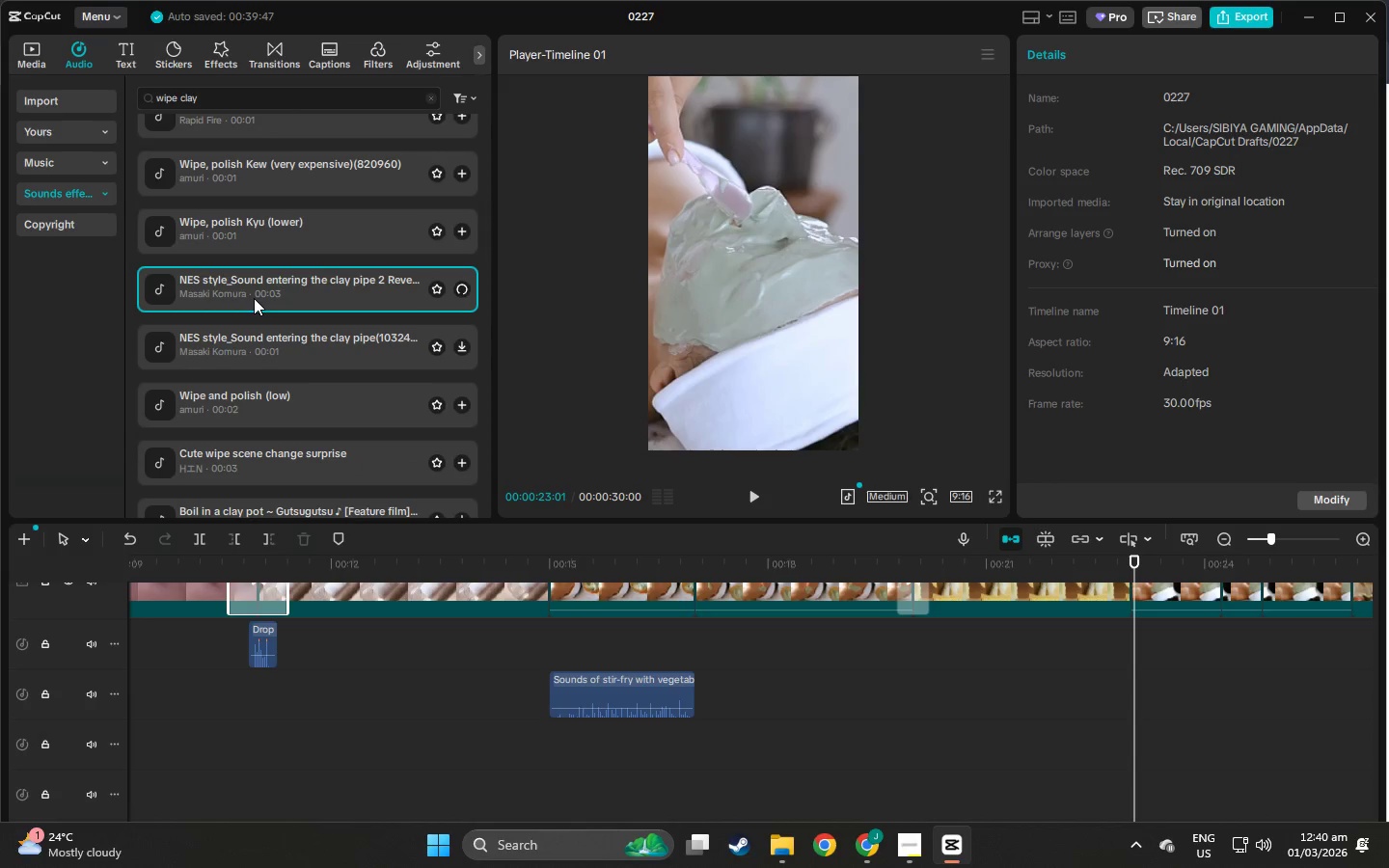 
scroll: coordinate [254, 298], scroll_direction: down, amount: 1.0
 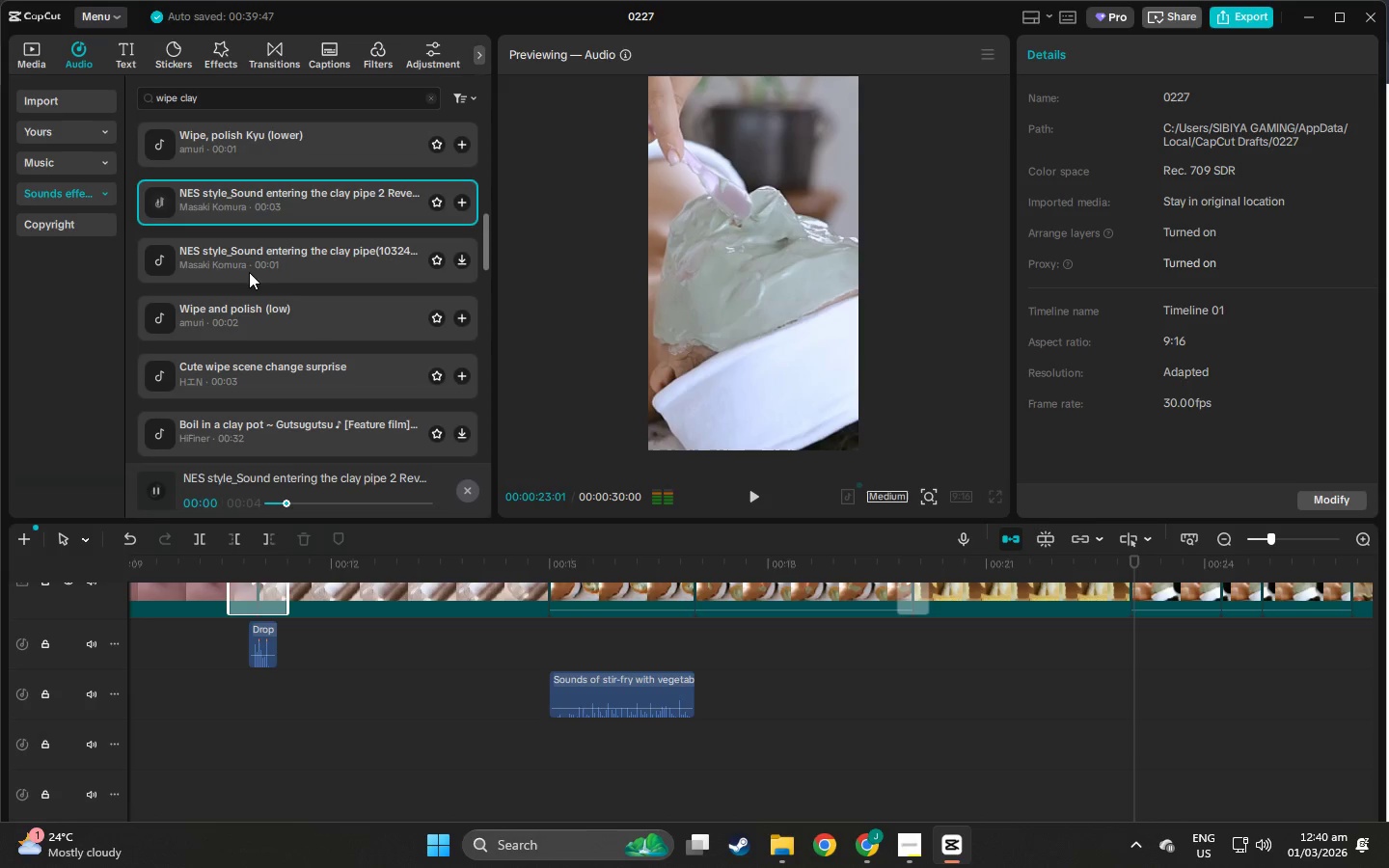 
left_click([249, 271])
 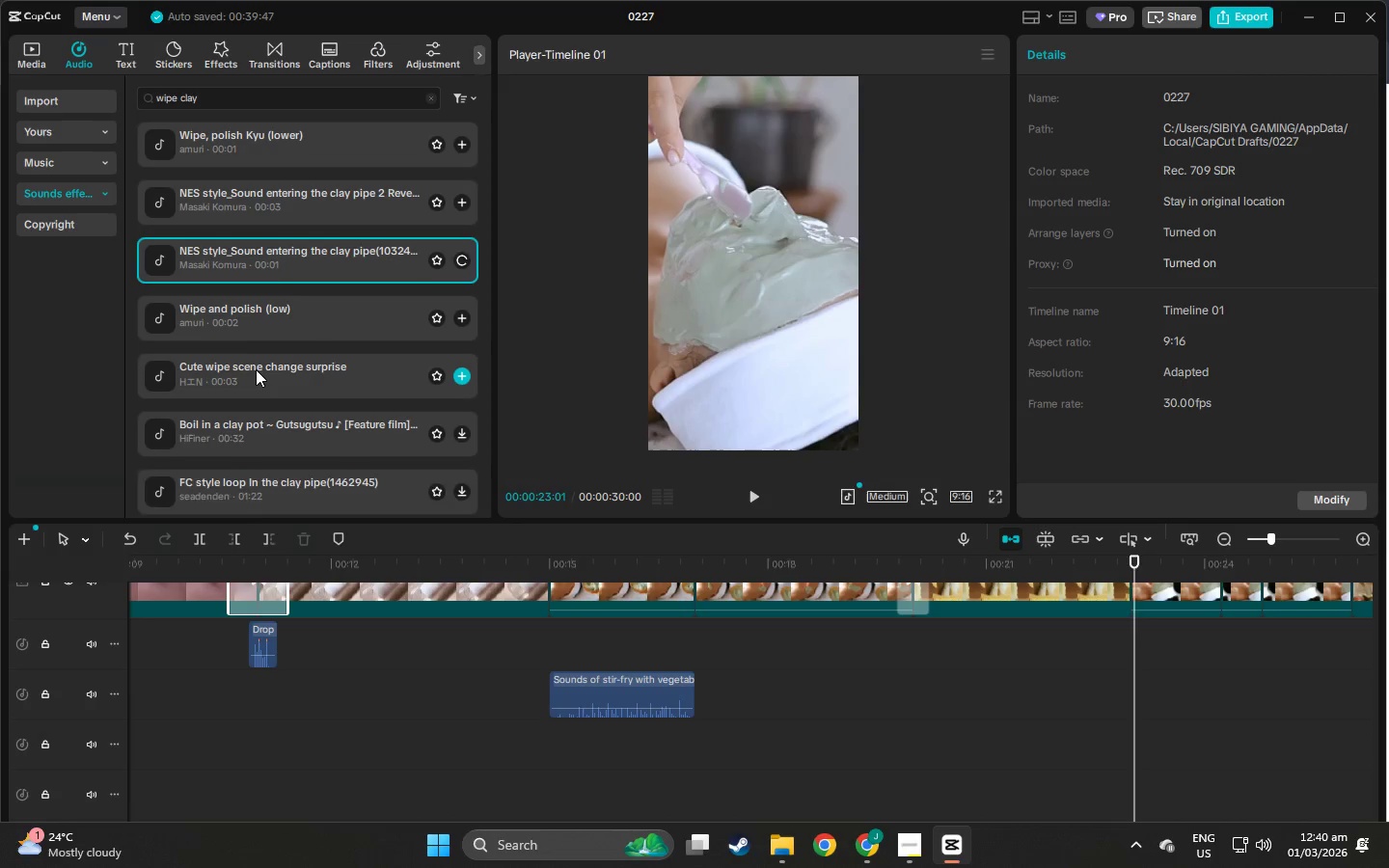 
left_click([256, 369])
 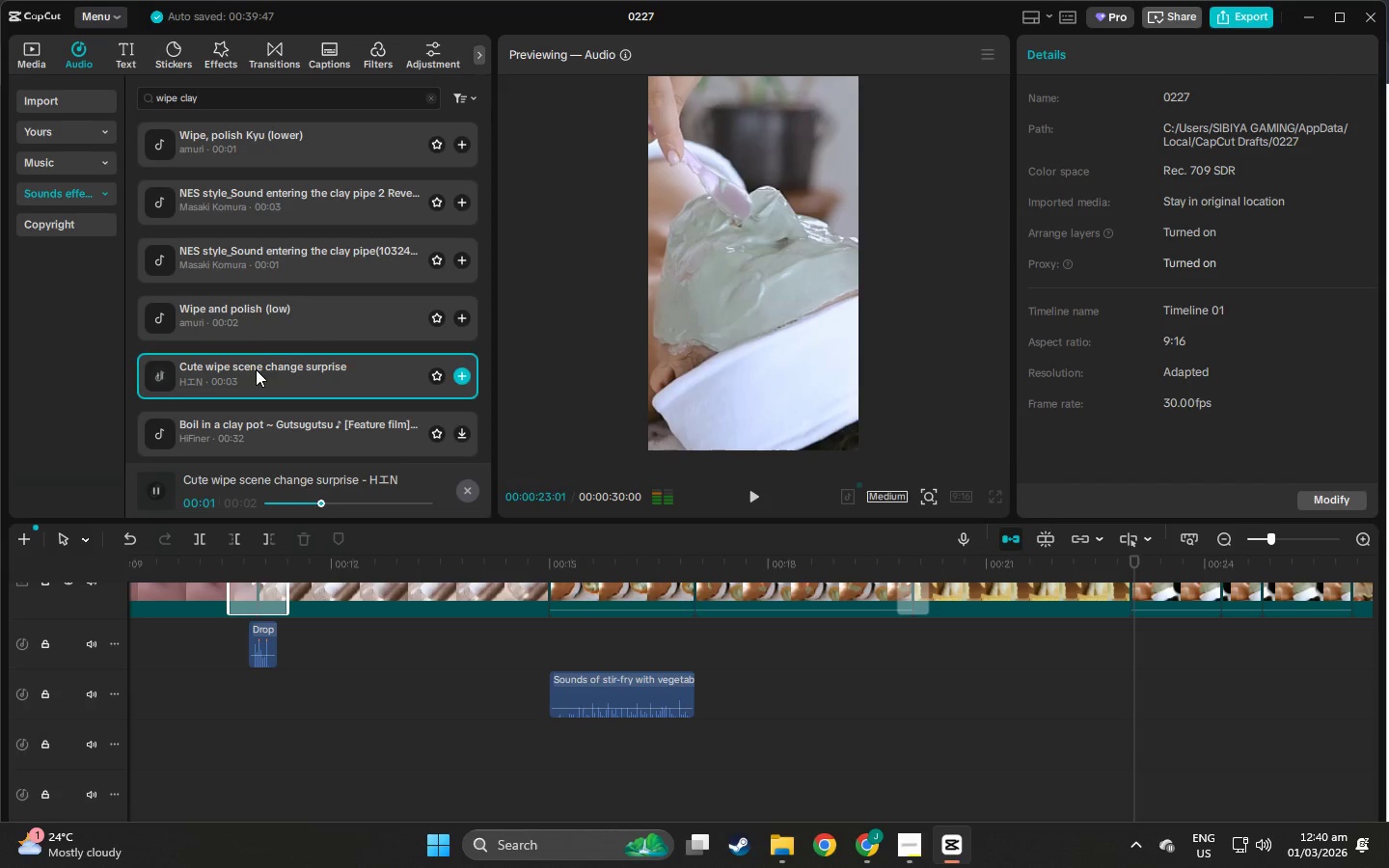 
left_click([253, 312])
 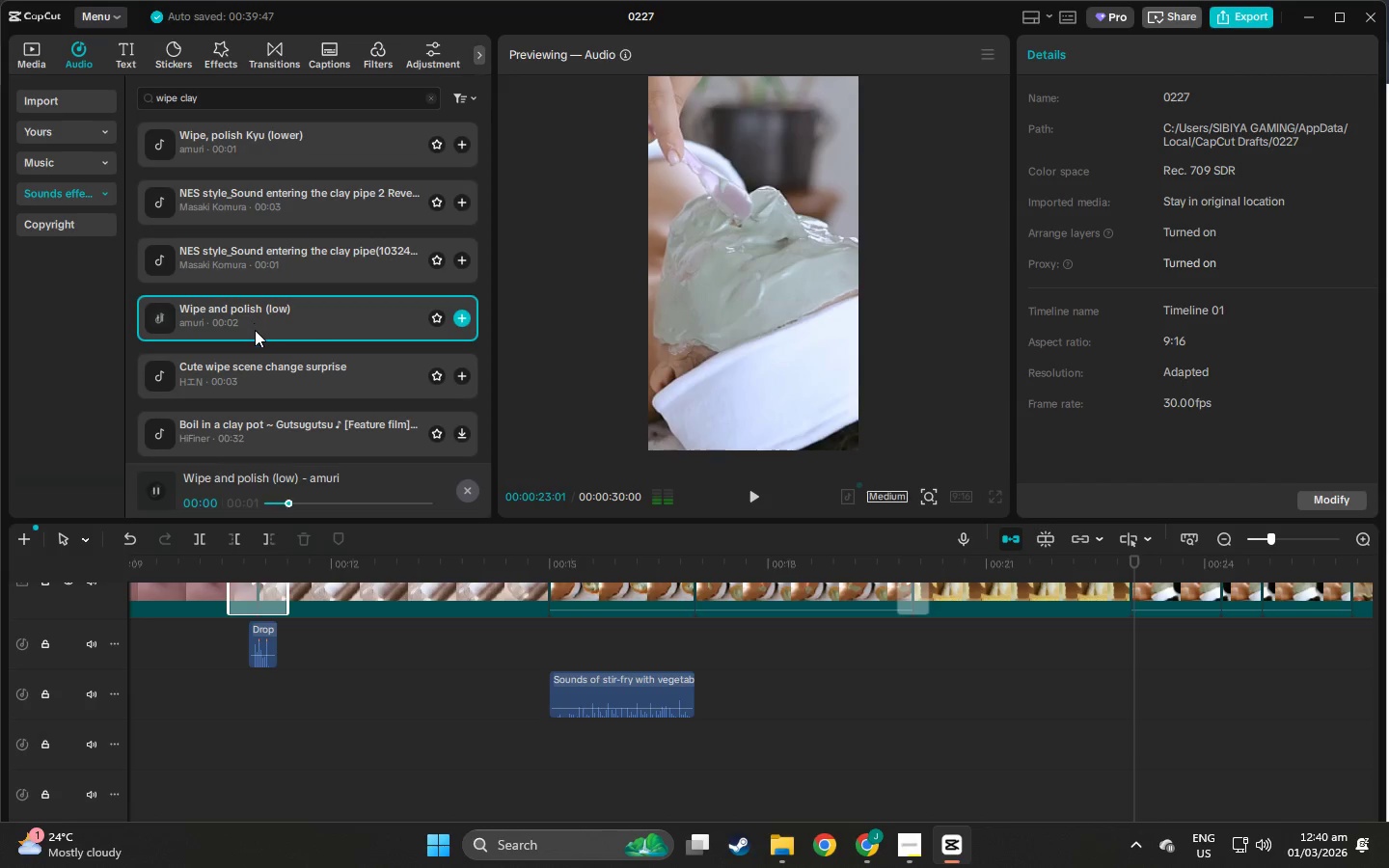 
scroll: coordinate [255, 330], scroll_direction: down, amount: 1.0
 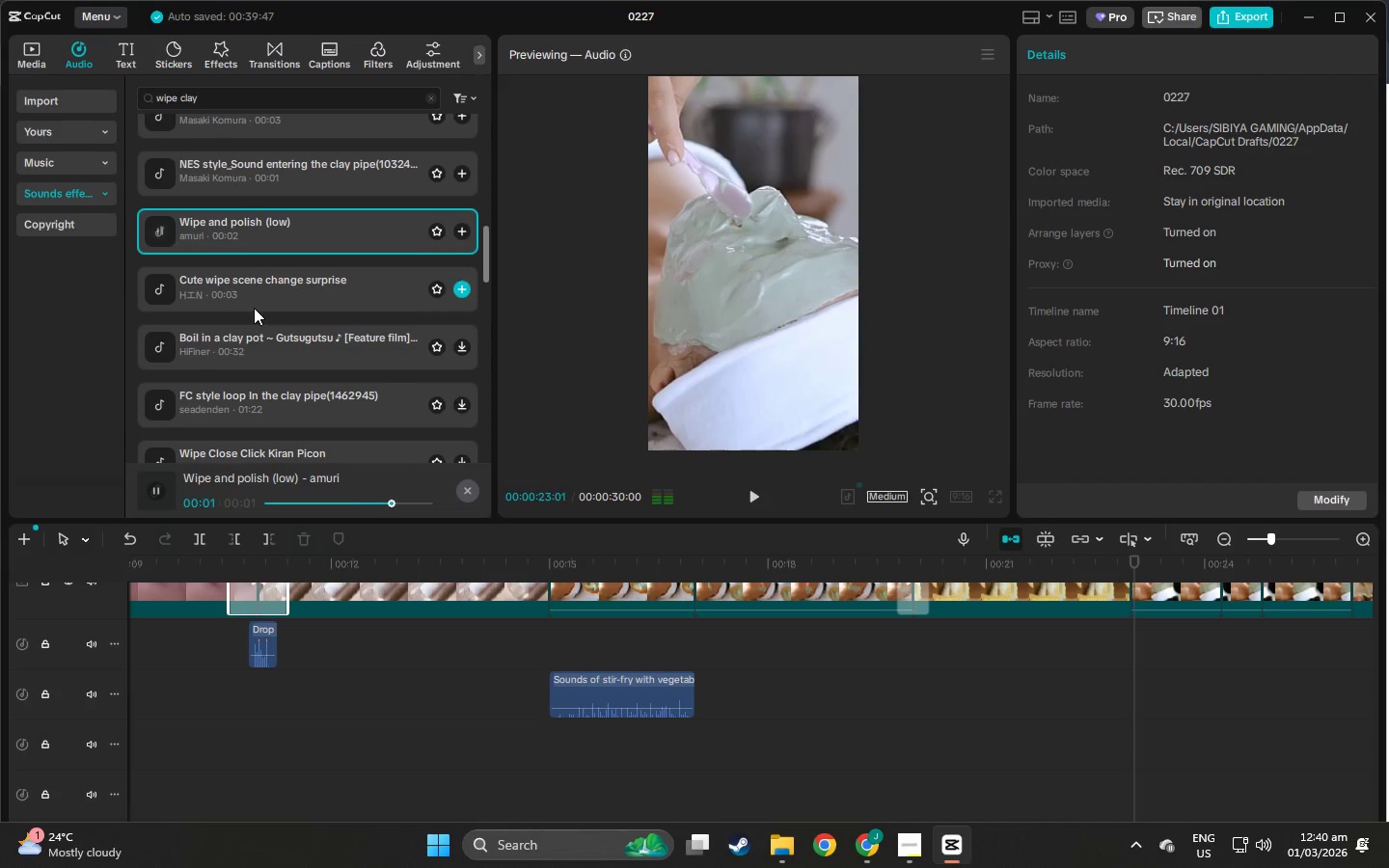 
left_click([254, 334])
 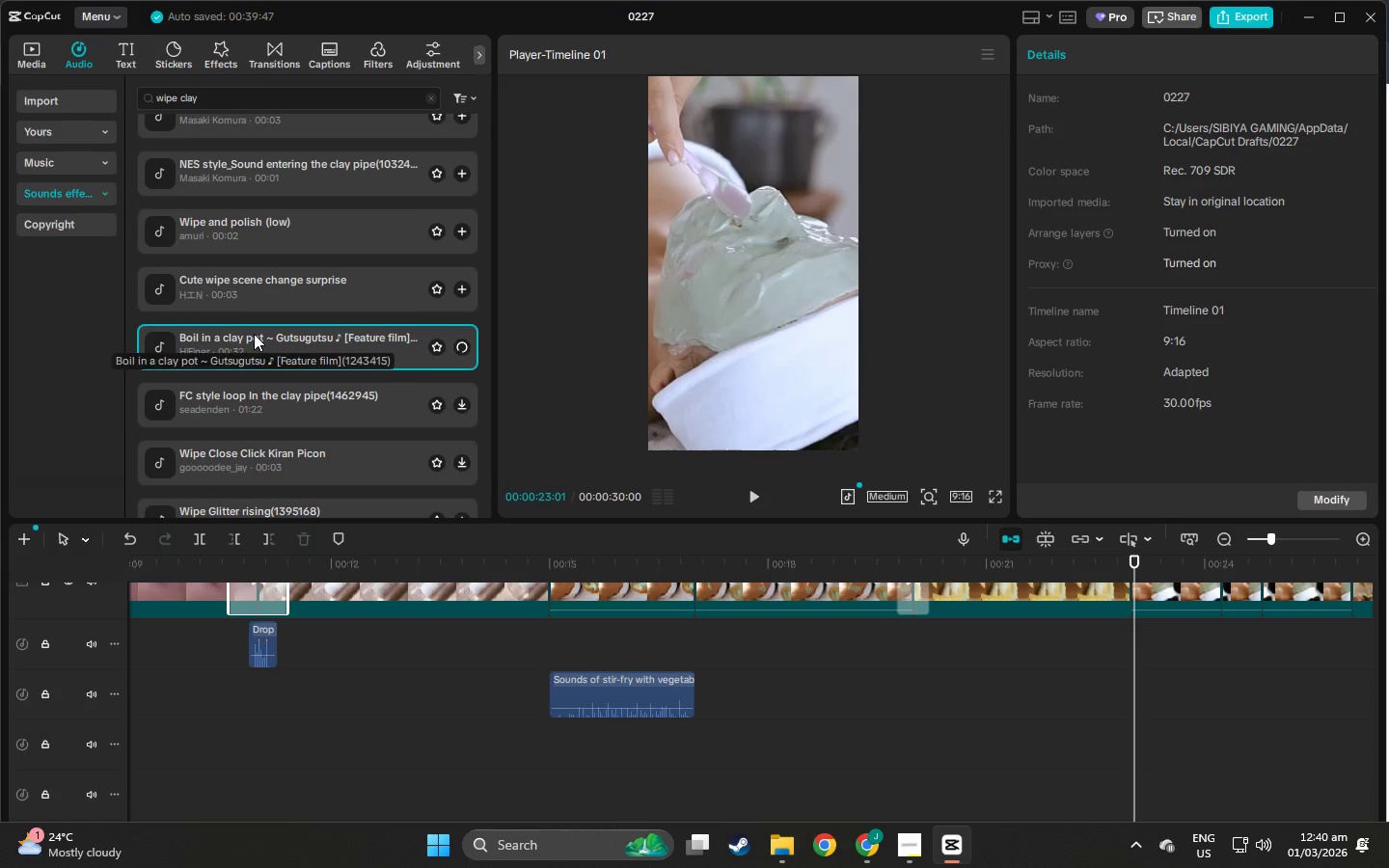 
scroll: coordinate [254, 334], scroll_direction: down, amount: 1.0
 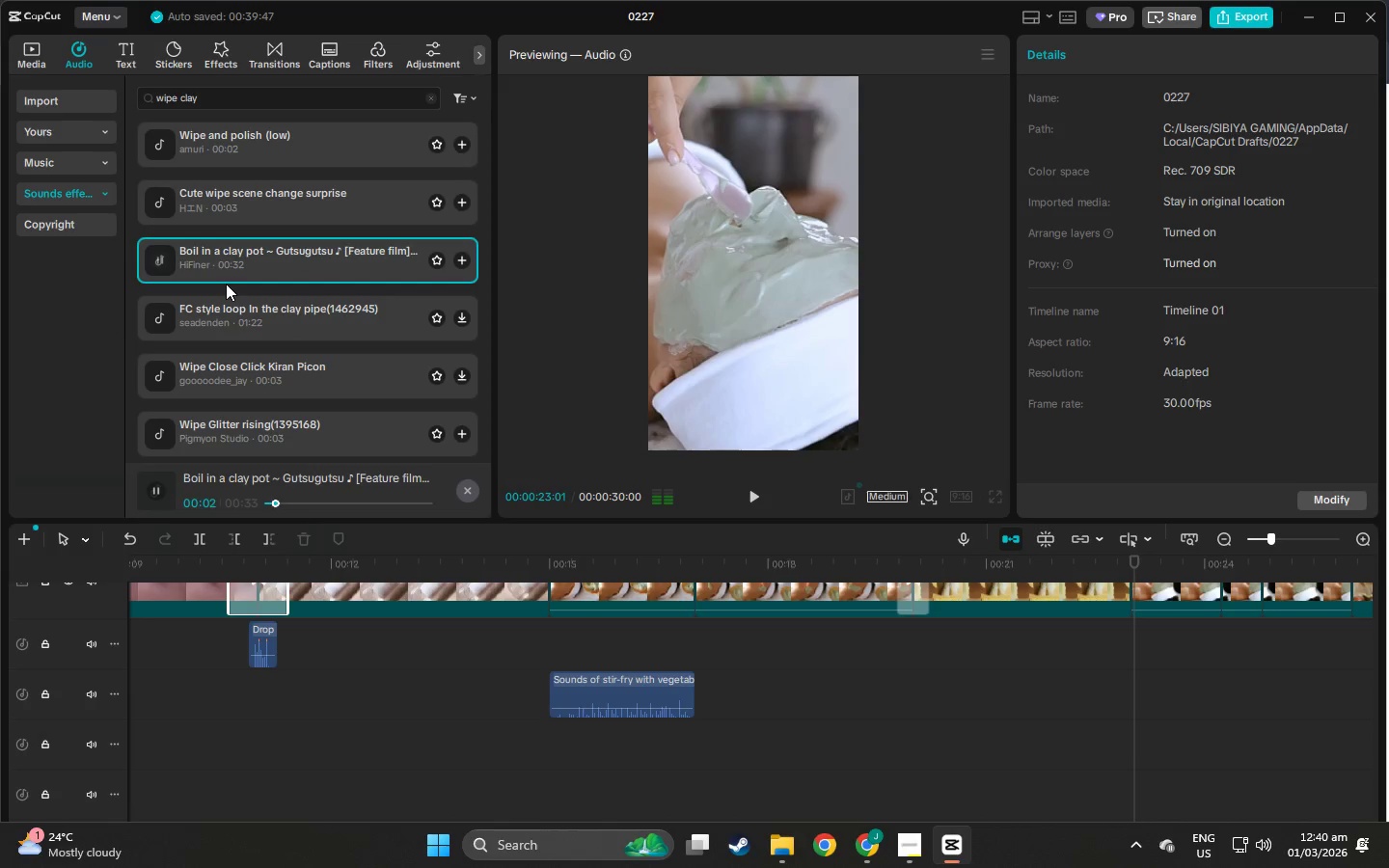 
left_click([231, 314])
 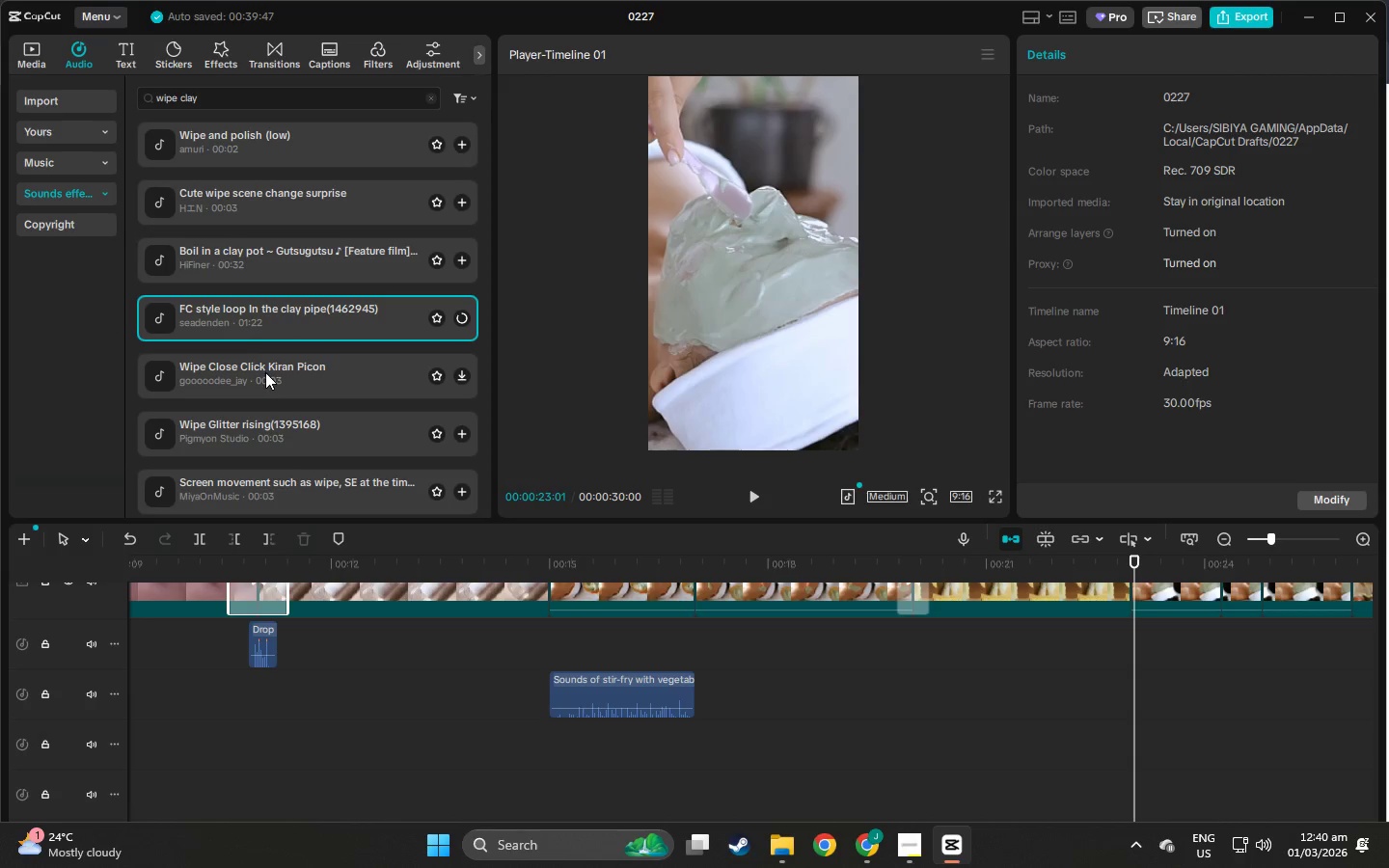 
left_click([263, 372])
 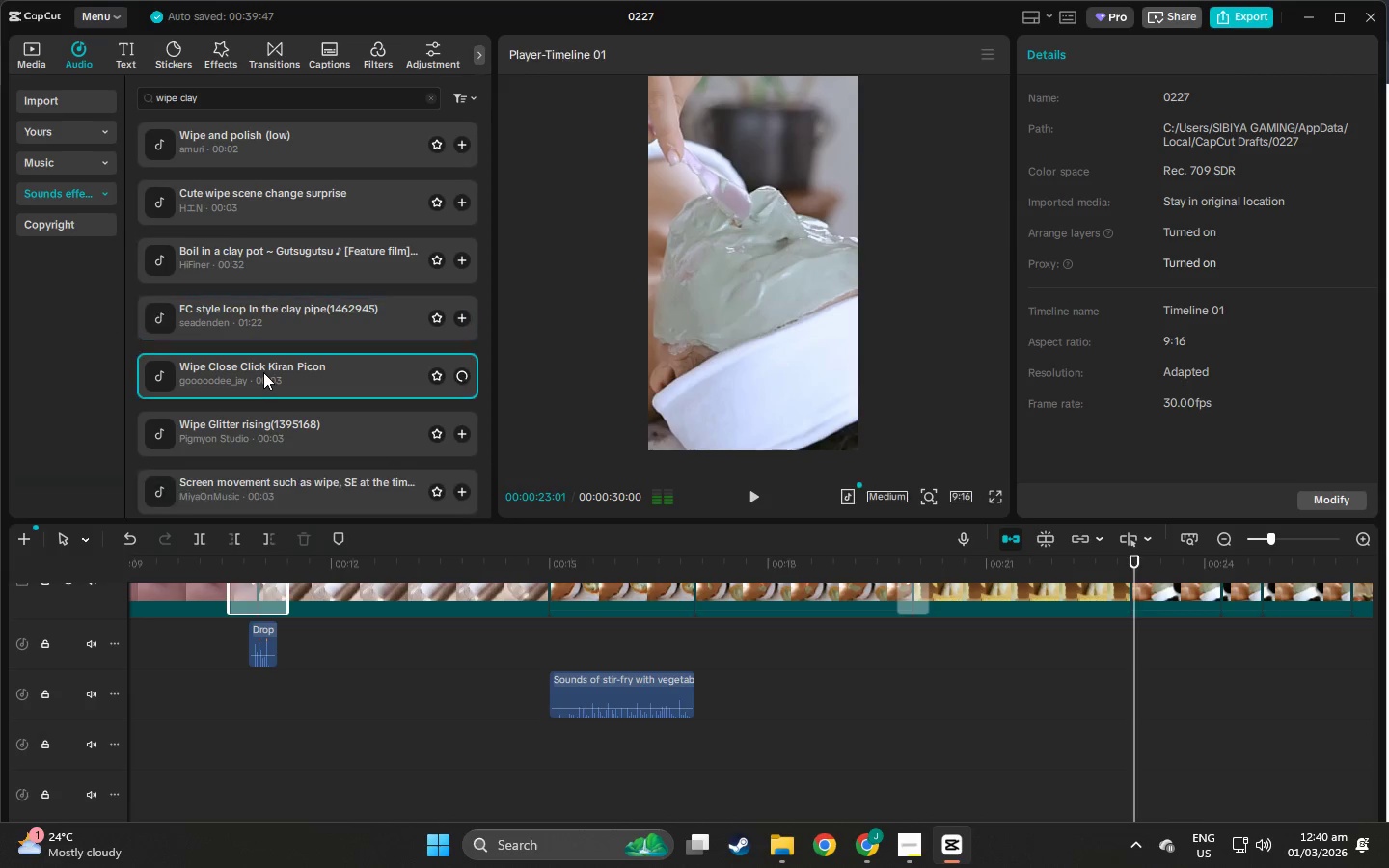 
scroll: coordinate [263, 372], scroll_direction: down, amount: 1.0
 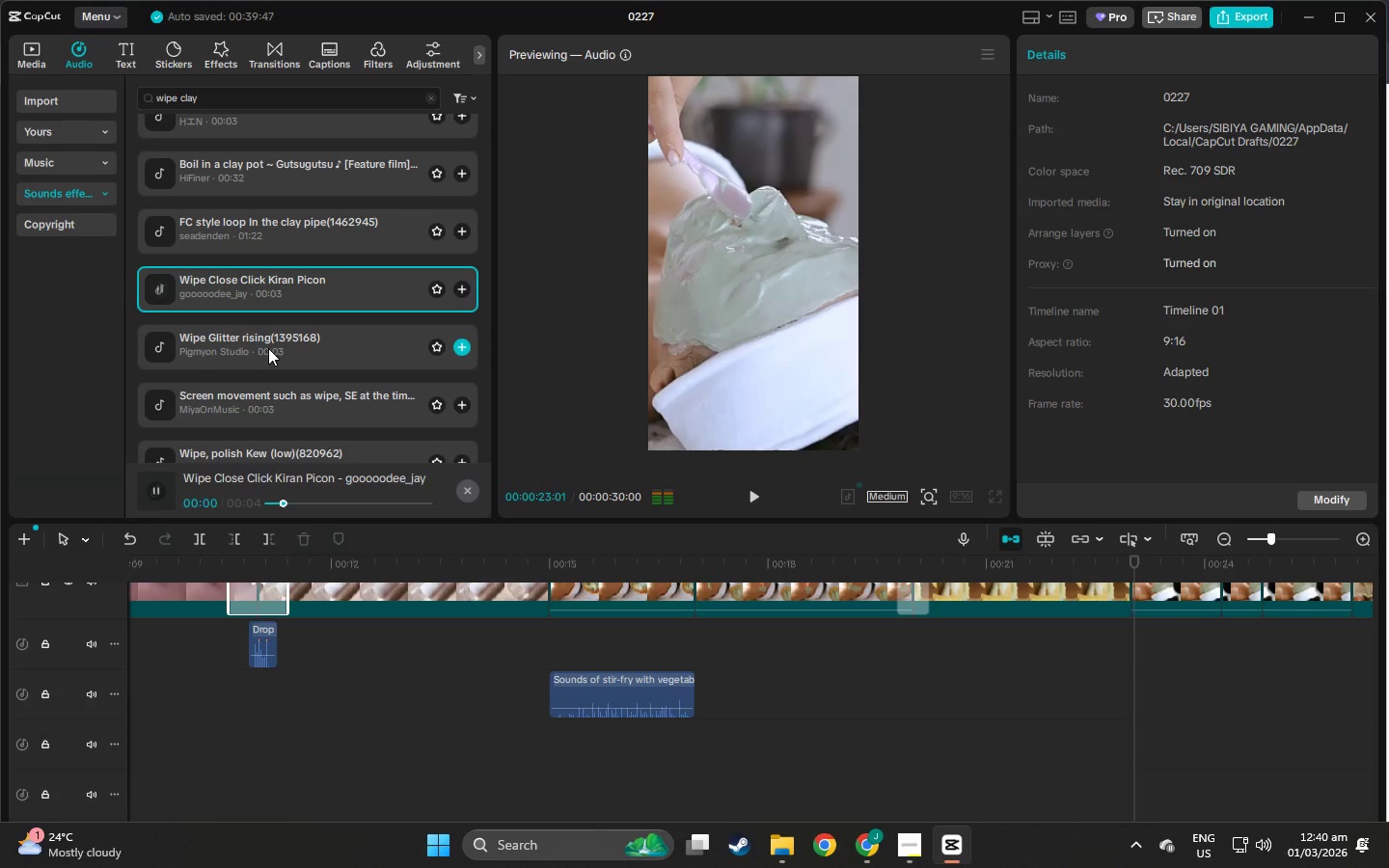 
left_click([268, 348])
 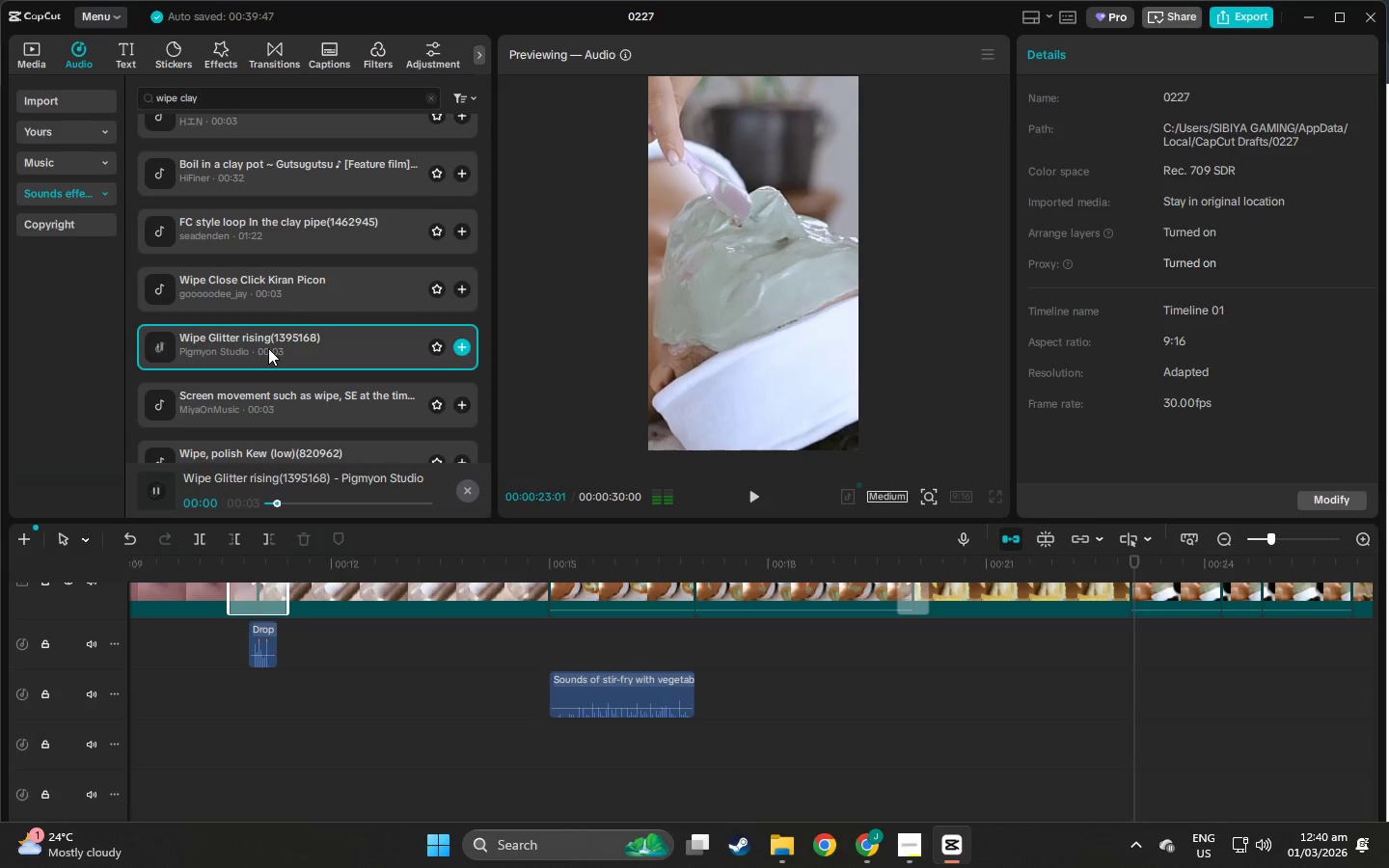 
scroll: coordinate [268, 348], scroll_direction: down, amount: 1.0
 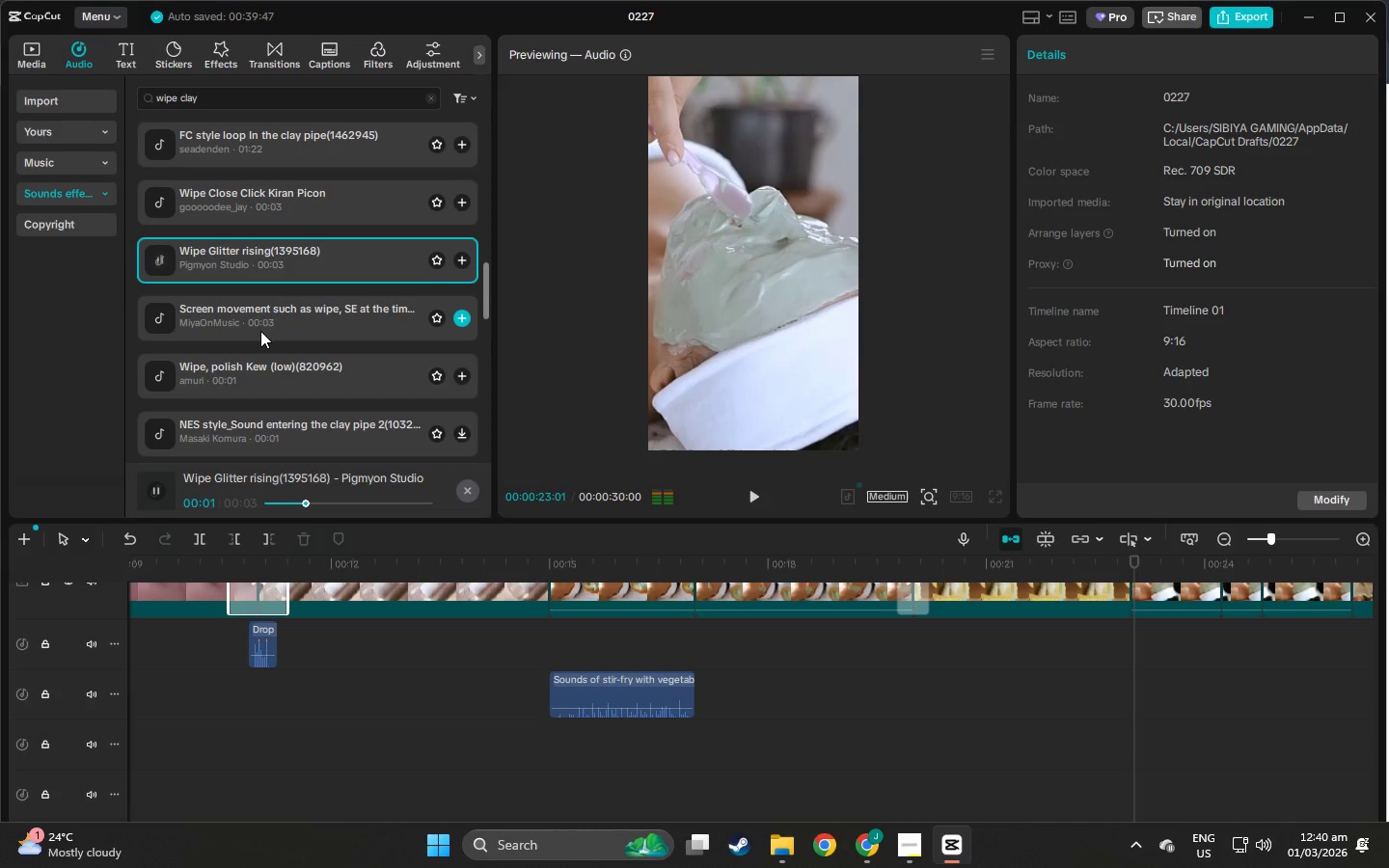 
left_click([259, 326])
 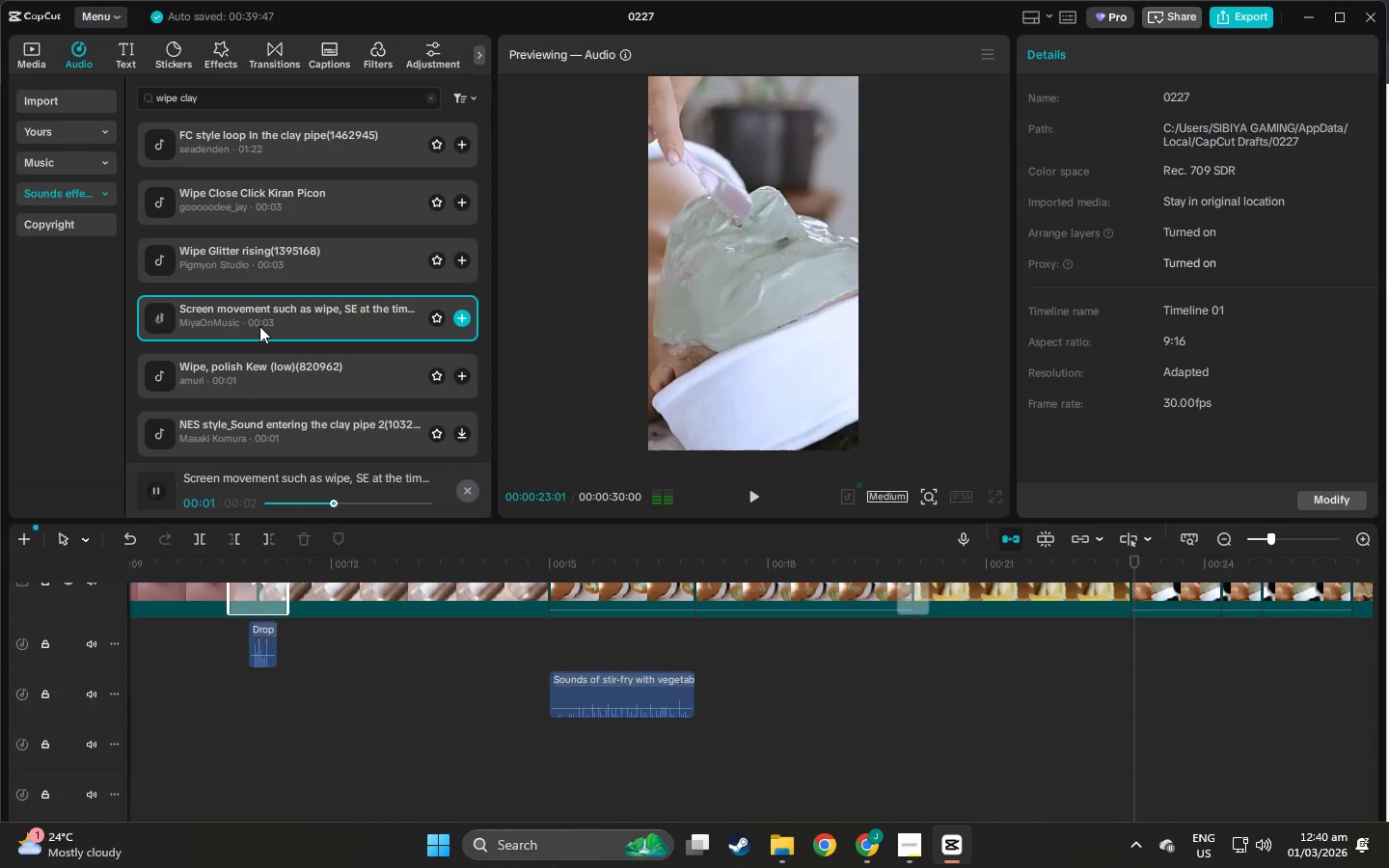 
left_click([267, 361])
 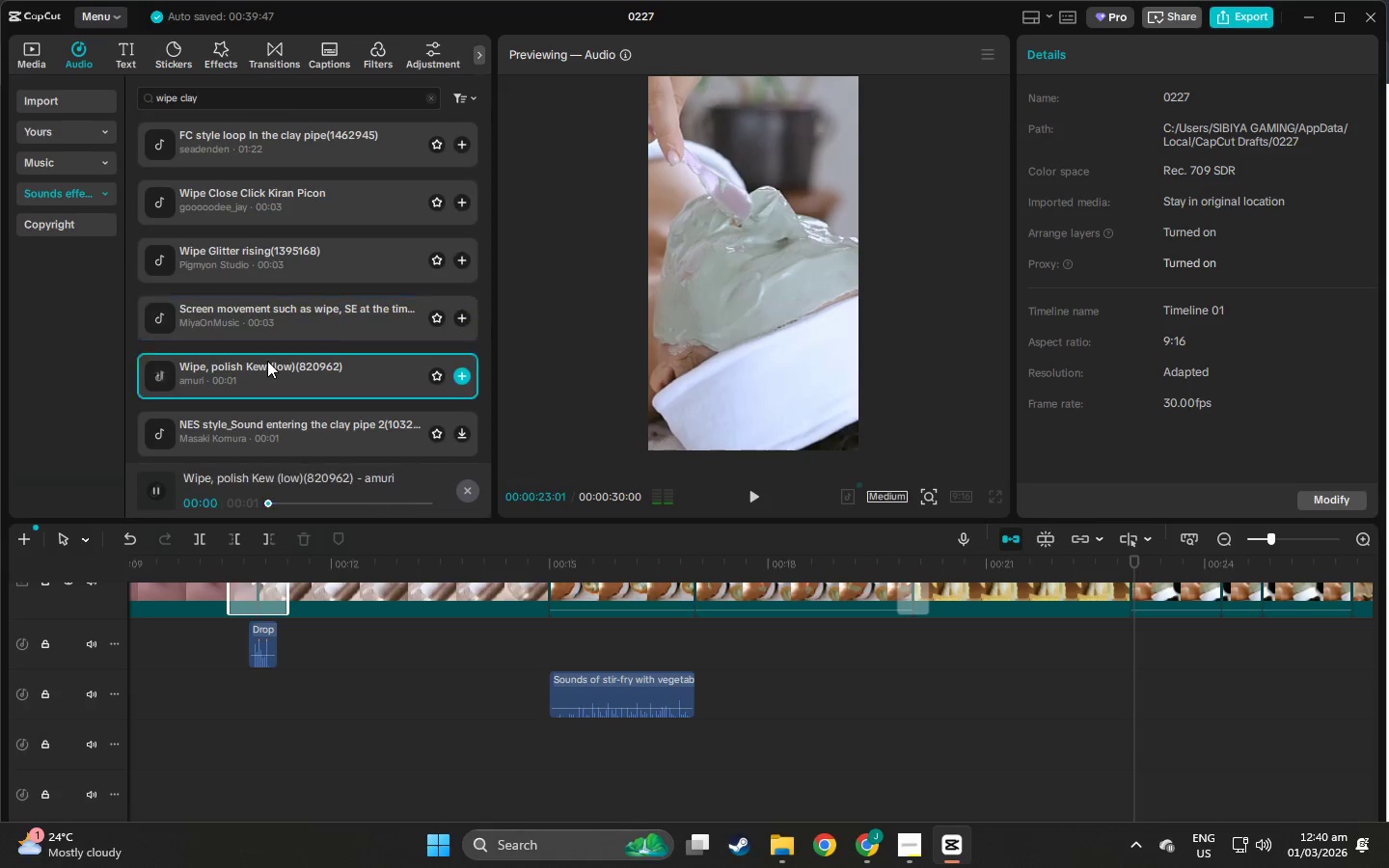 
scroll: coordinate [267, 361], scroll_direction: down, amount: 1.0
 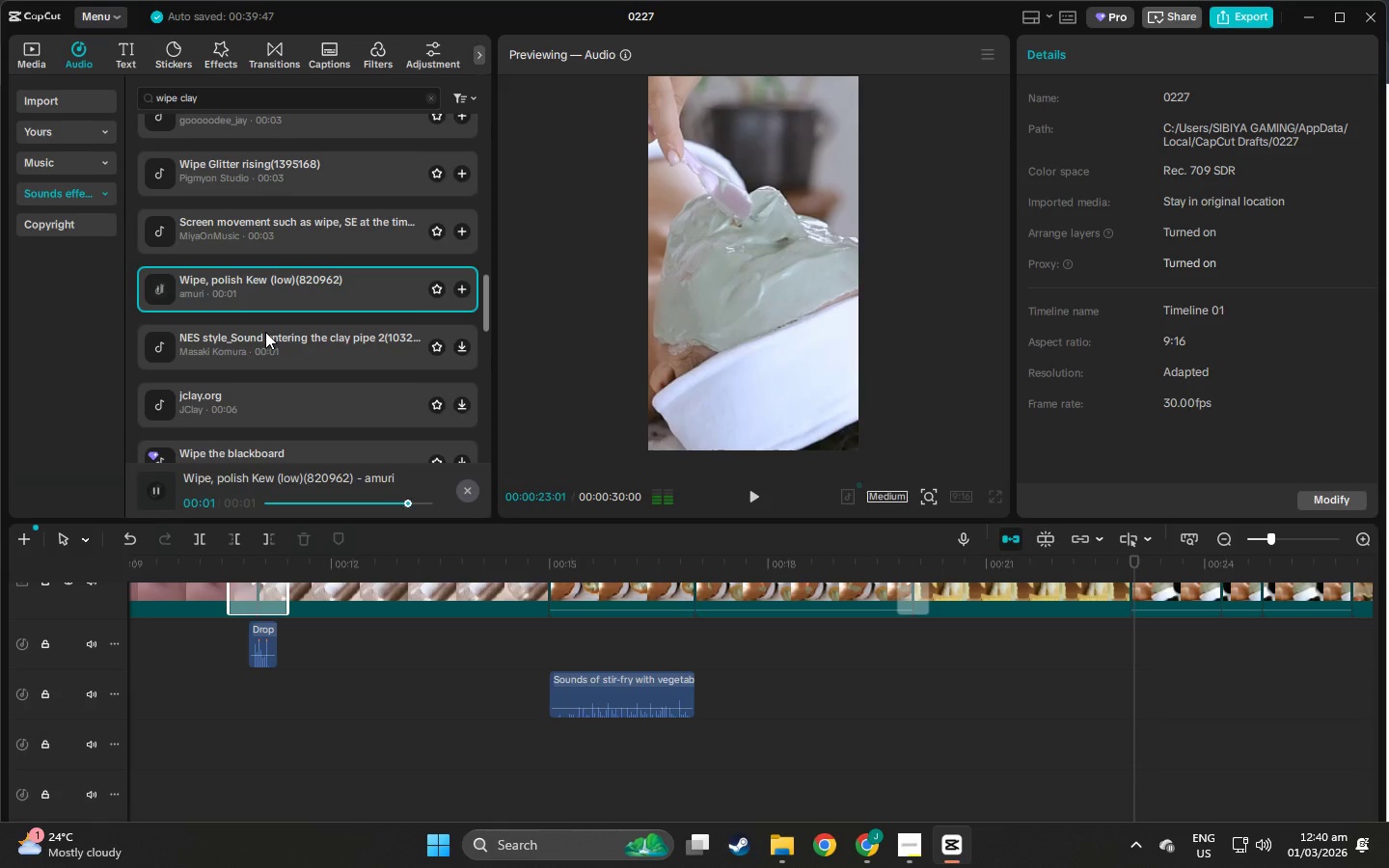 
left_click([265, 332])
 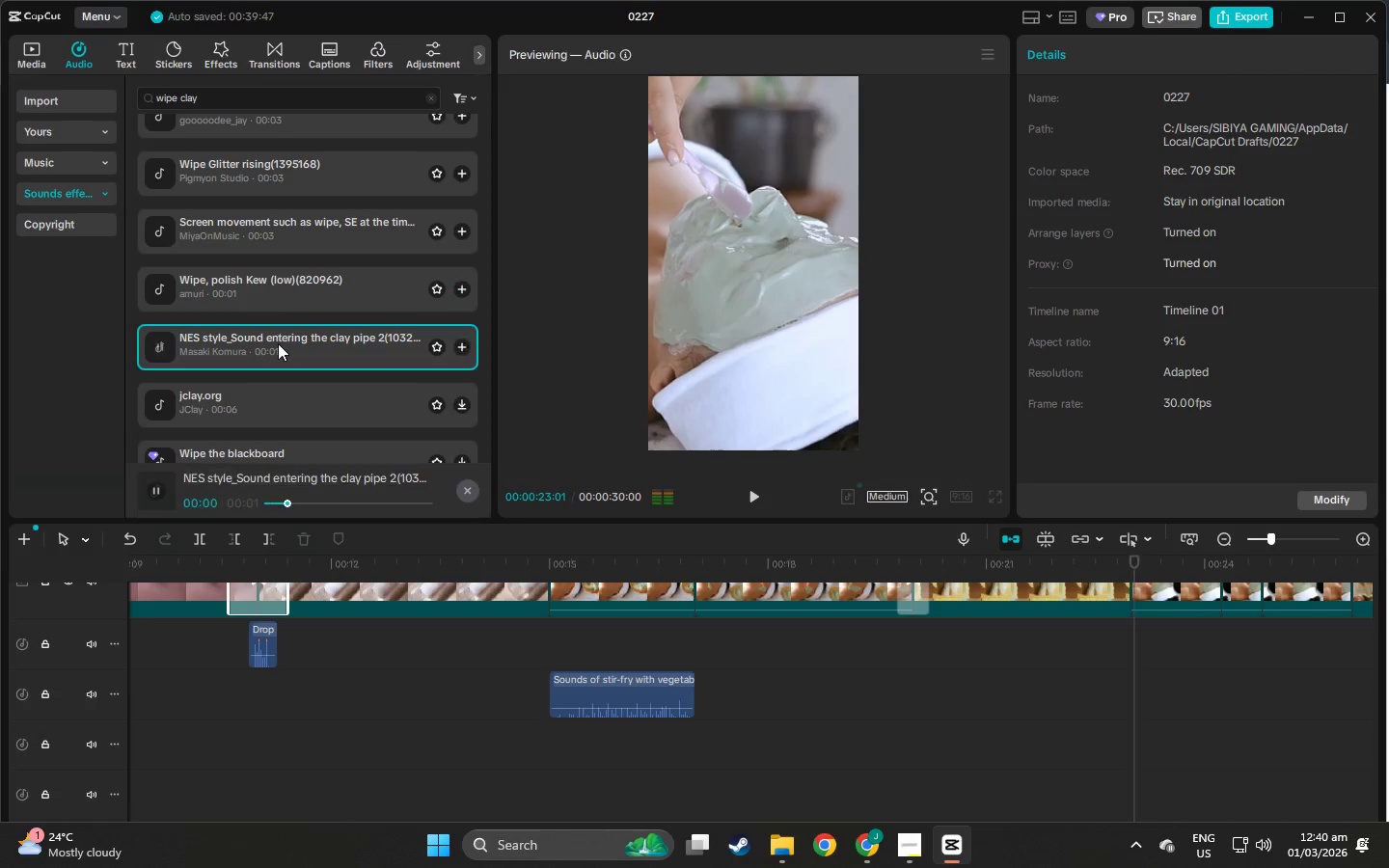 
scroll: coordinate [280, 386], scroll_direction: down, amount: 2.0
 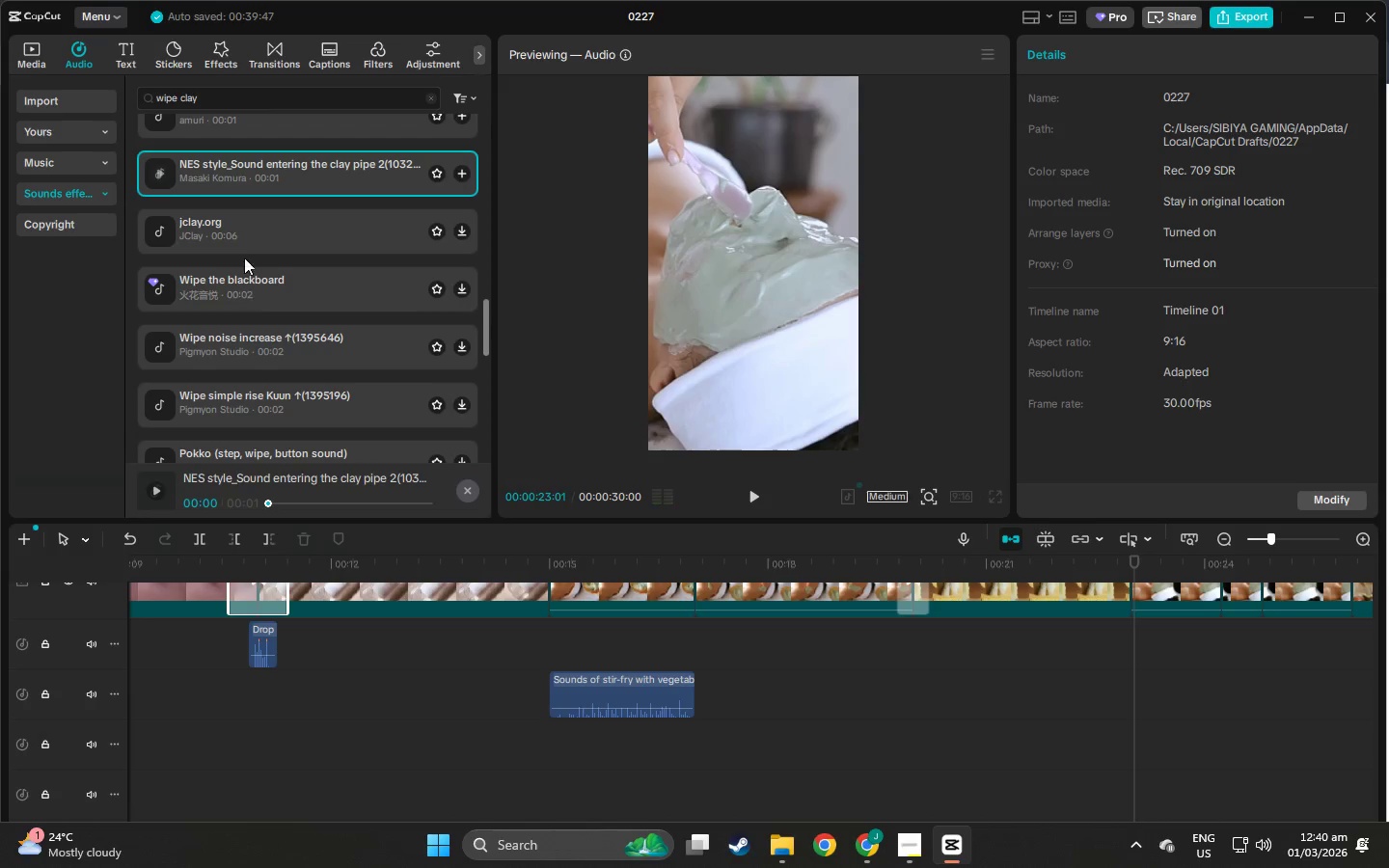 
left_click([245, 240])
 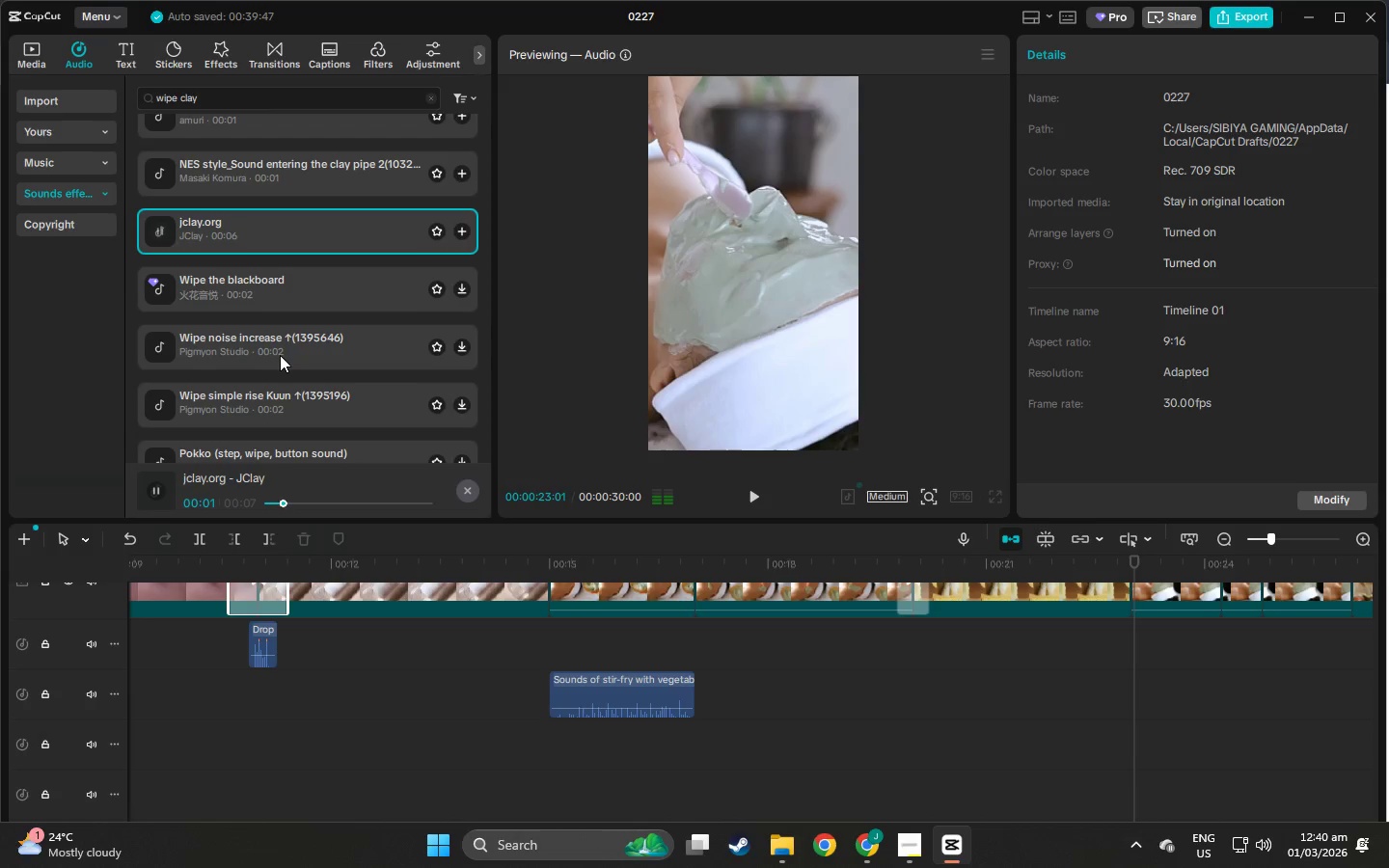 
left_click([280, 355])
 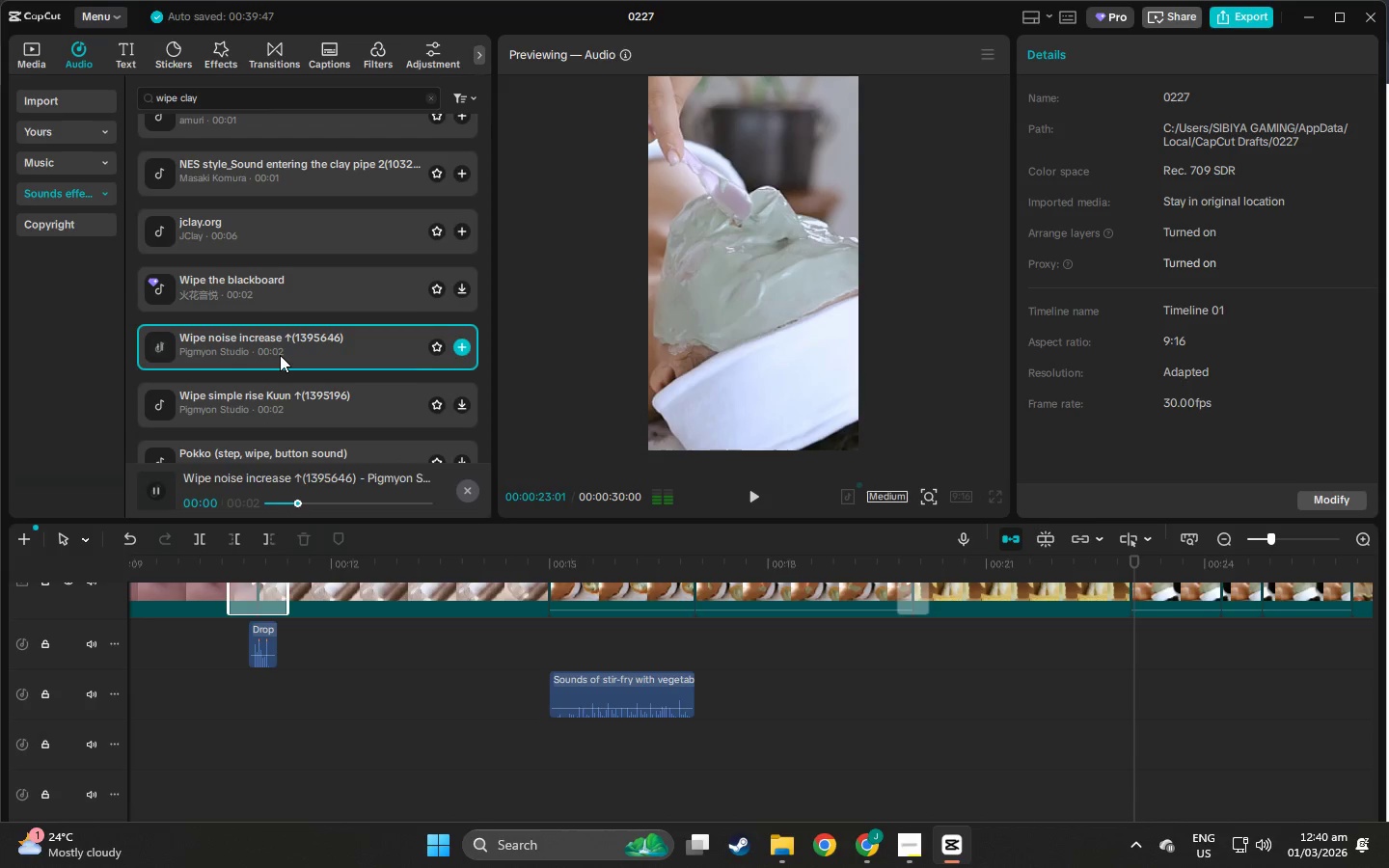 
scroll: coordinate [280, 355], scroll_direction: down, amount: 1.0
 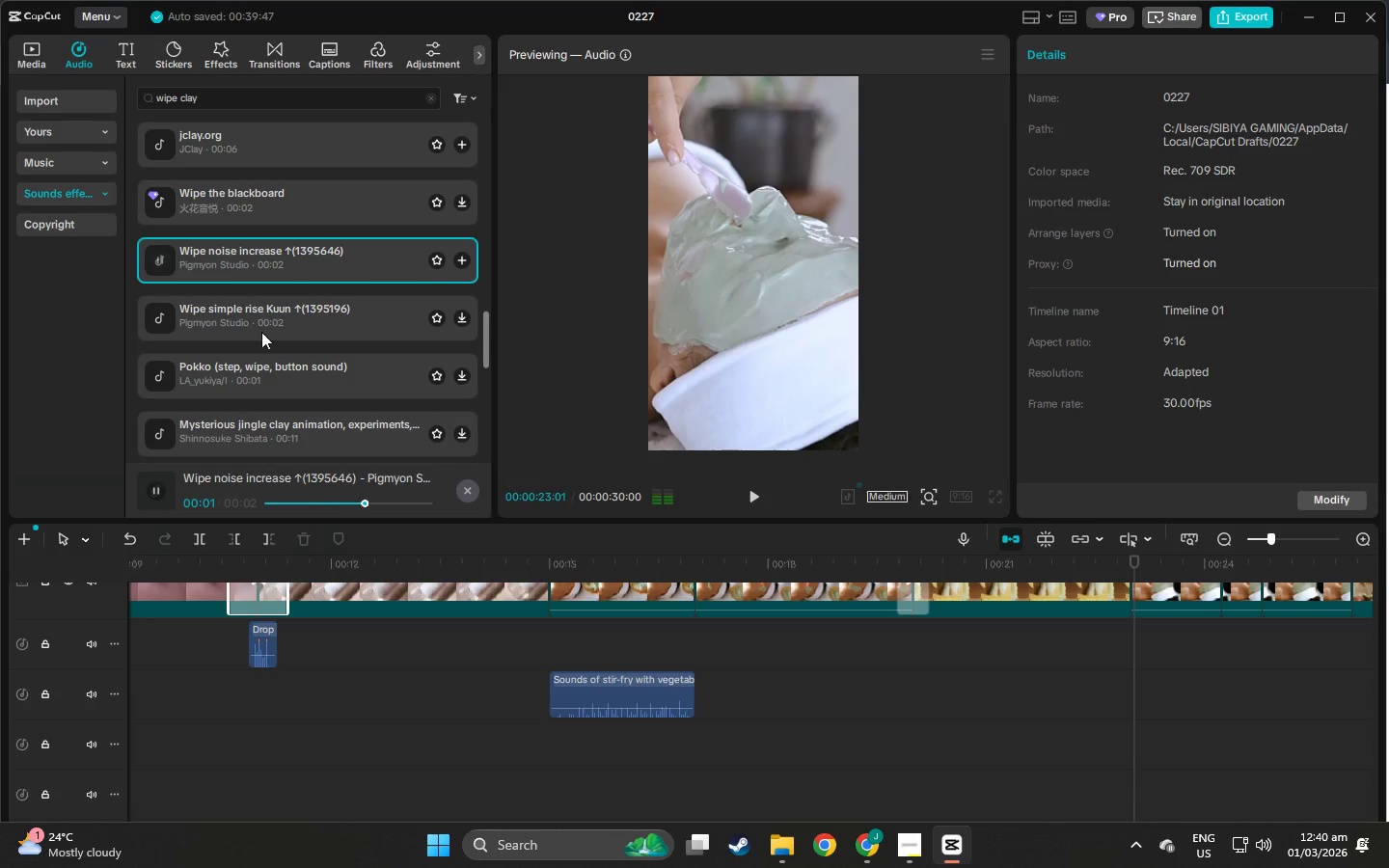 
left_click([256, 318])
 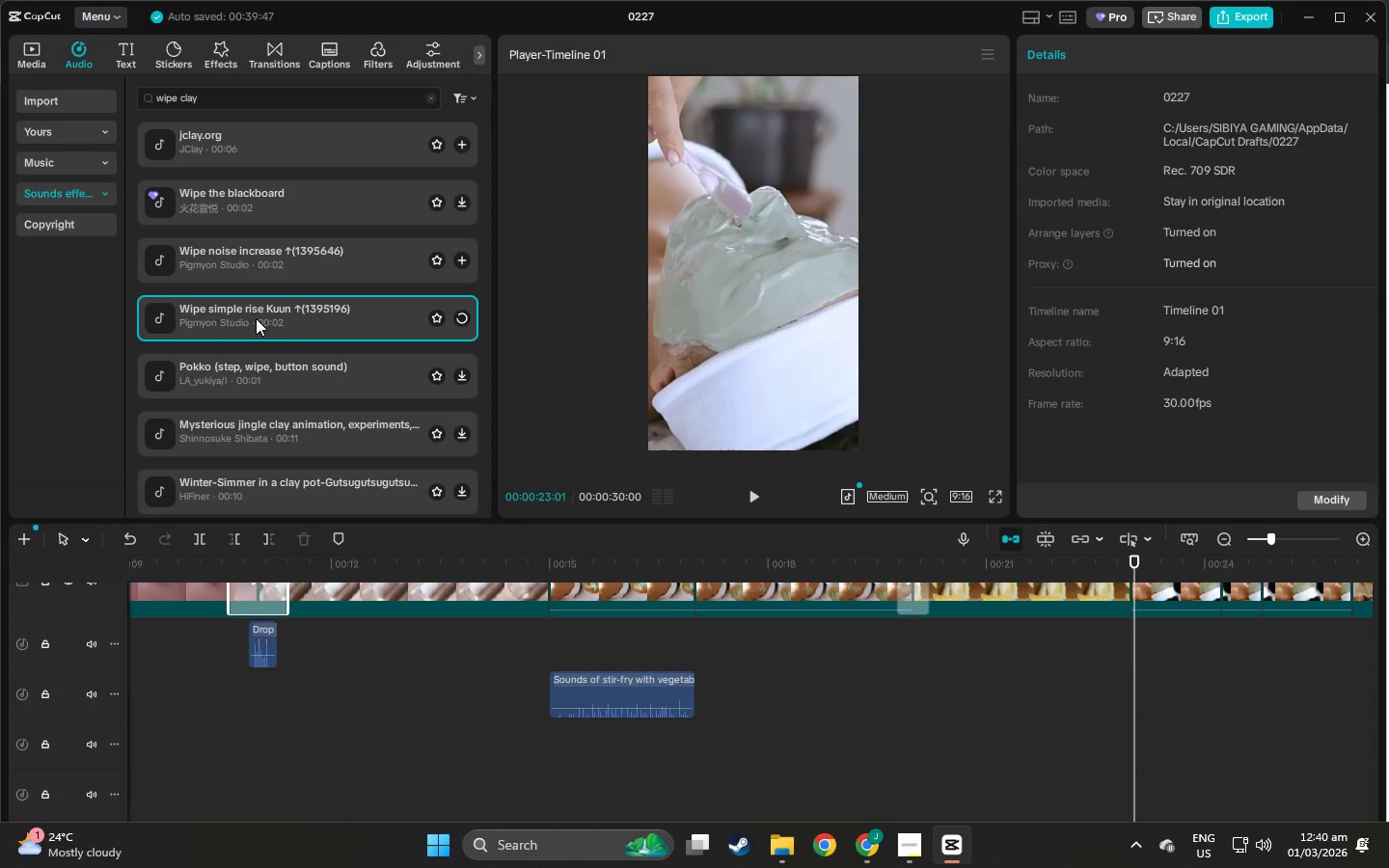 
scroll: coordinate [256, 318], scroll_direction: down, amount: 1.0
 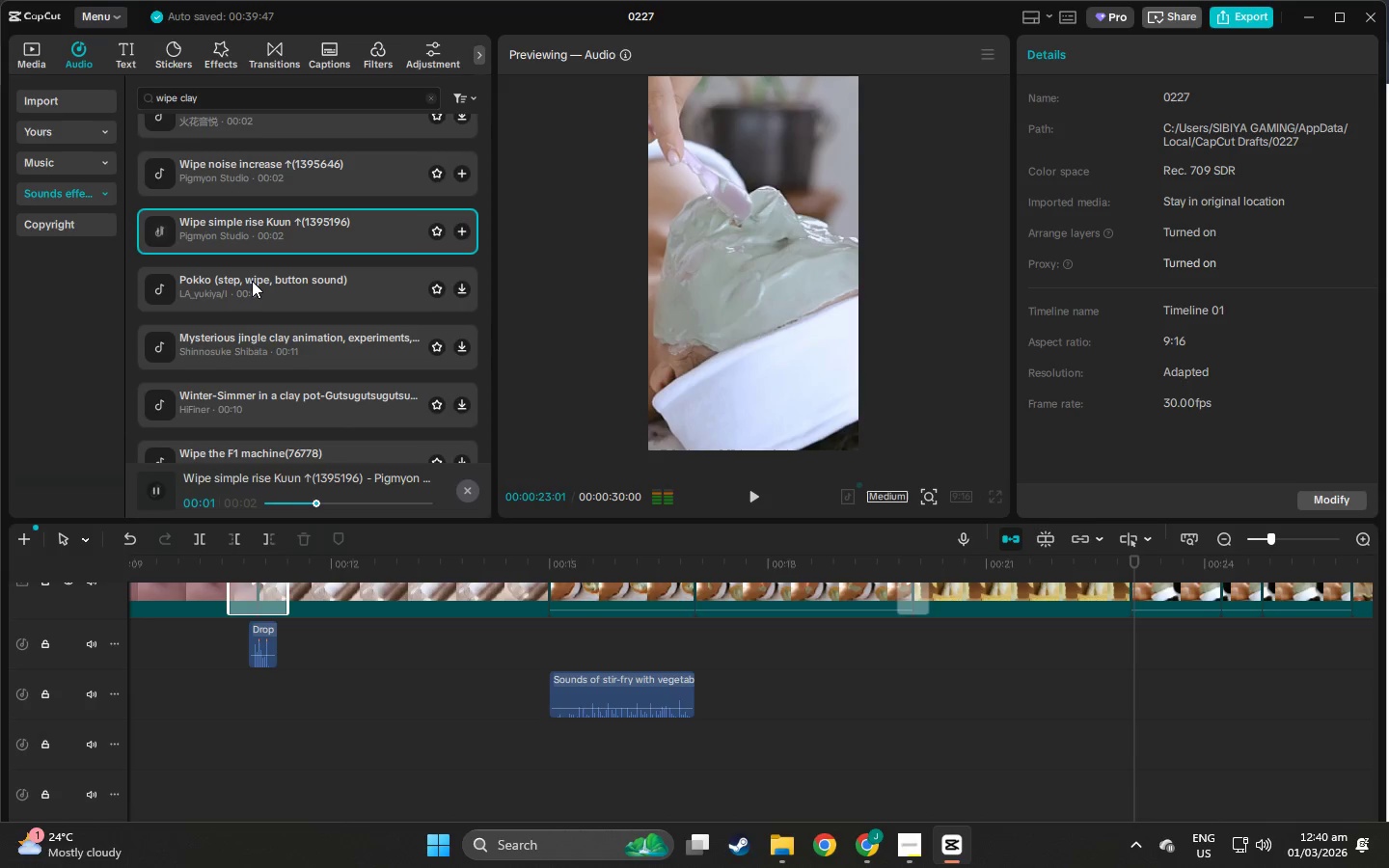 
left_click([252, 281])
 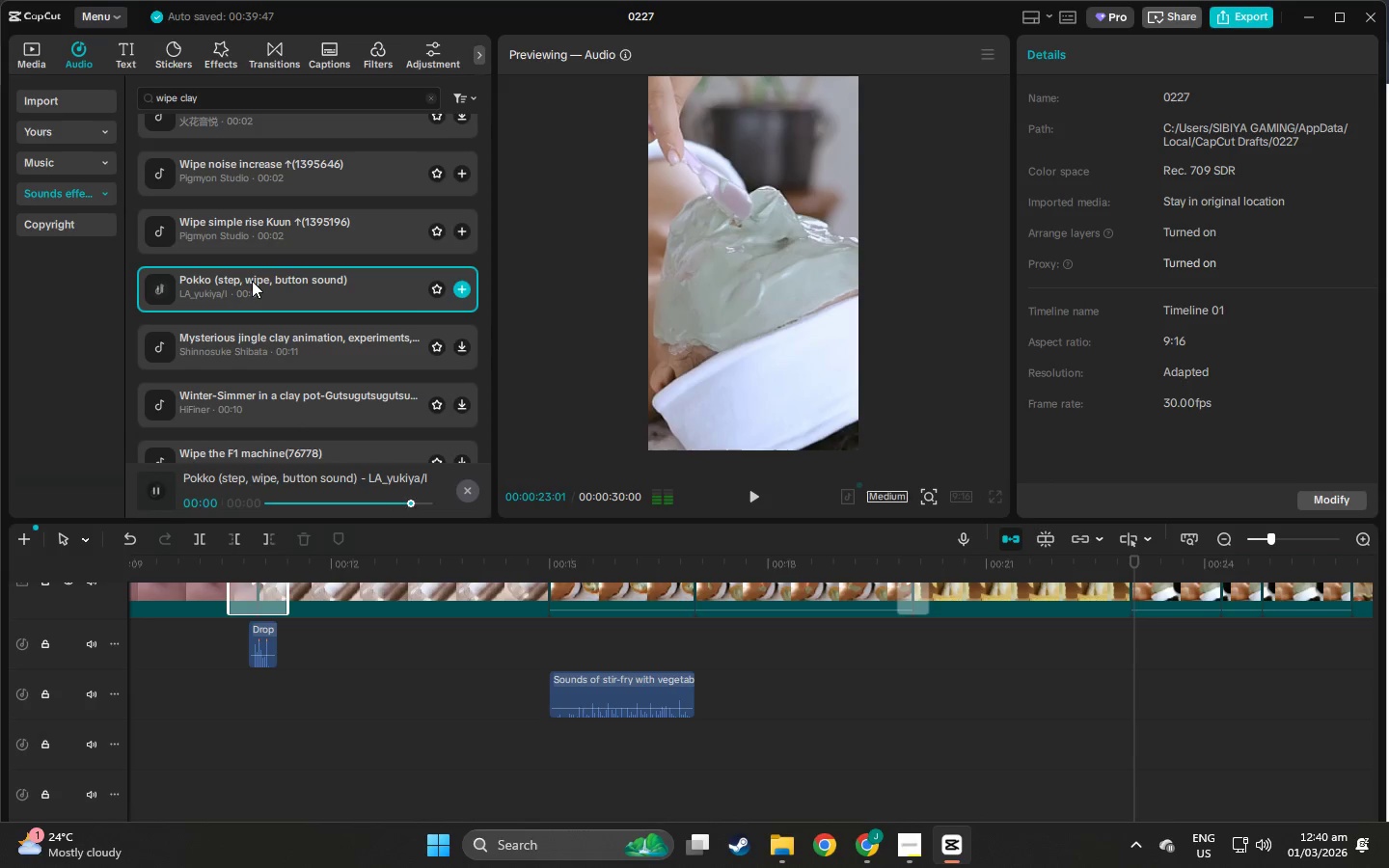 
left_click([270, 346])
 